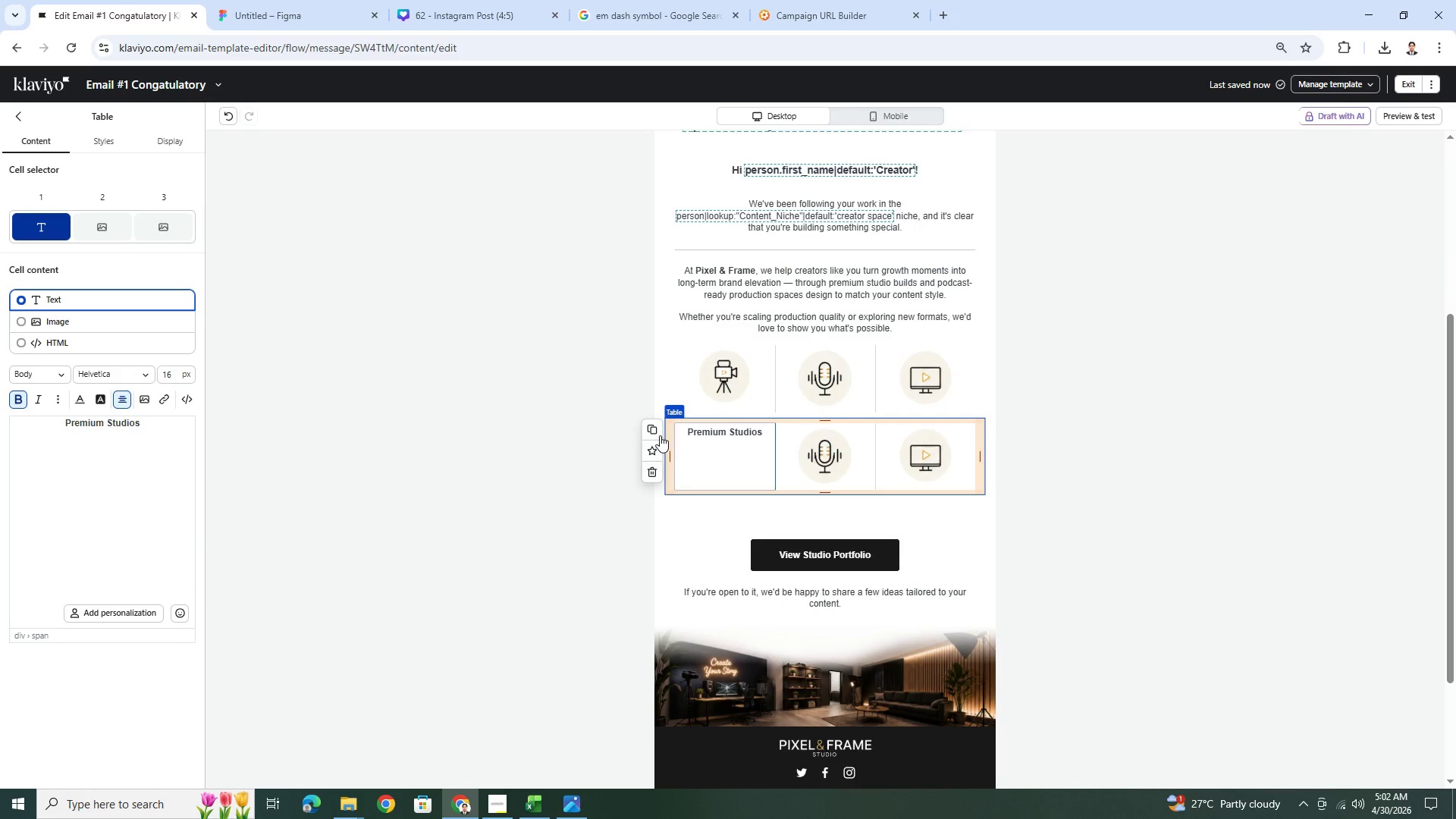 
left_click([660, 435])
 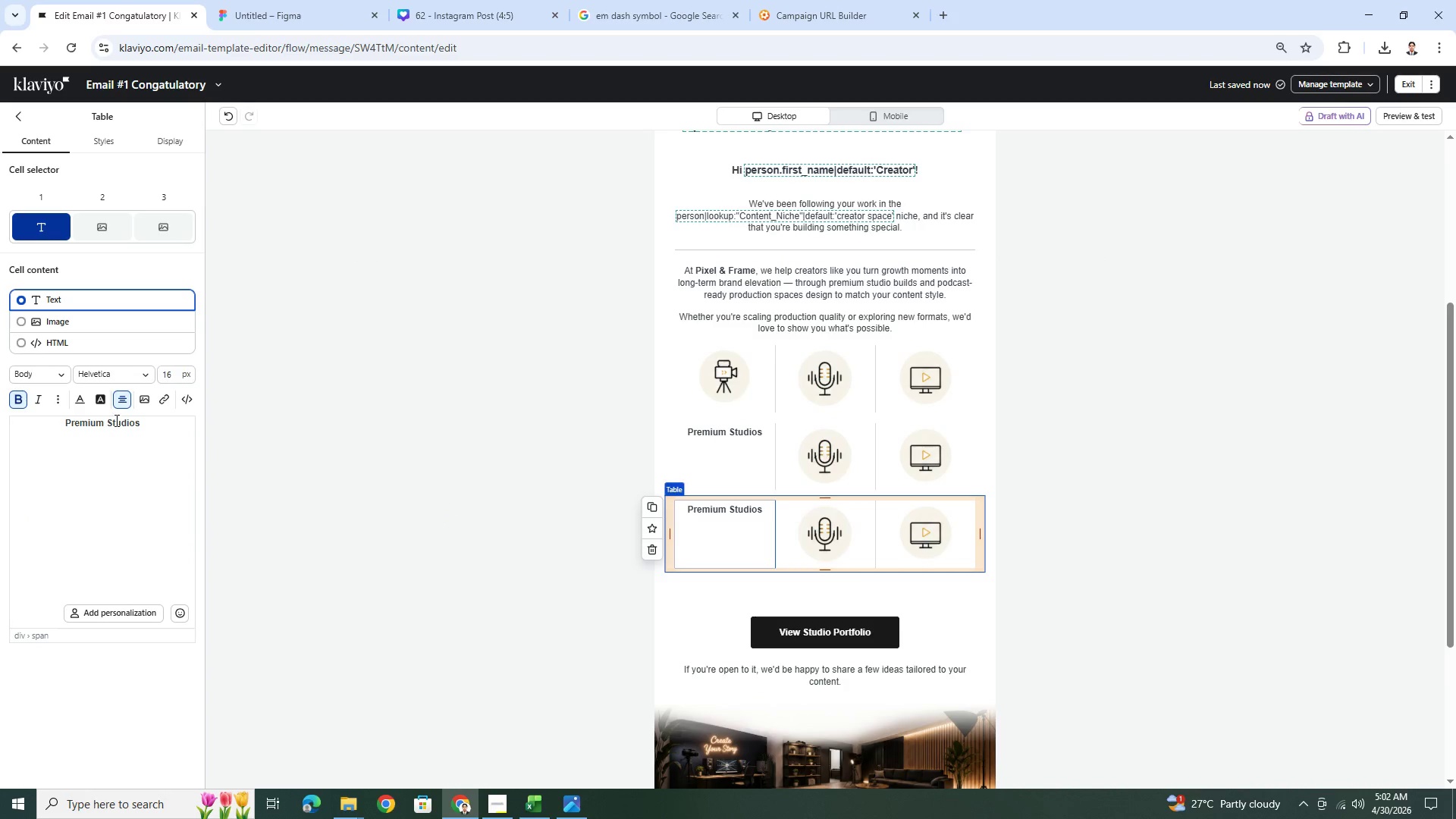 
double_click([118, 425])
 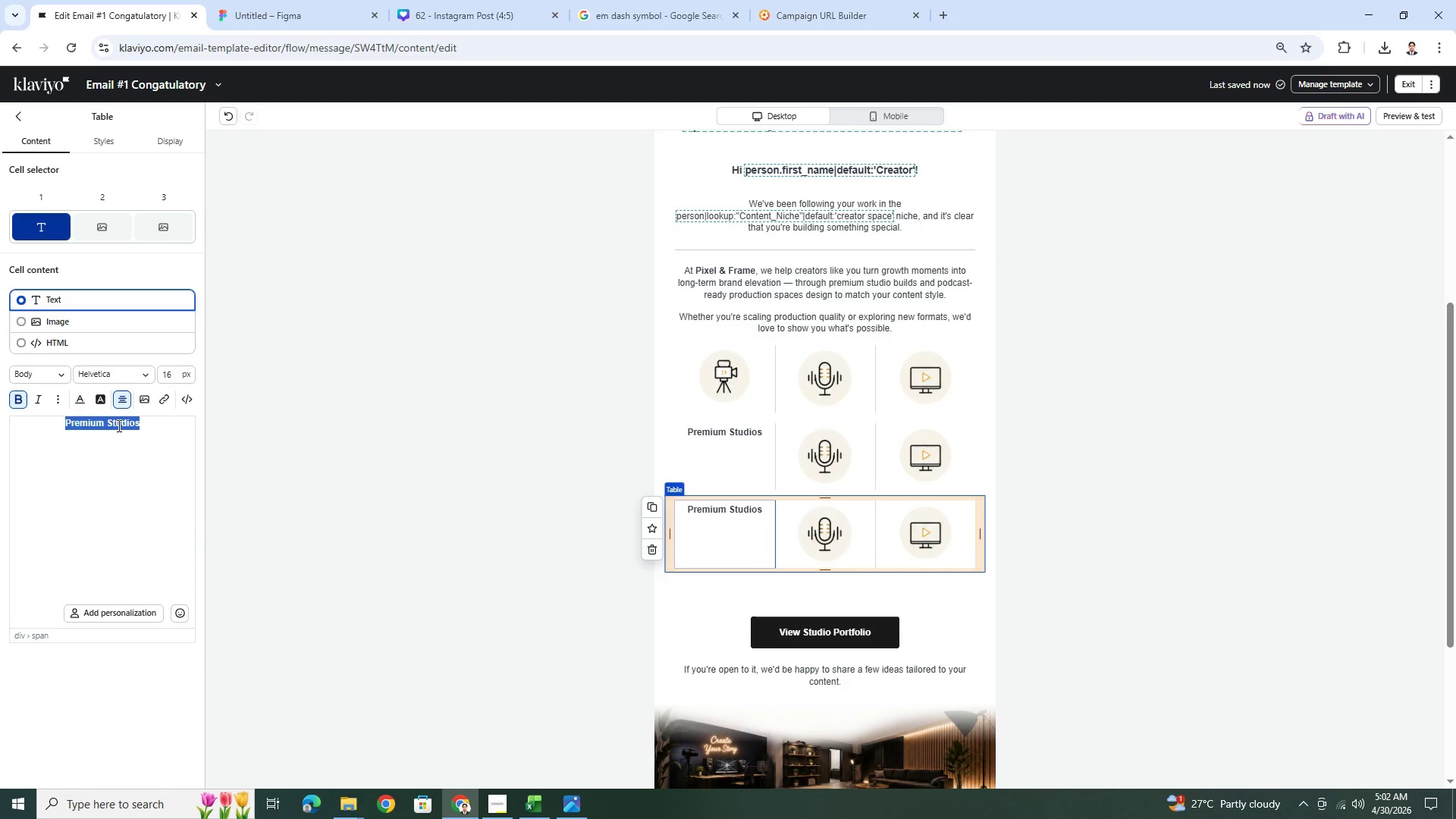 
triple_click([118, 425])
 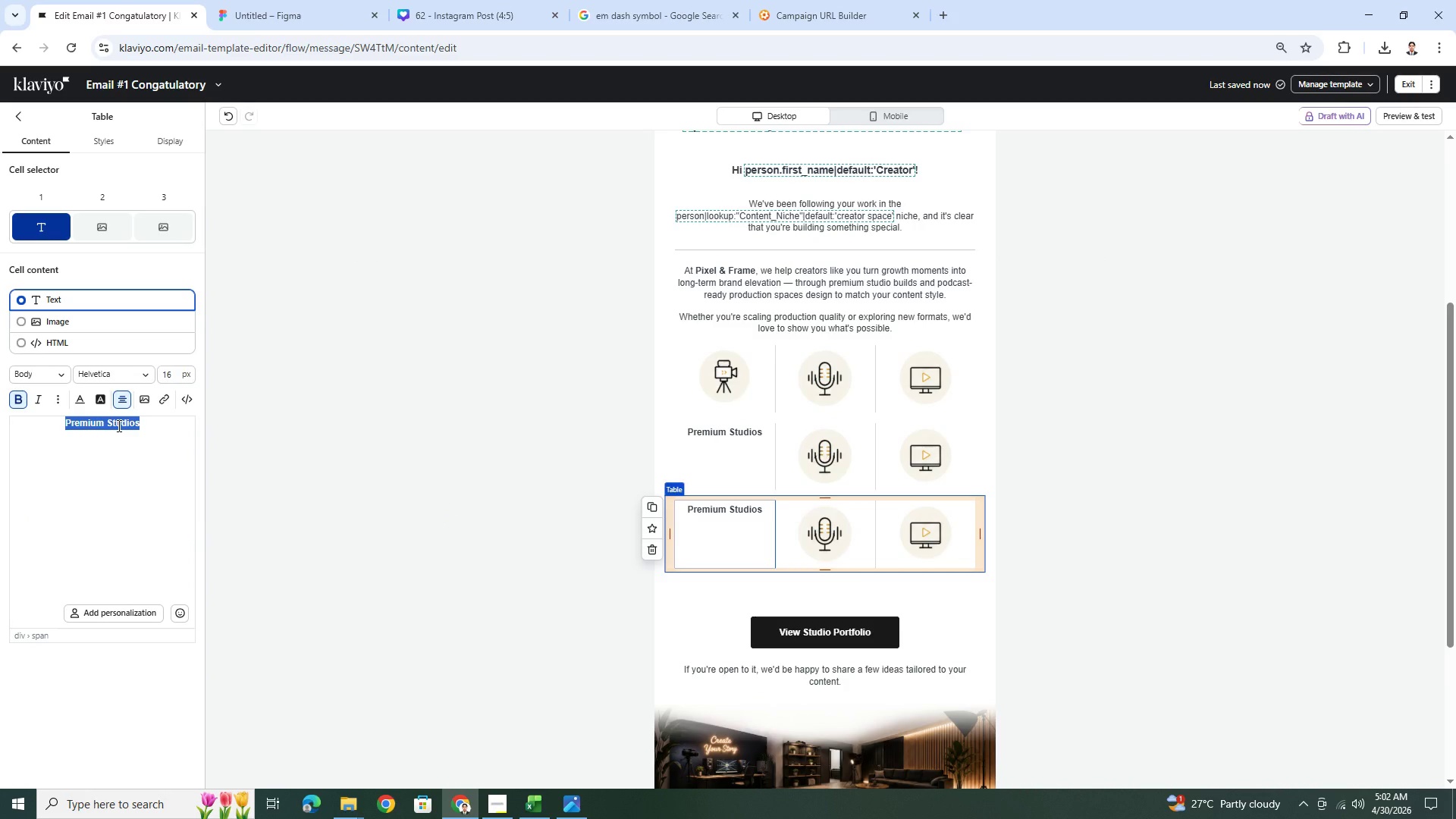 
key(Control+V)
 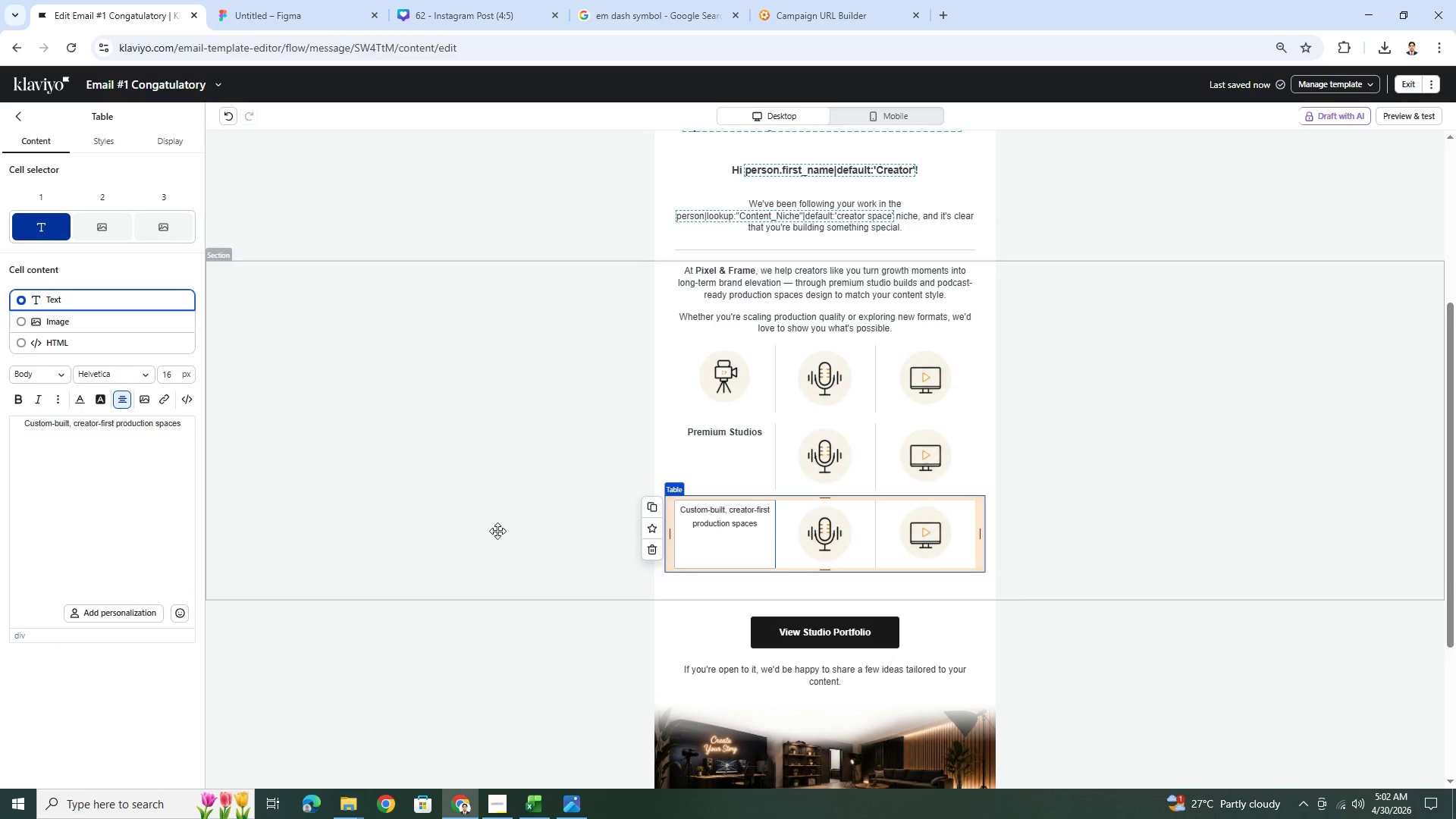 
left_click([1132, 552])
 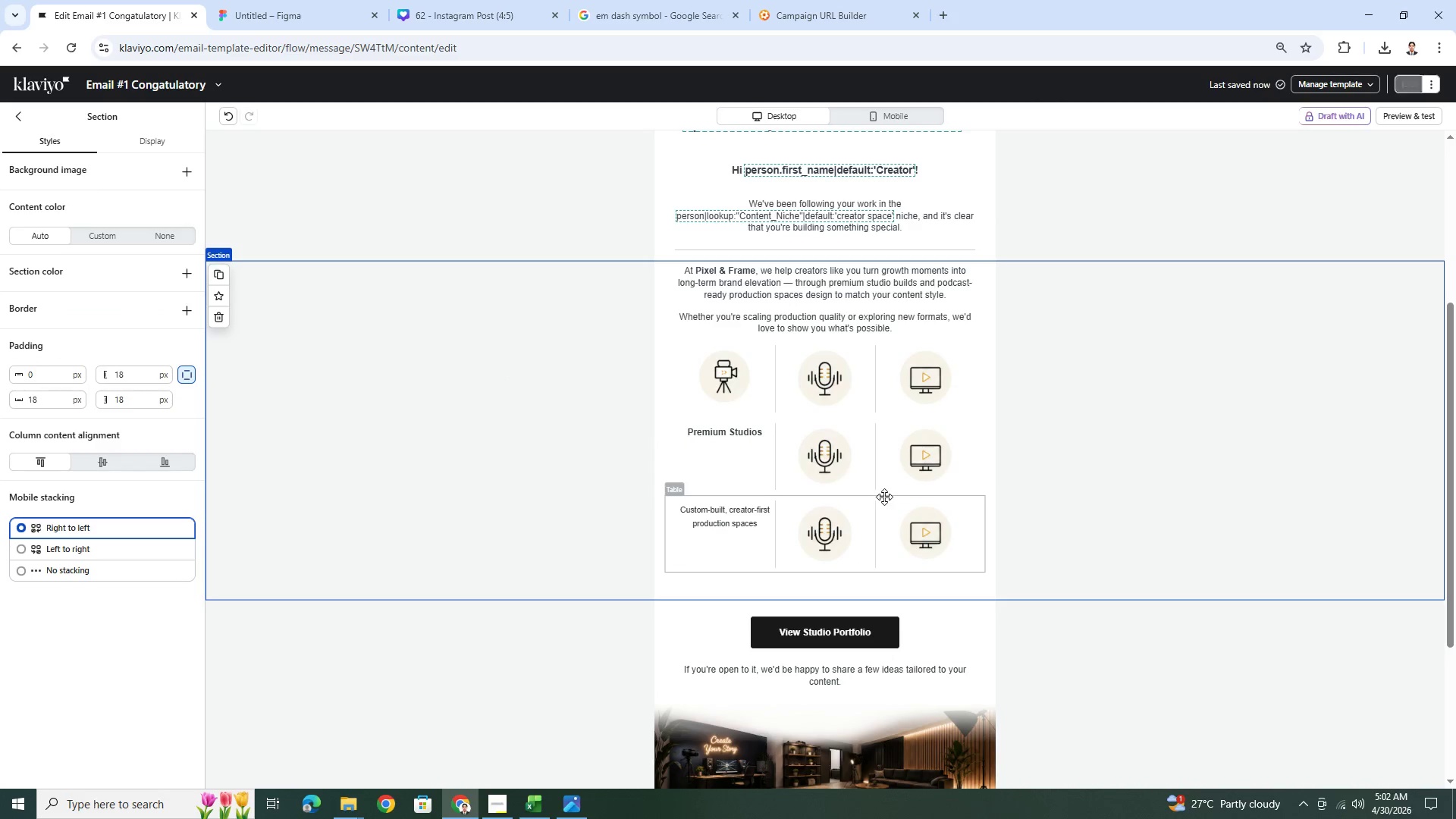 
left_click([861, 475])
 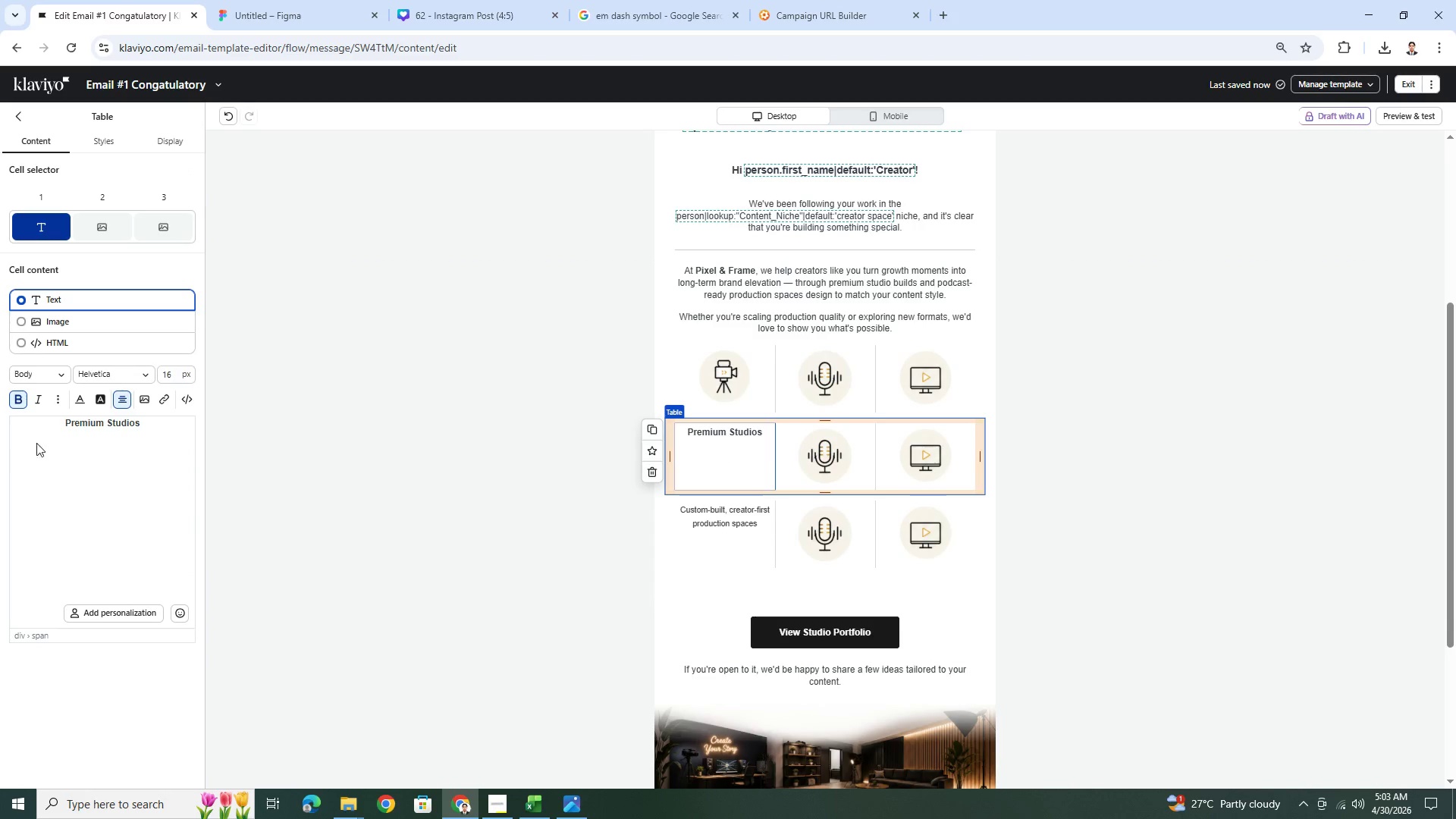 
double_click([82, 426])
 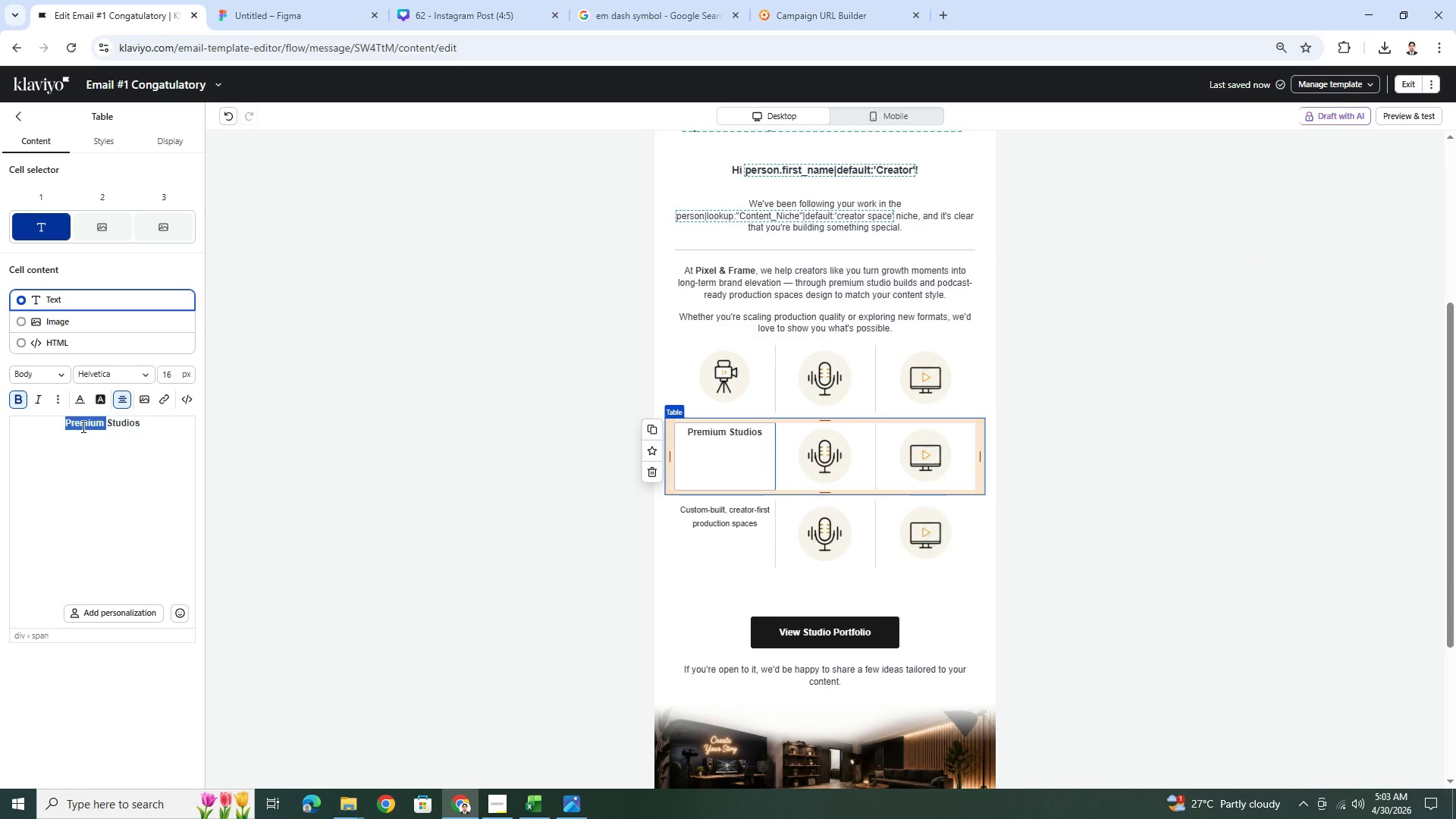 
triple_click([82, 426])
 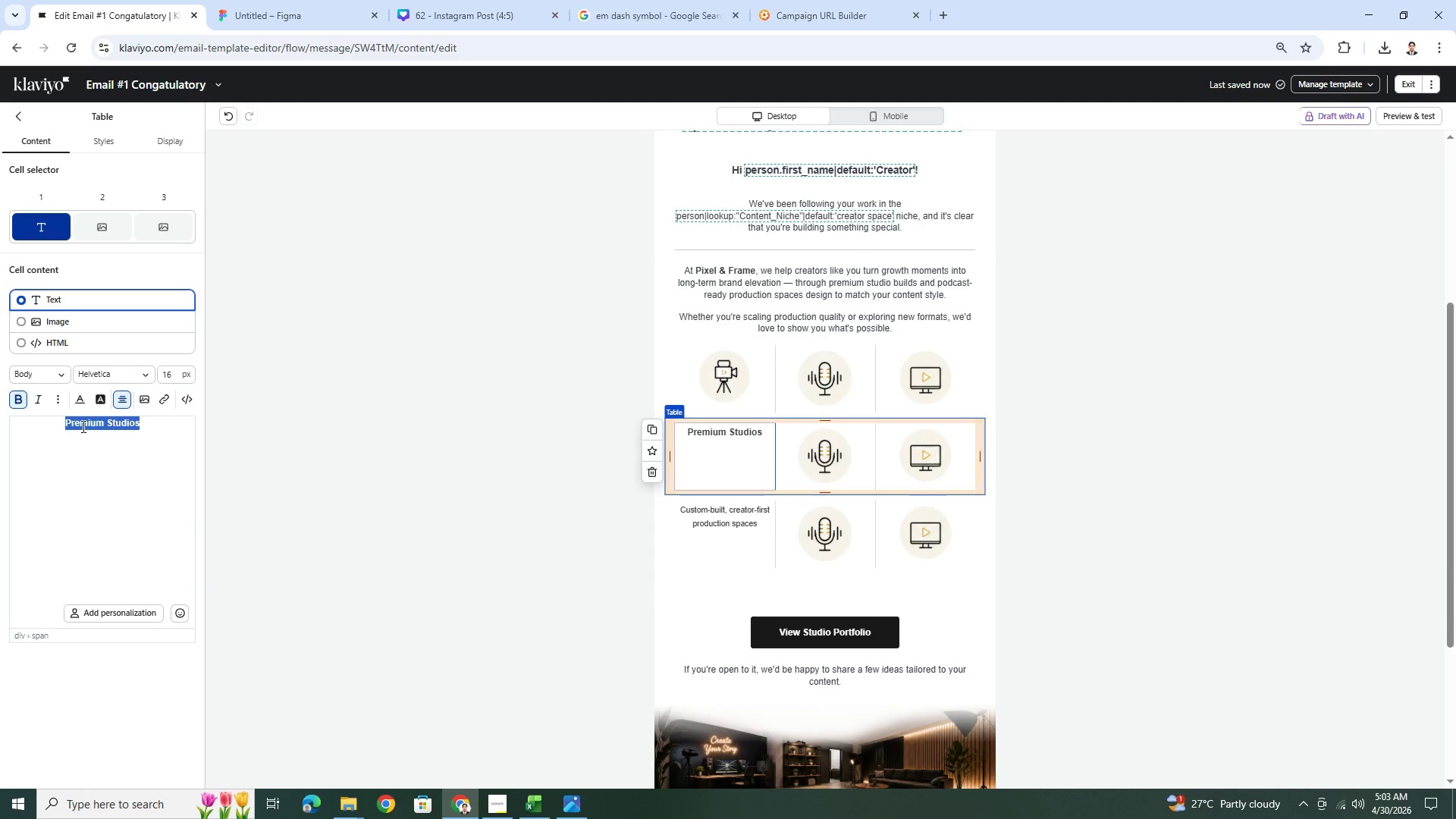 
key(Control+C)
 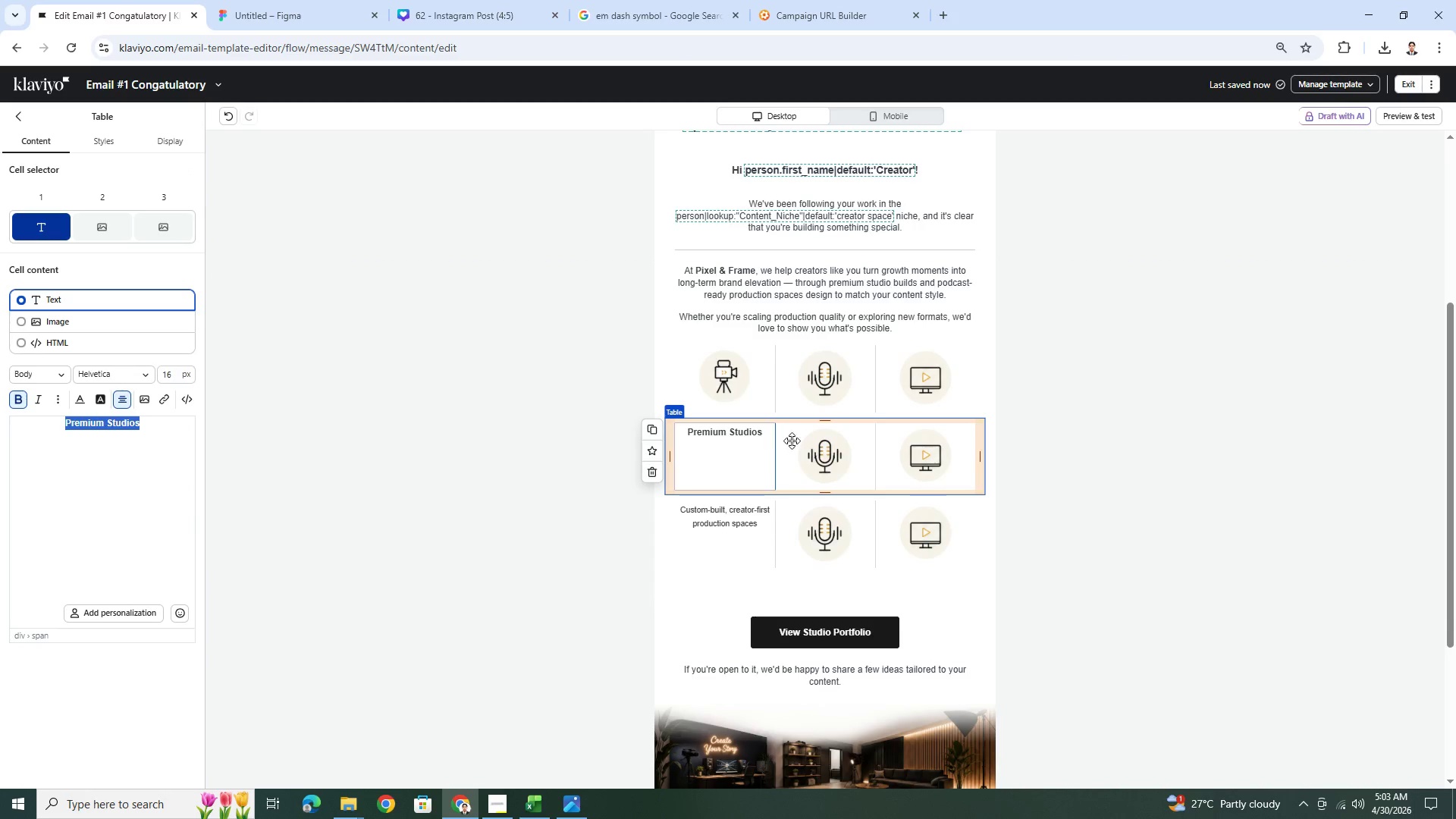 
left_click([793, 452])
 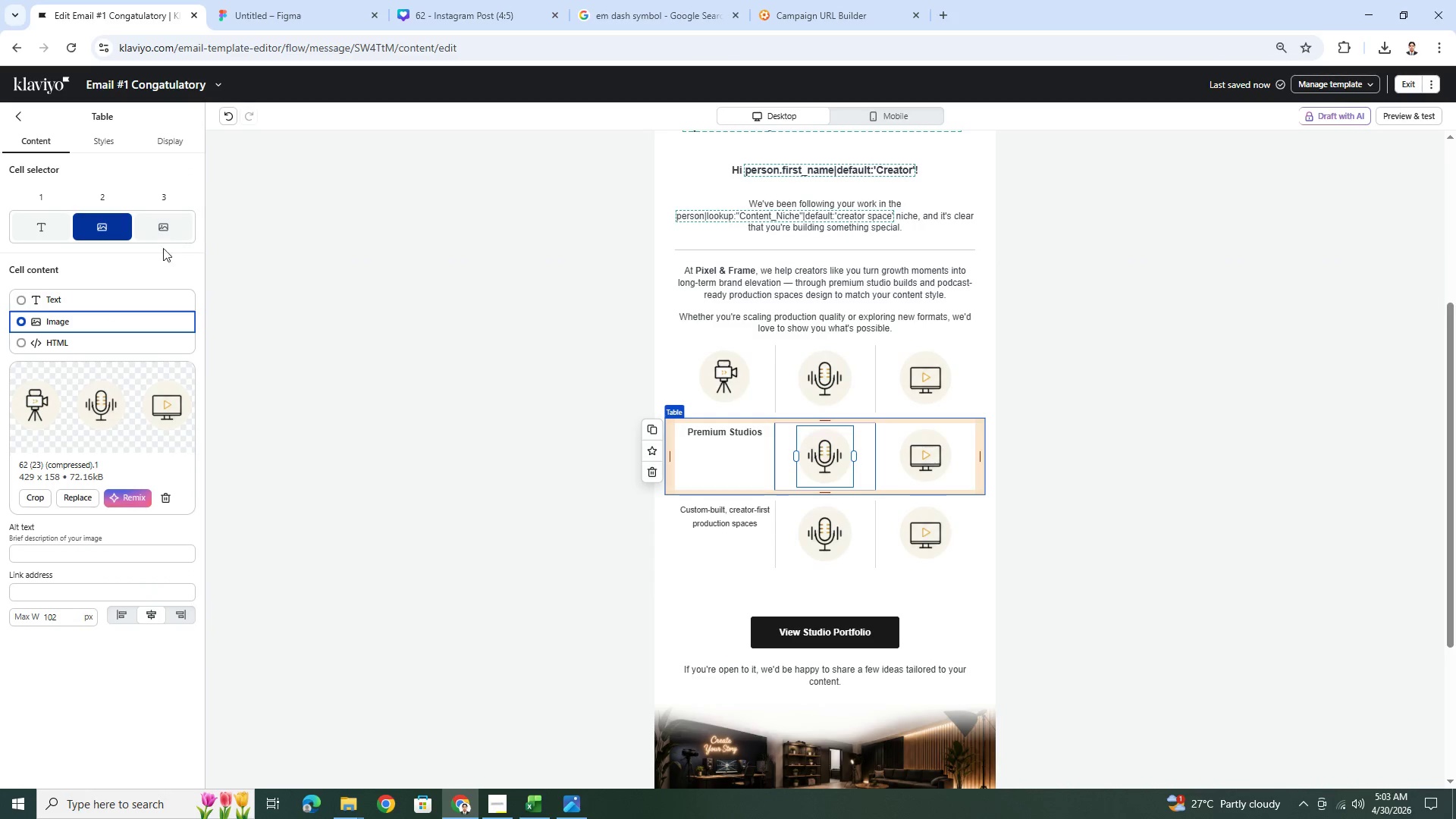 
left_click([107, 228])
 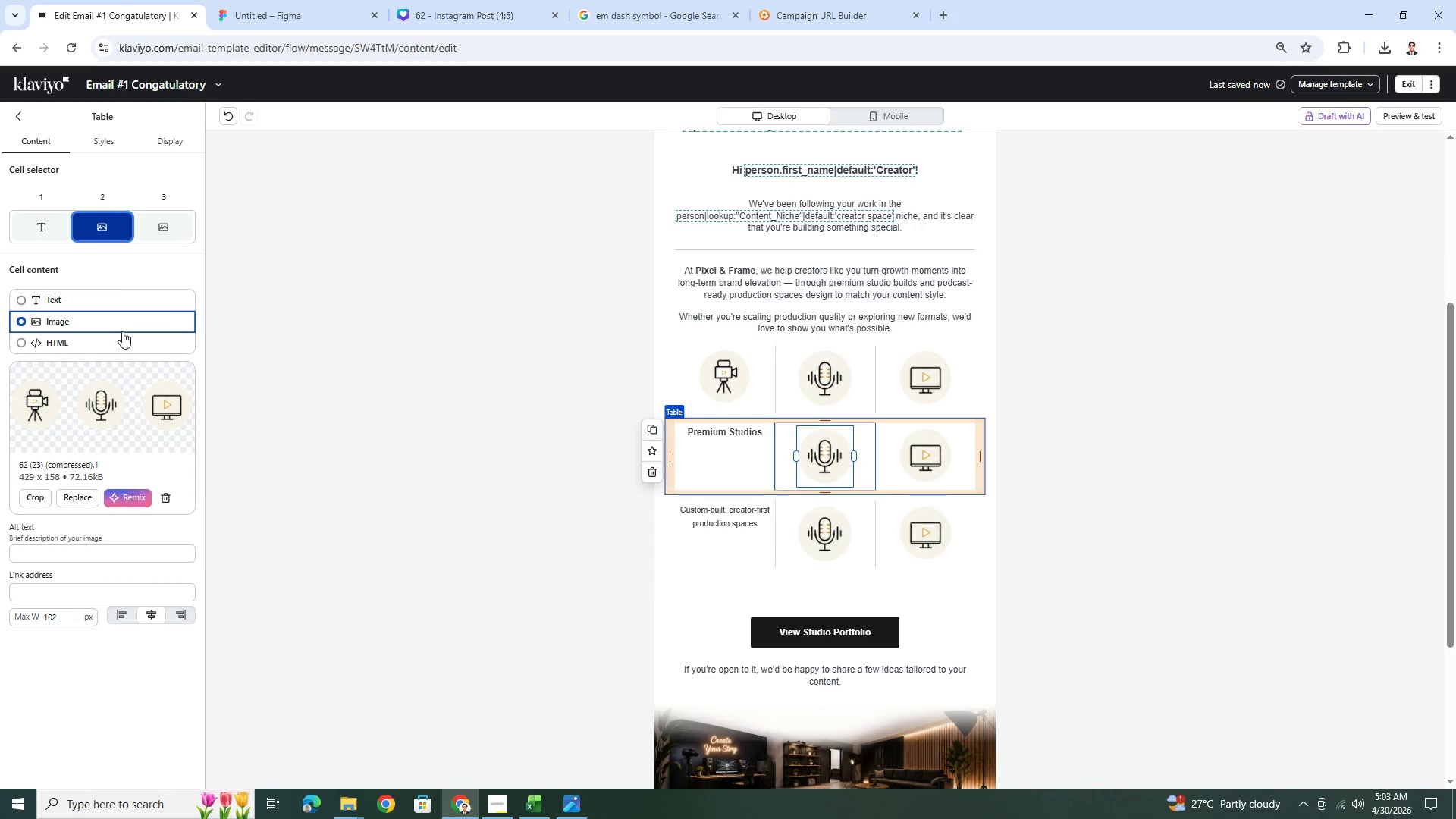 
left_click([121, 300])
 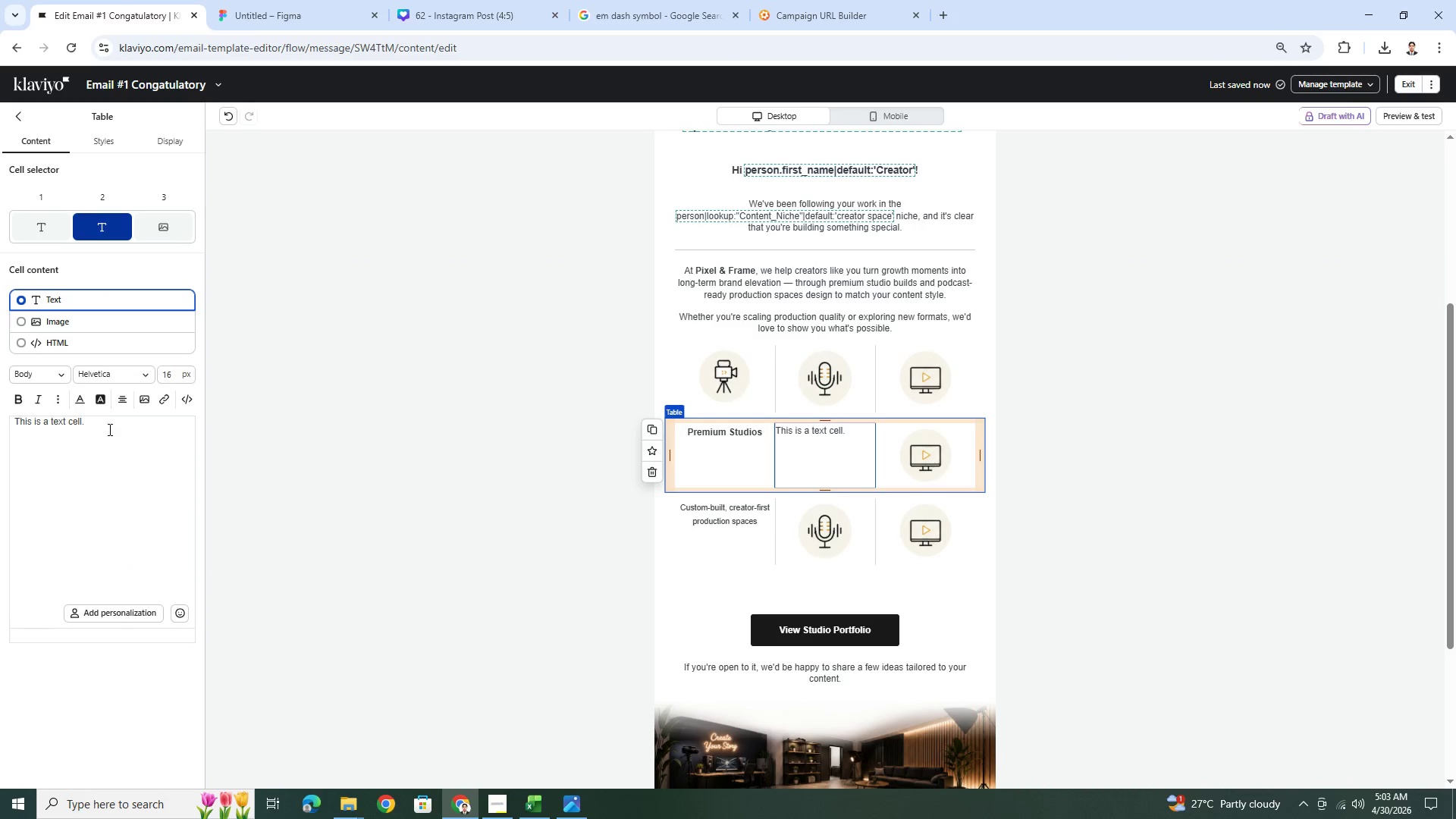 
double_click([108, 428])
 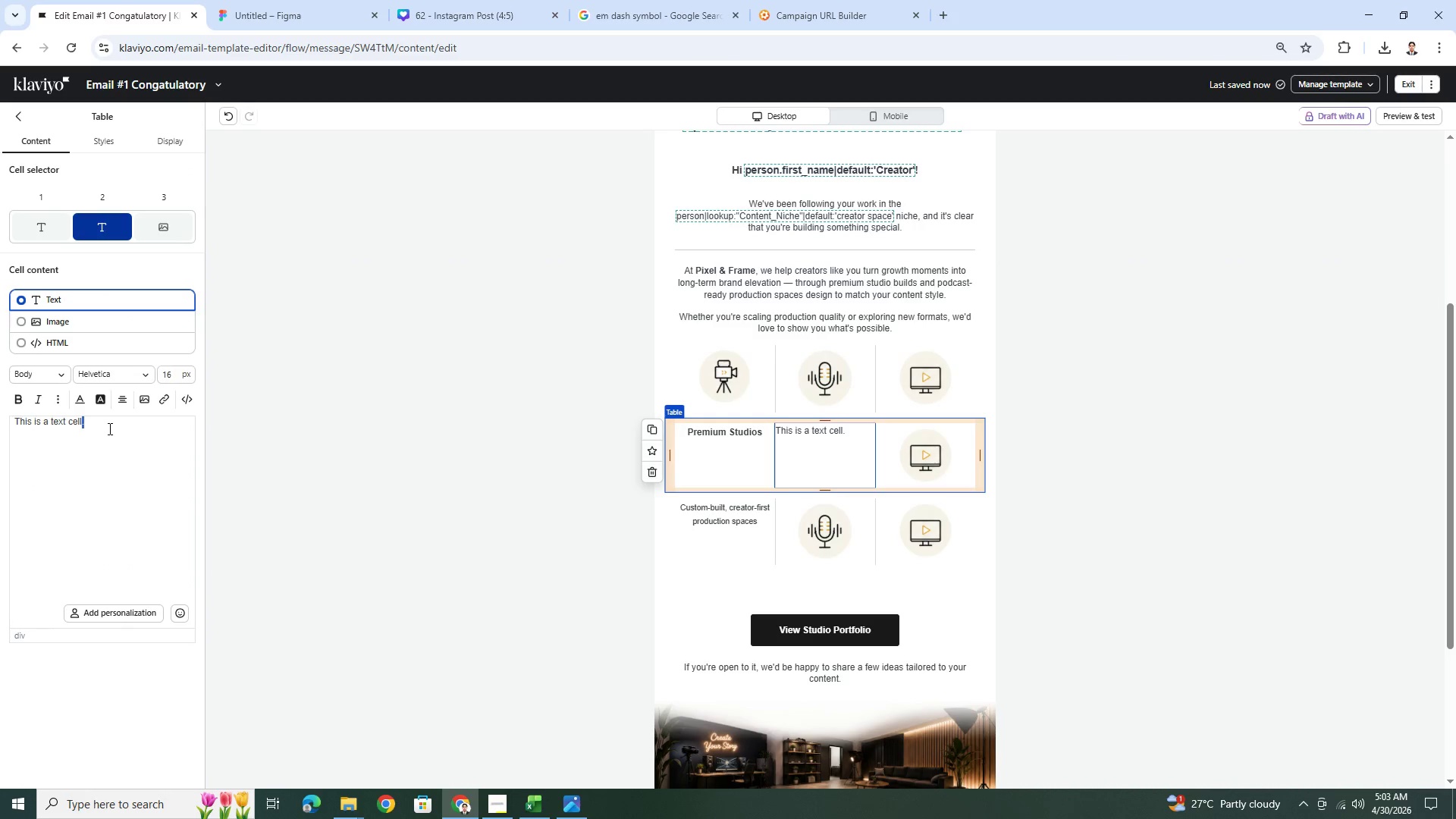 
triple_click([108, 428])
 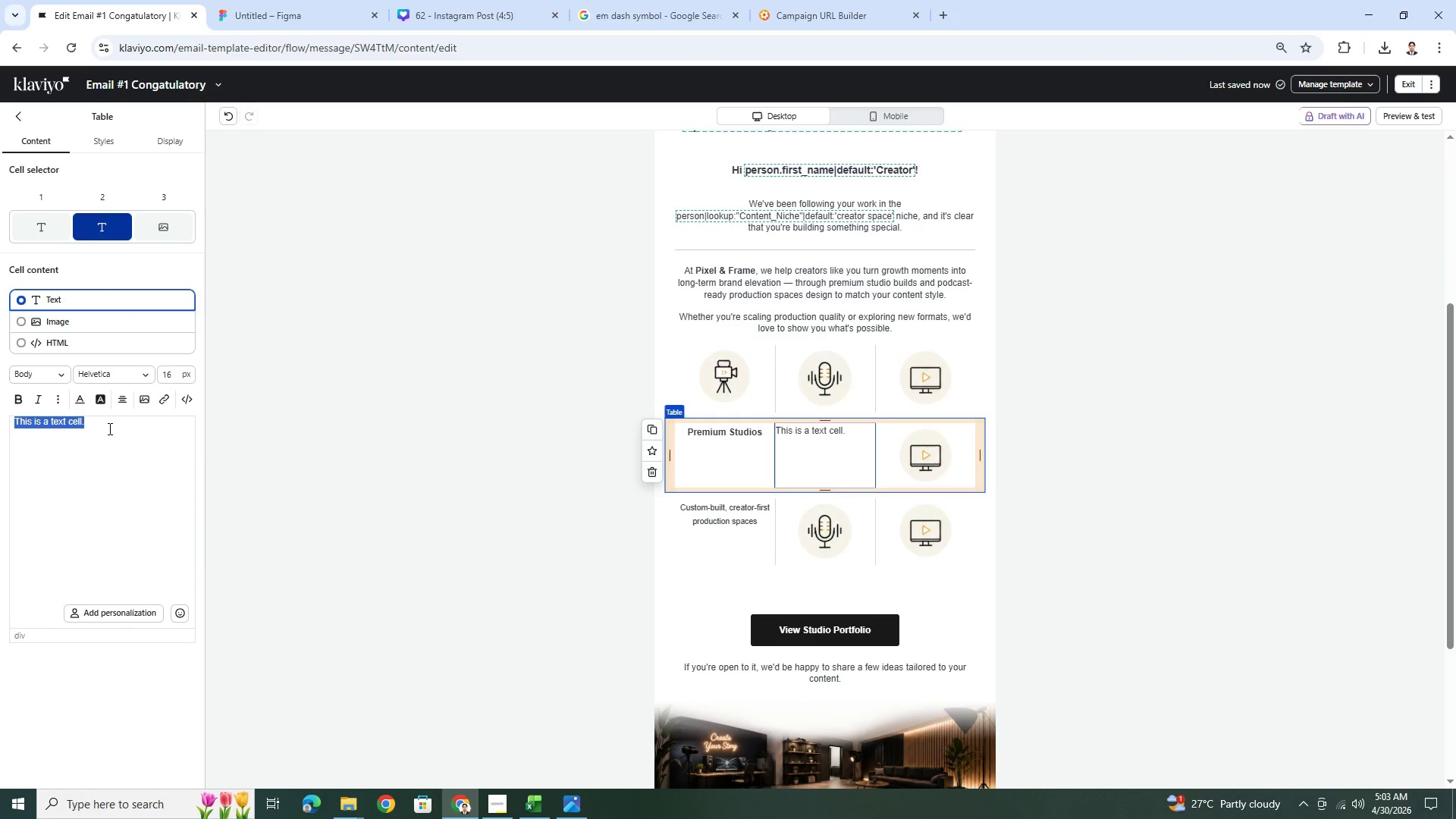 
key(Control+V)
 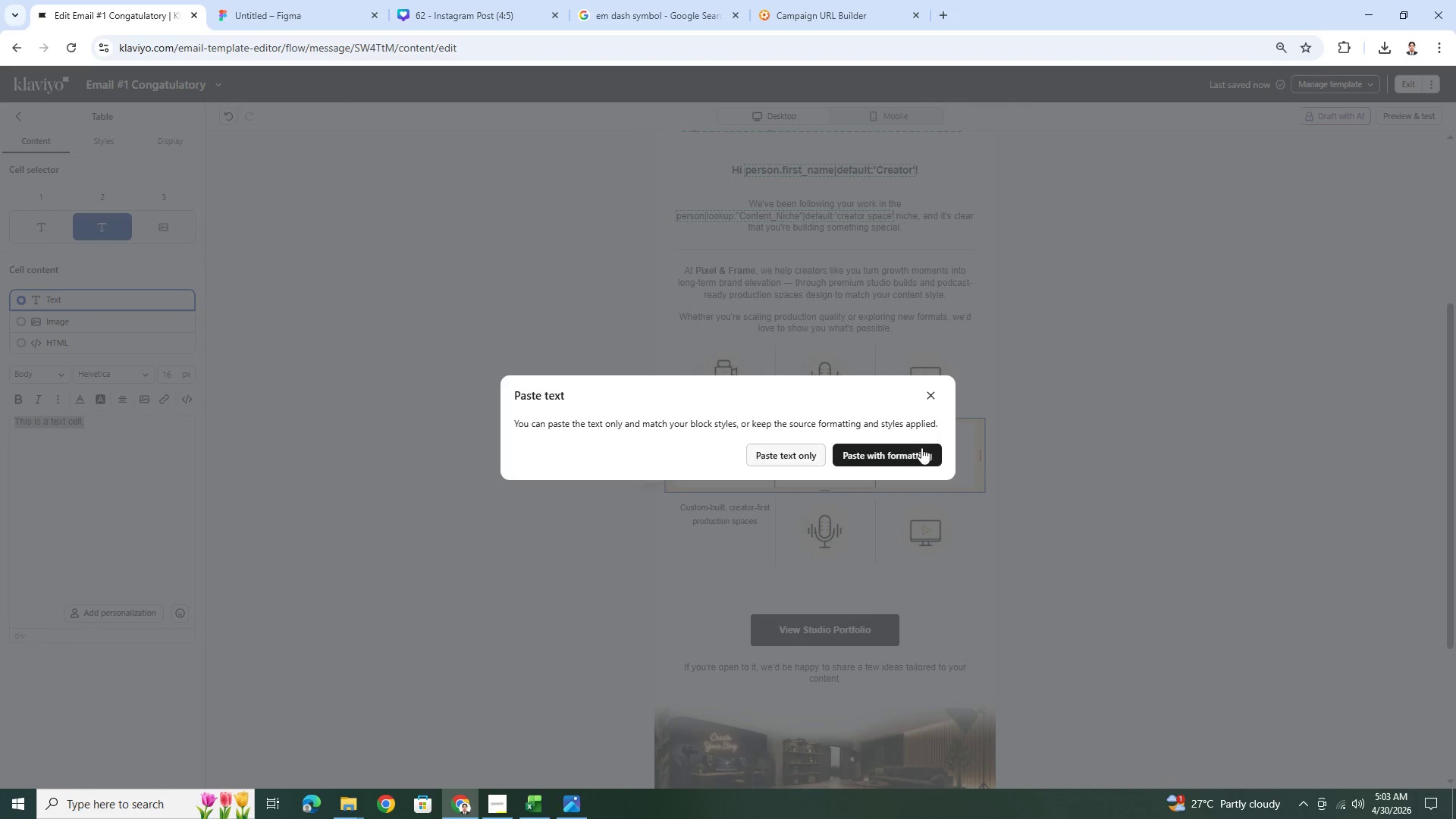 
left_click([927, 446])
 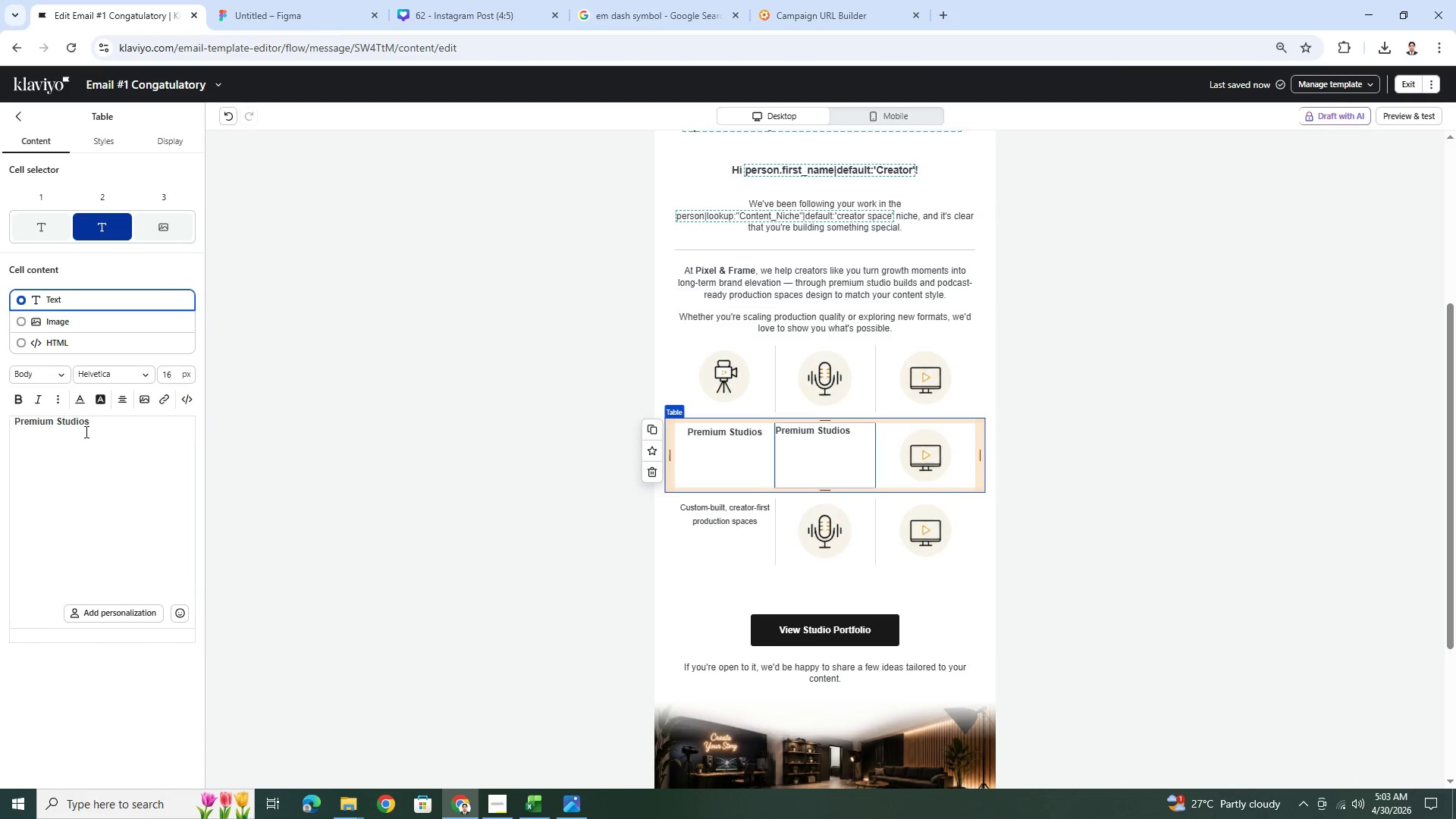 
double_click([86, 430])
 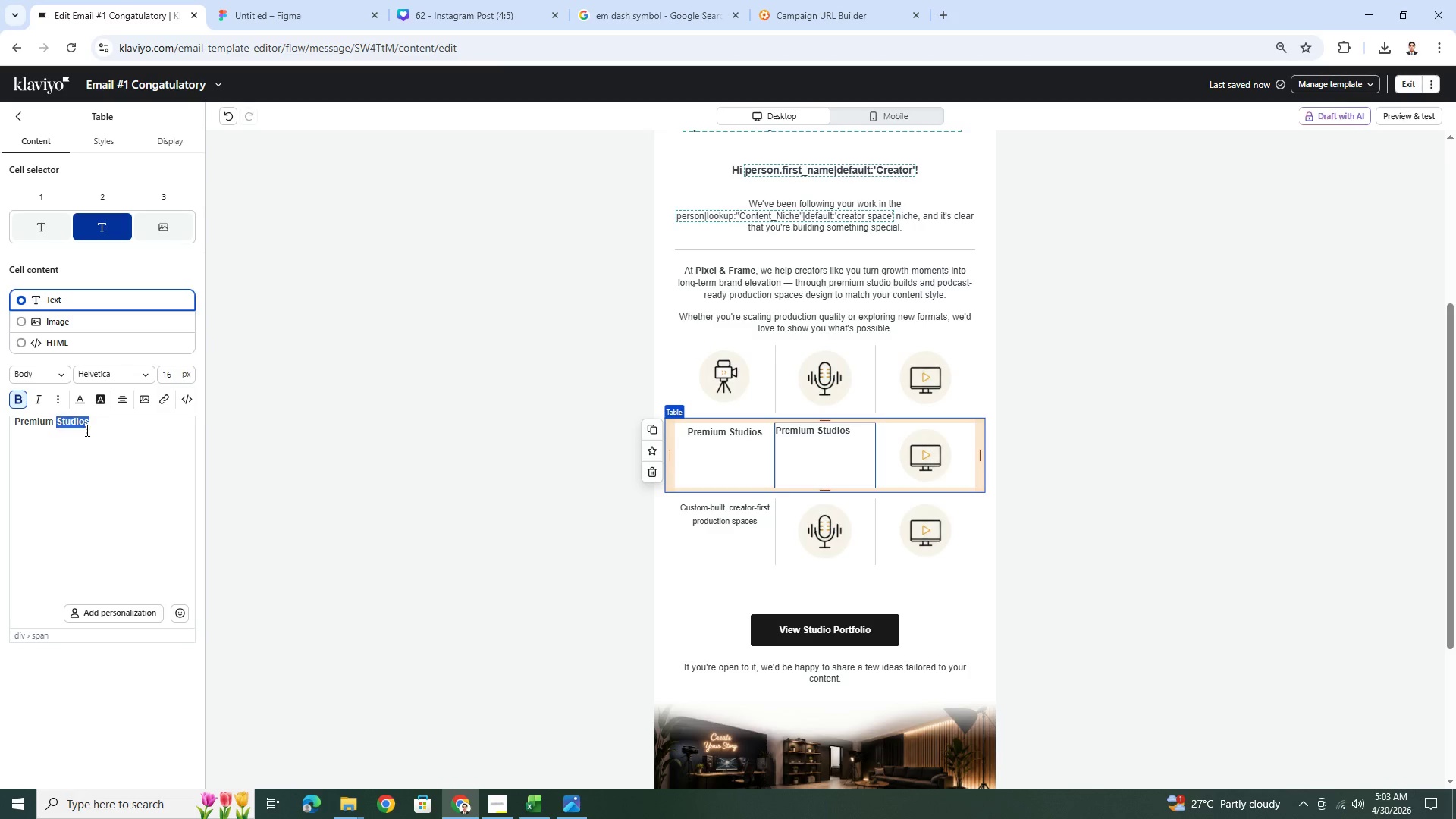 
triple_click([86, 430])
 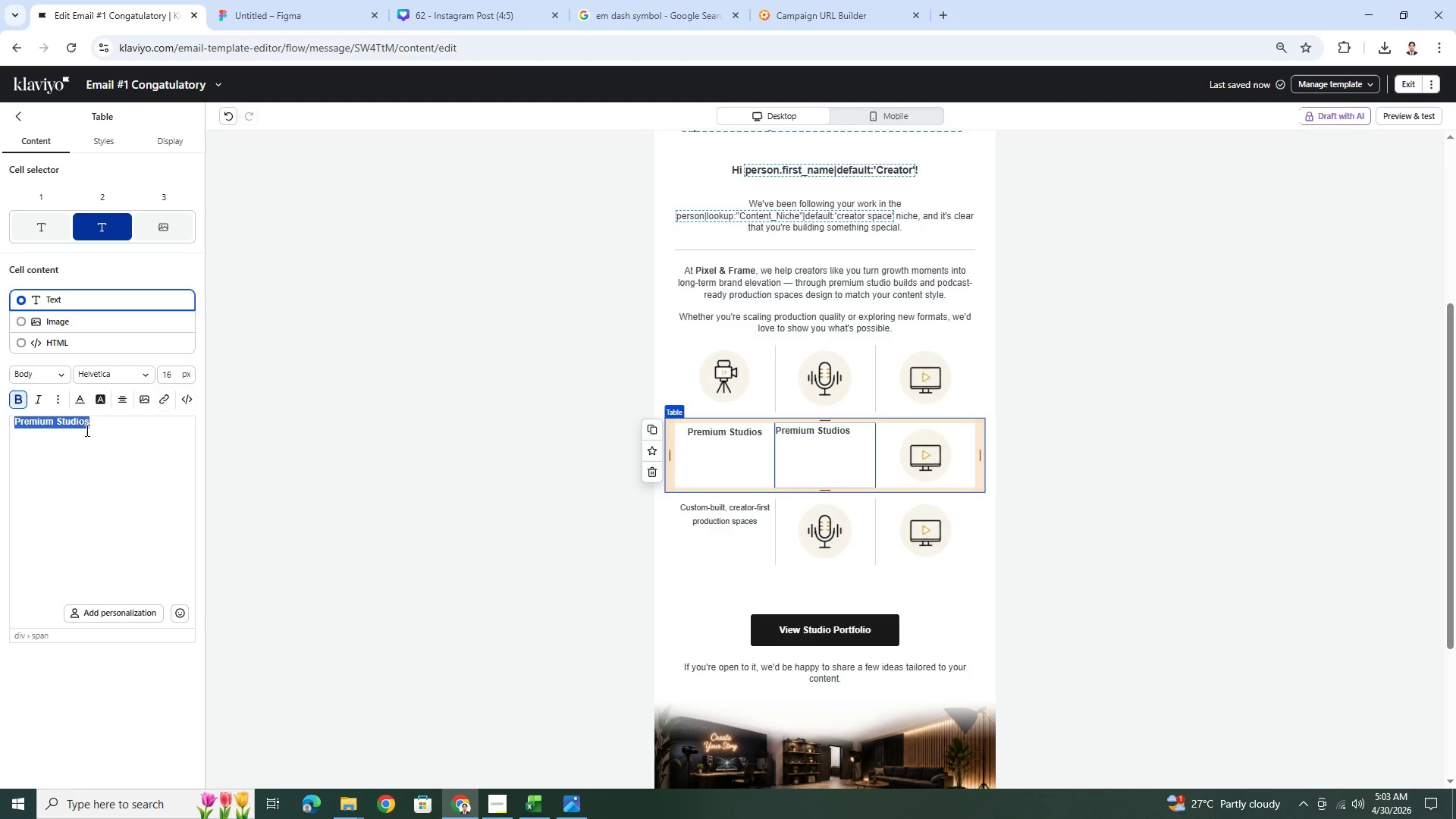 
triple_click([86, 430])
 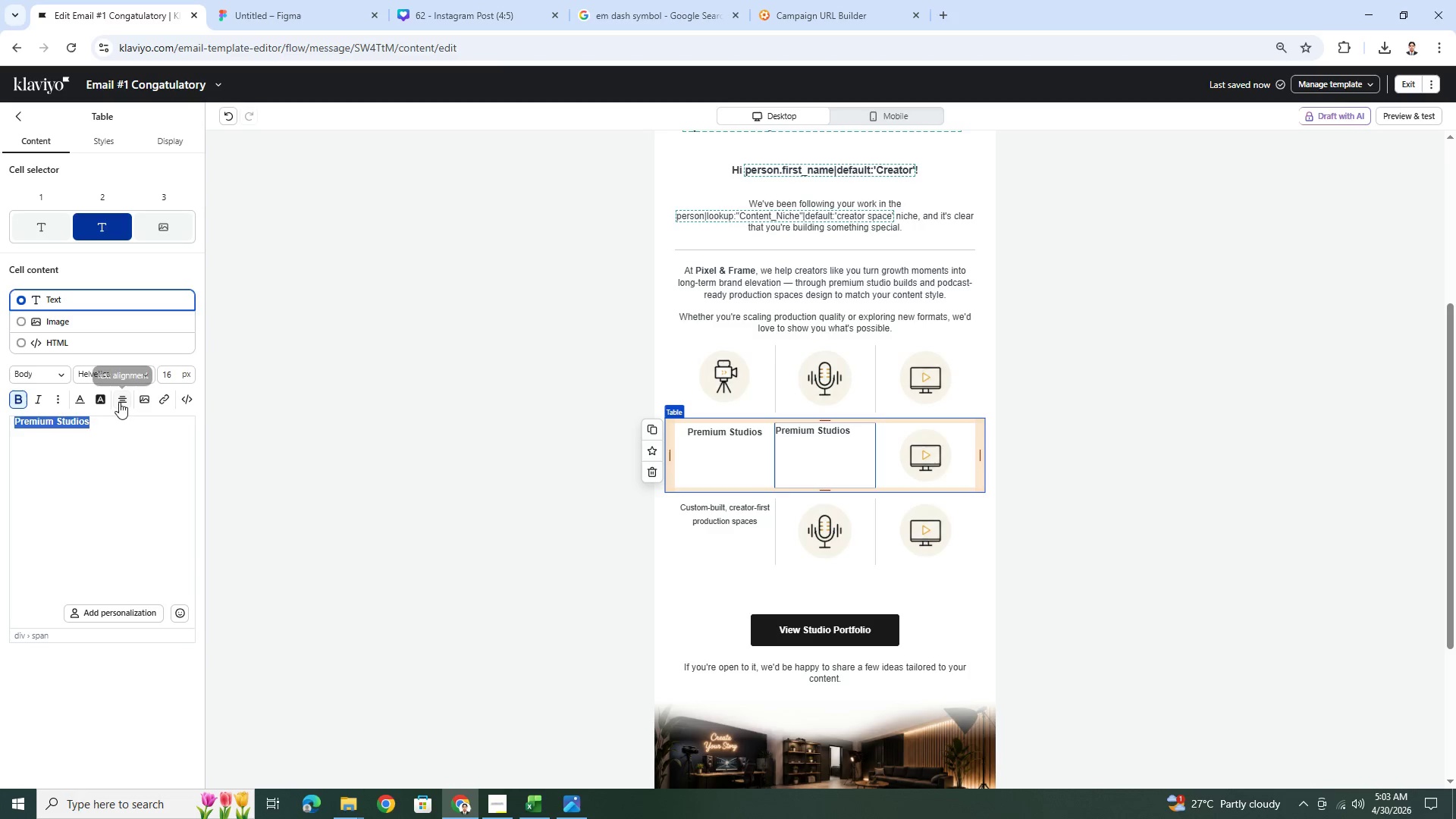 
left_click([121, 400])
 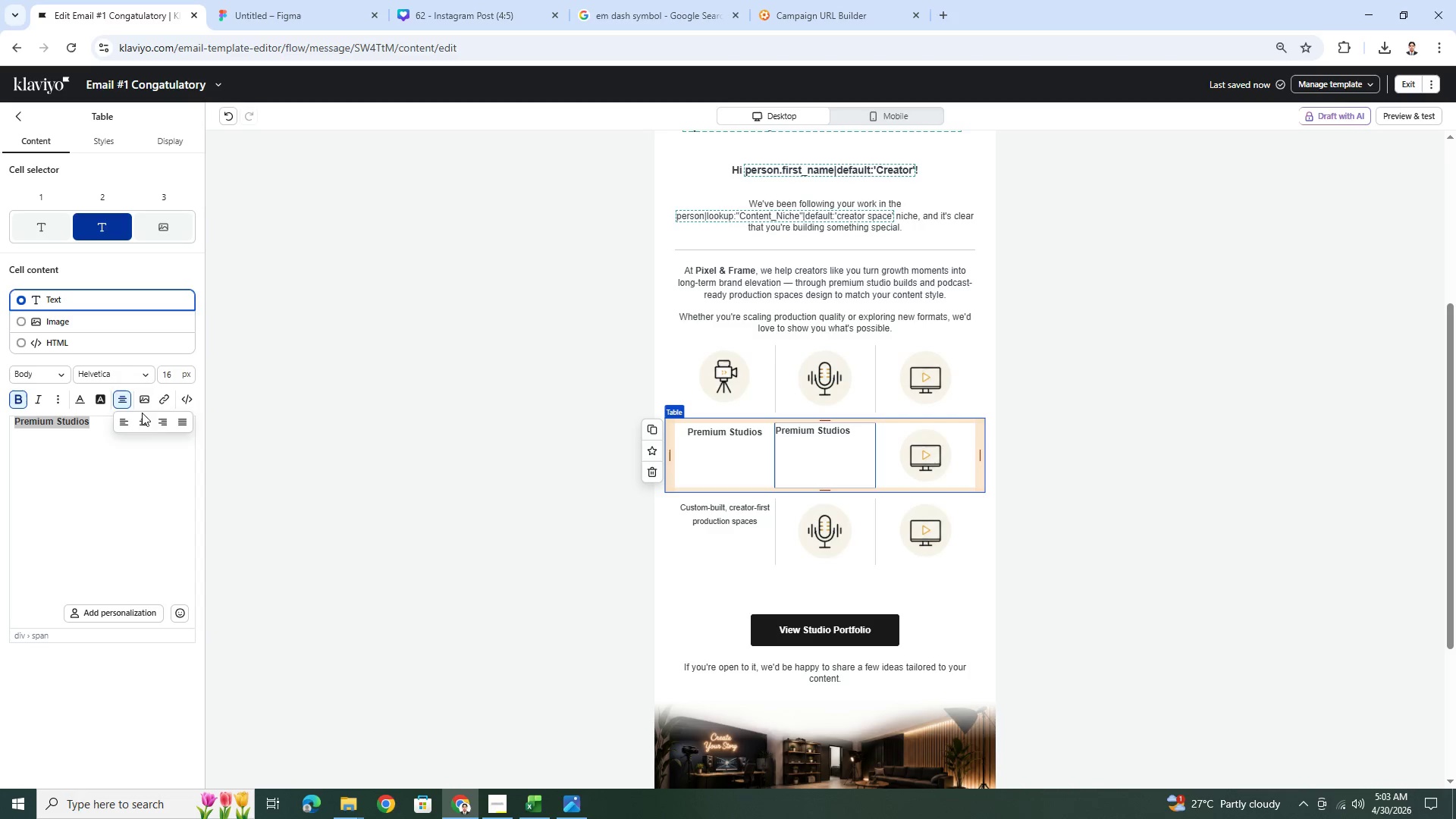 
left_click([144, 422])
 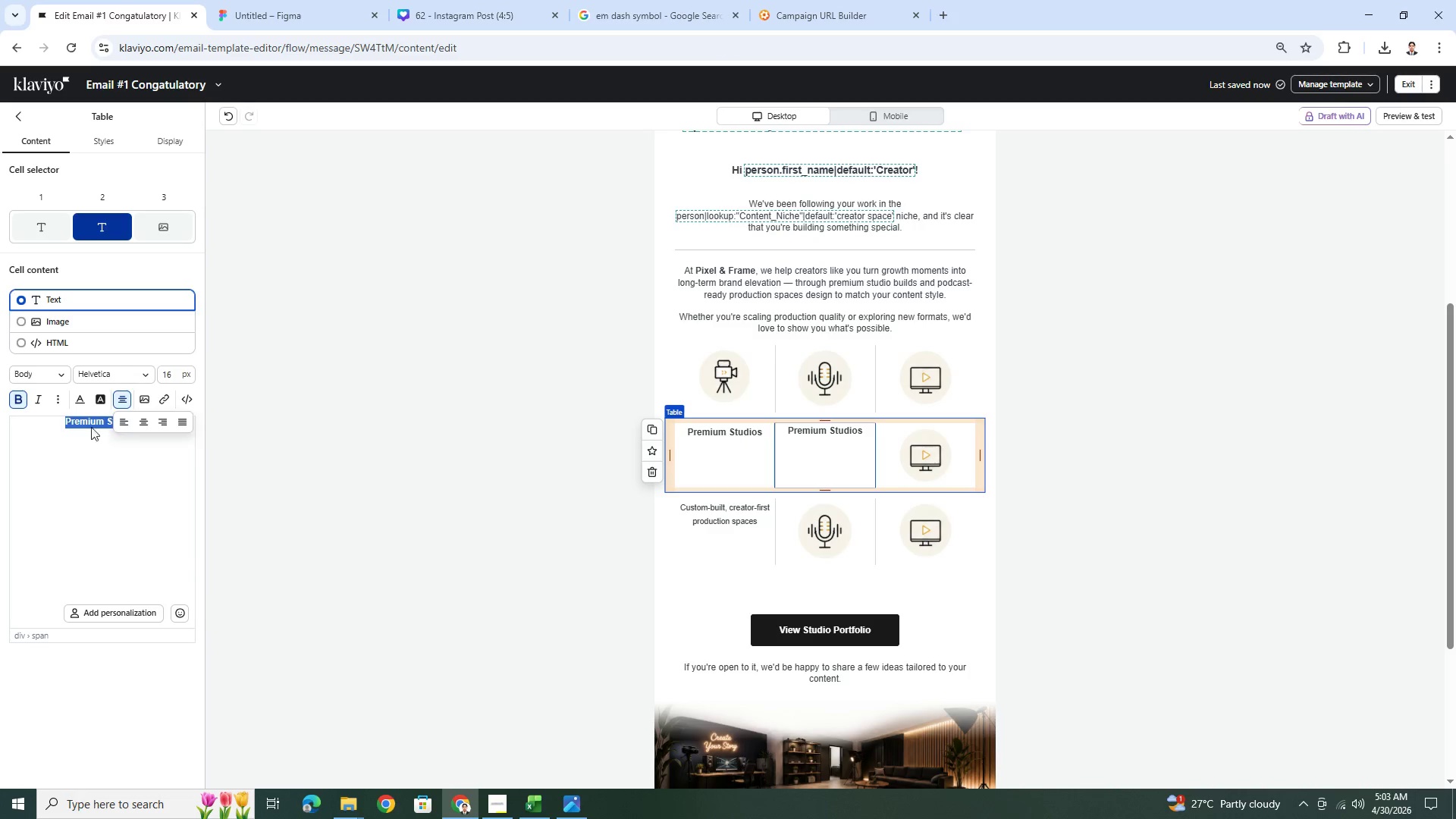 
left_click([80, 425])
 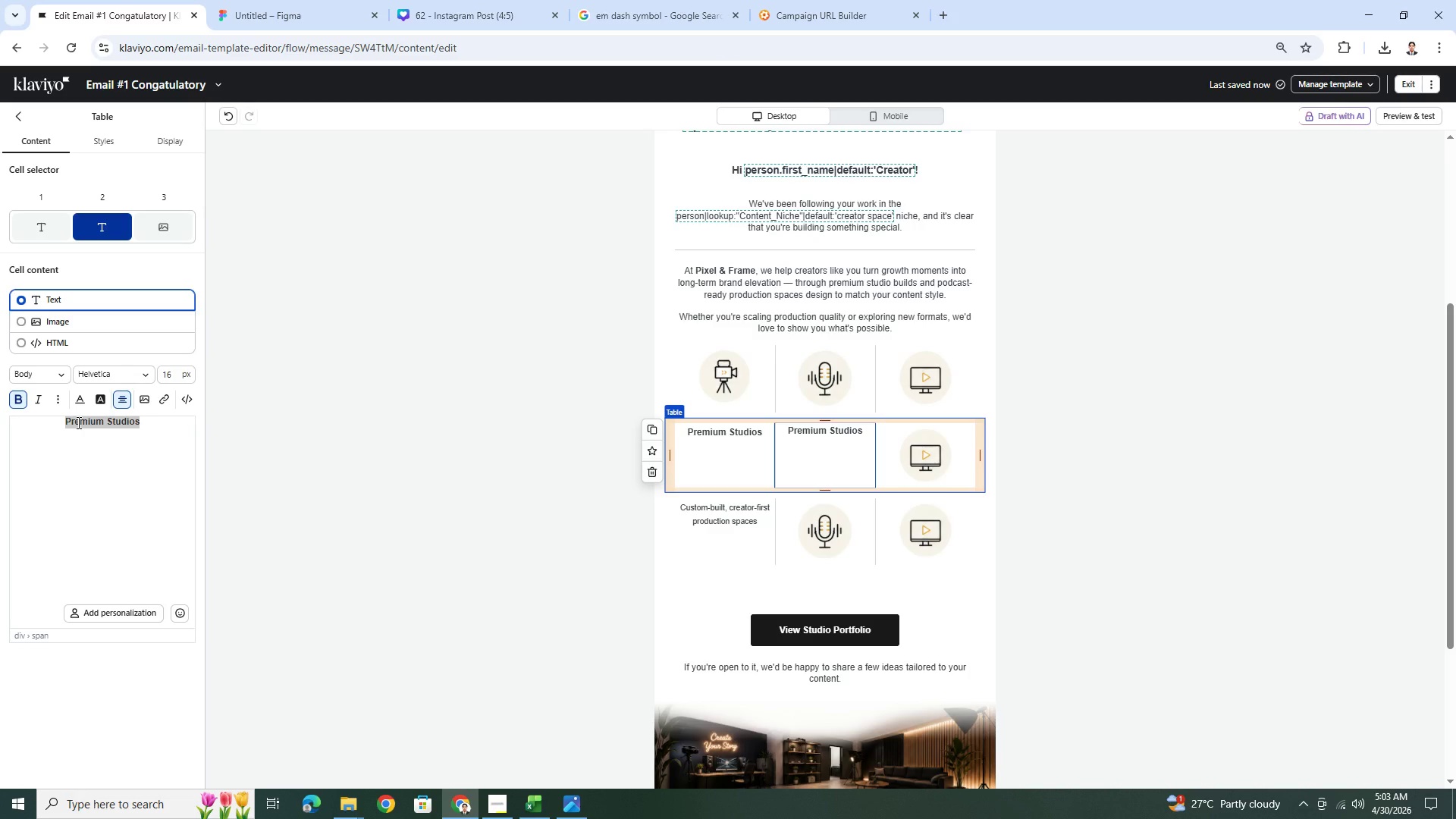 
left_click([77, 422])
 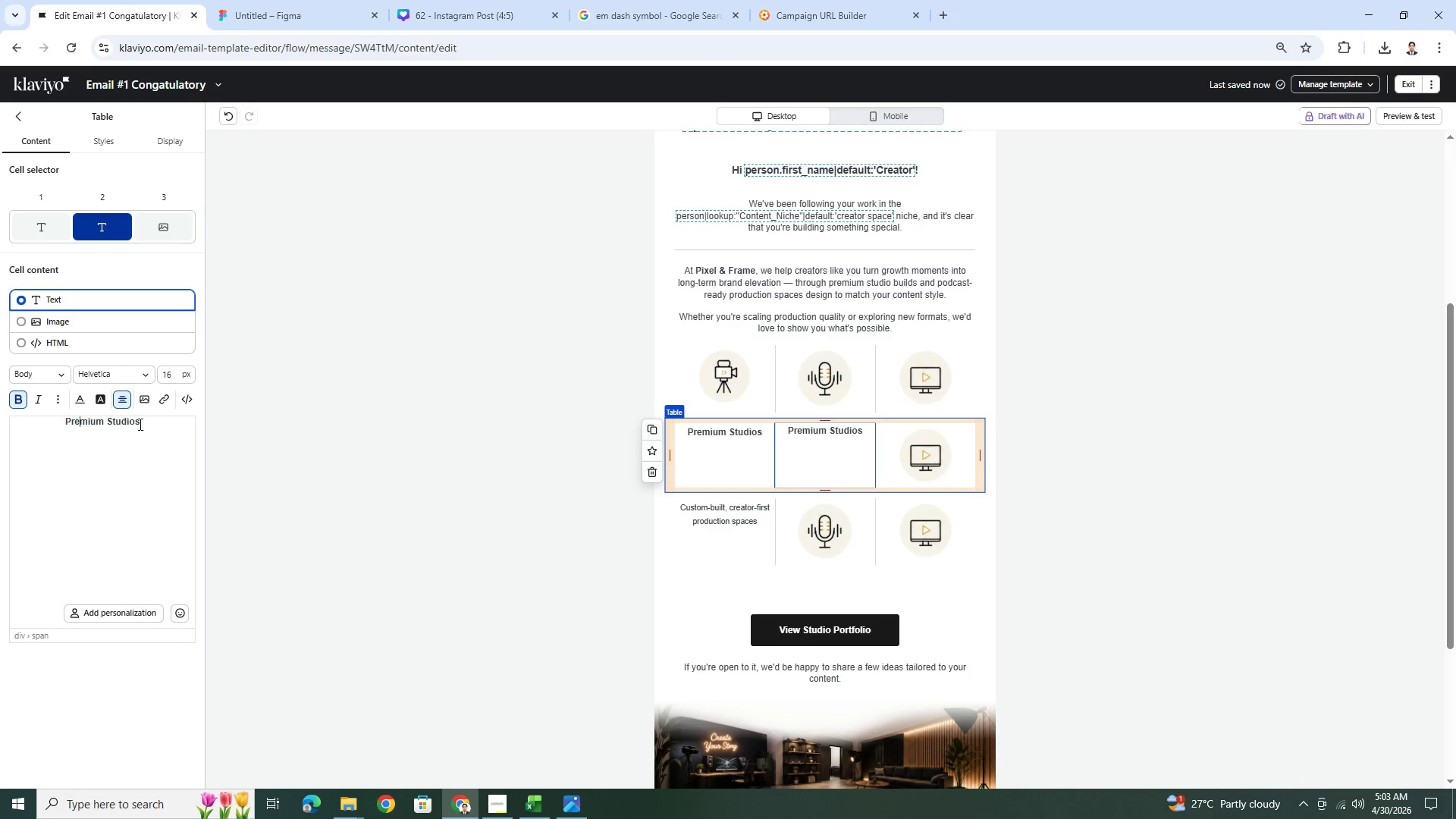 
left_click_drag(start_coordinate=[146, 424], to_coordinate=[71, 426])
 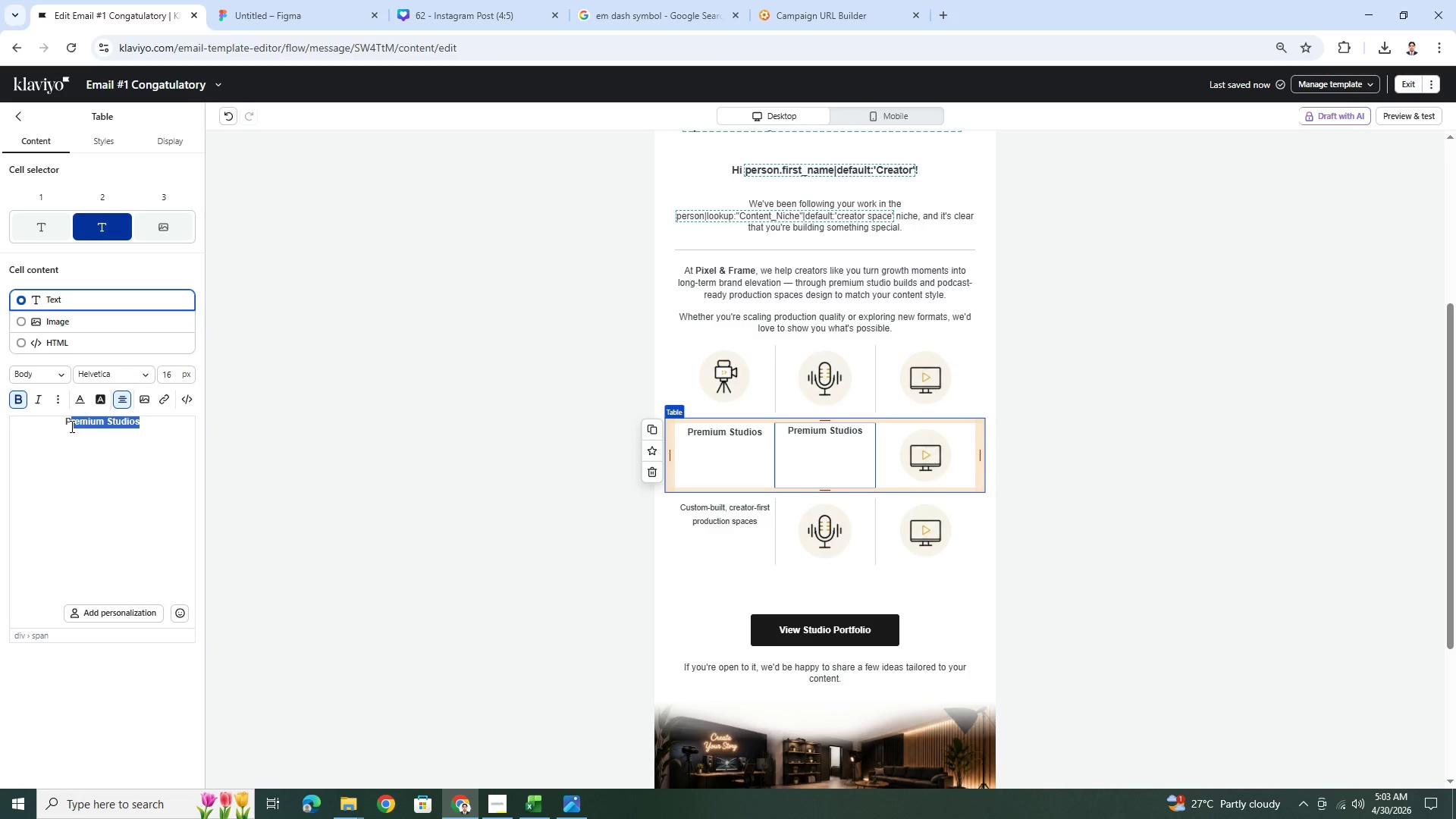 
type(odcast Ready)
 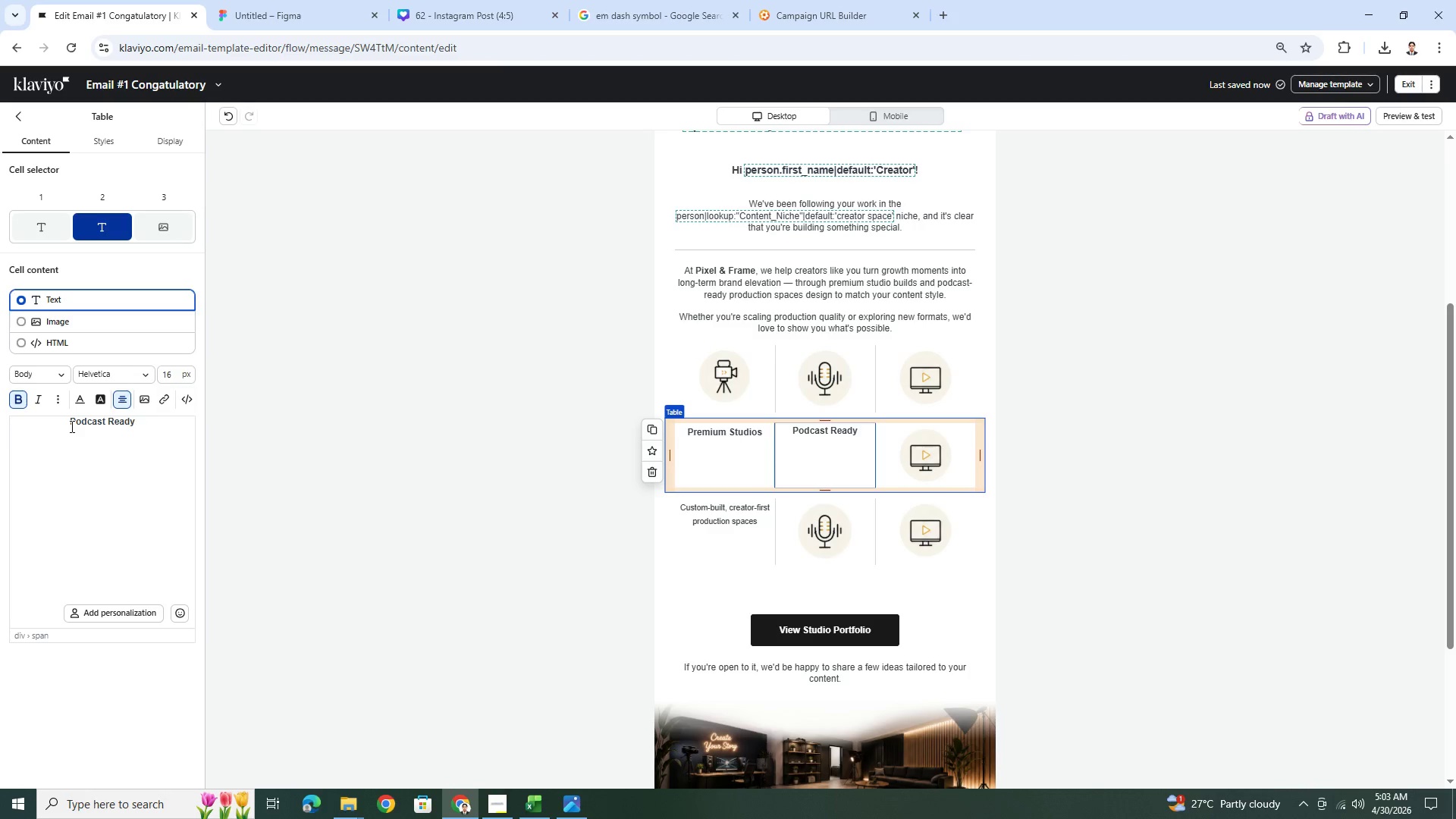 
left_click([181, 220])
 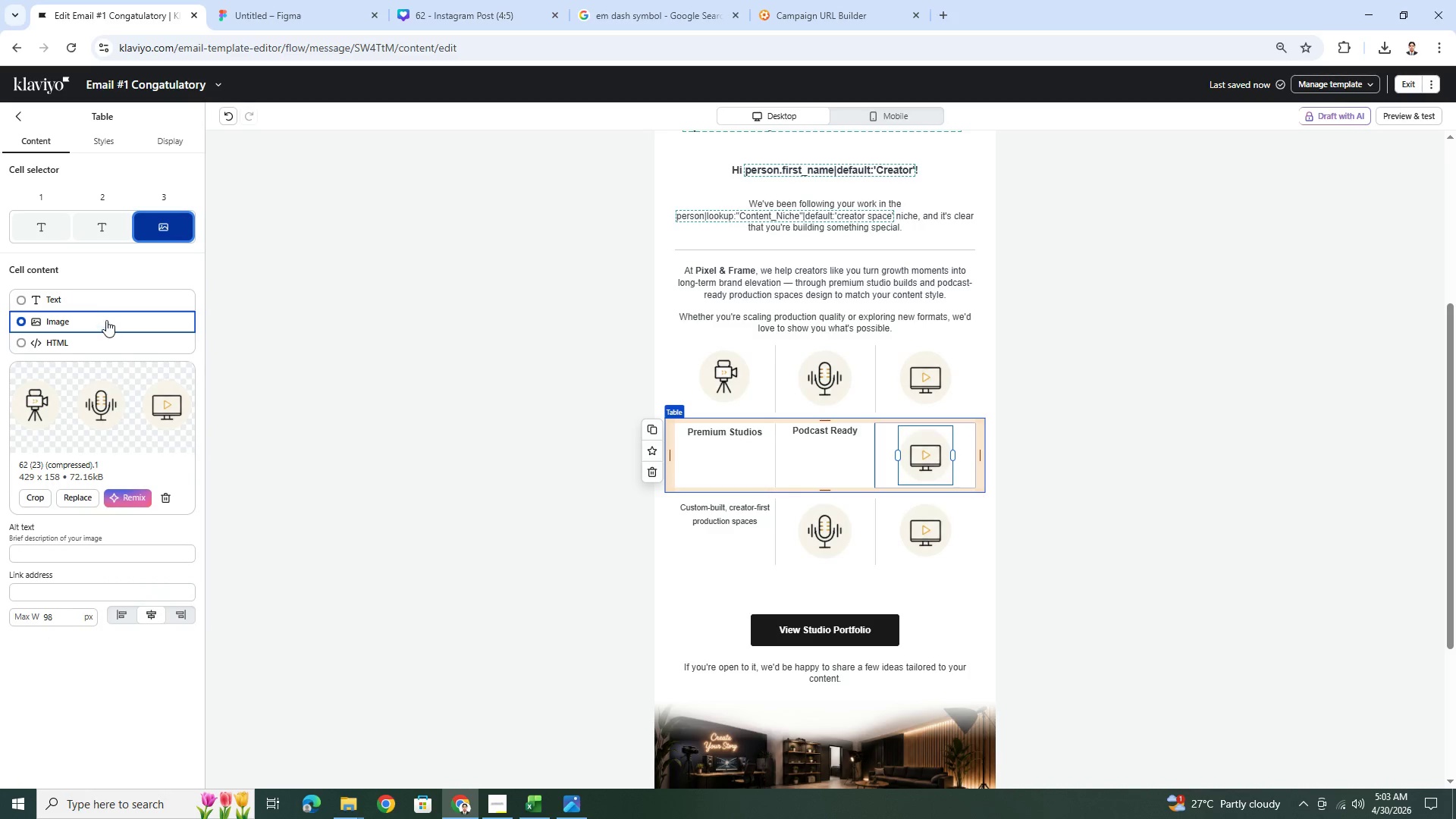 
left_click([104, 299])
 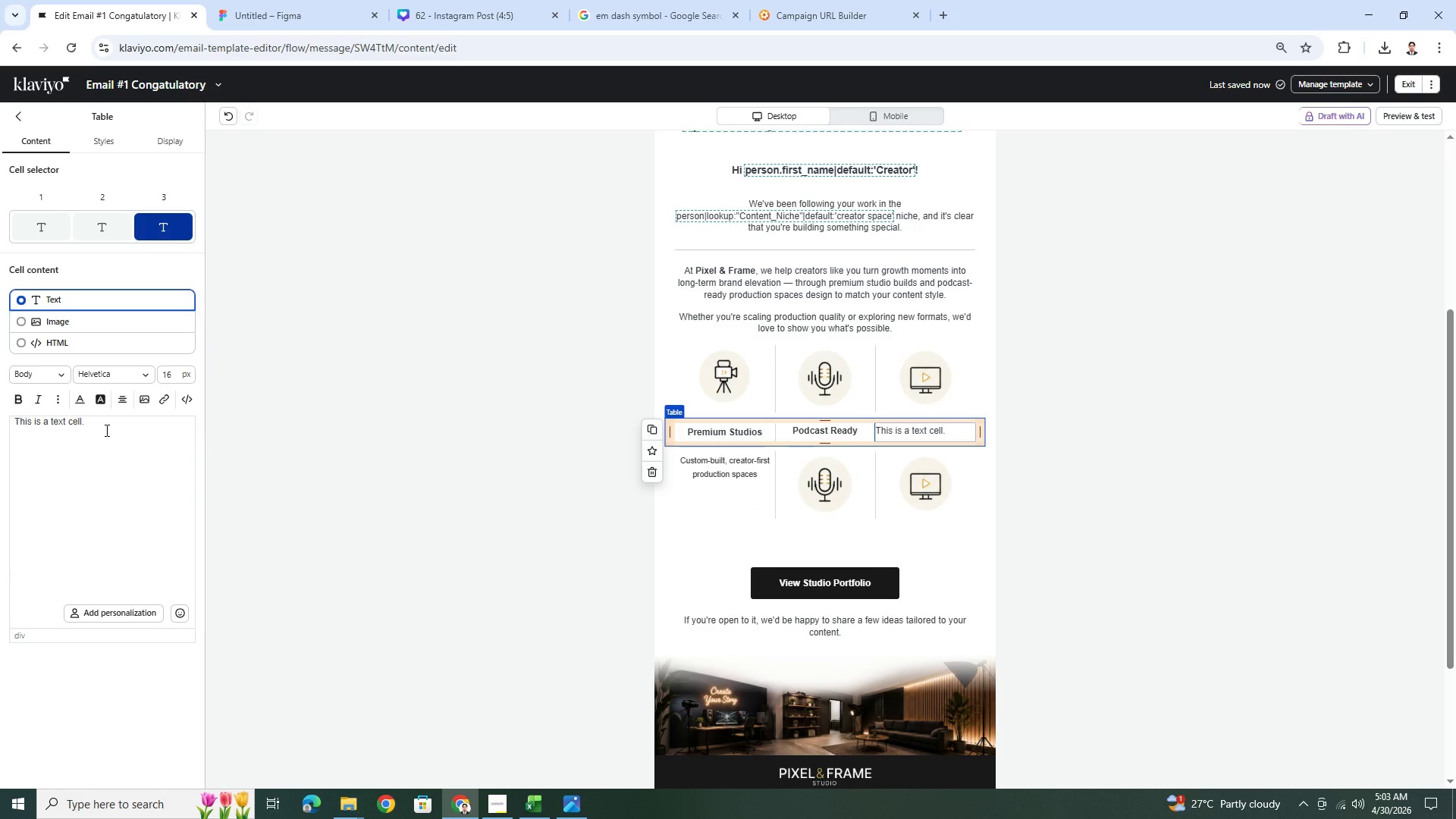 
double_click([105, 430])
 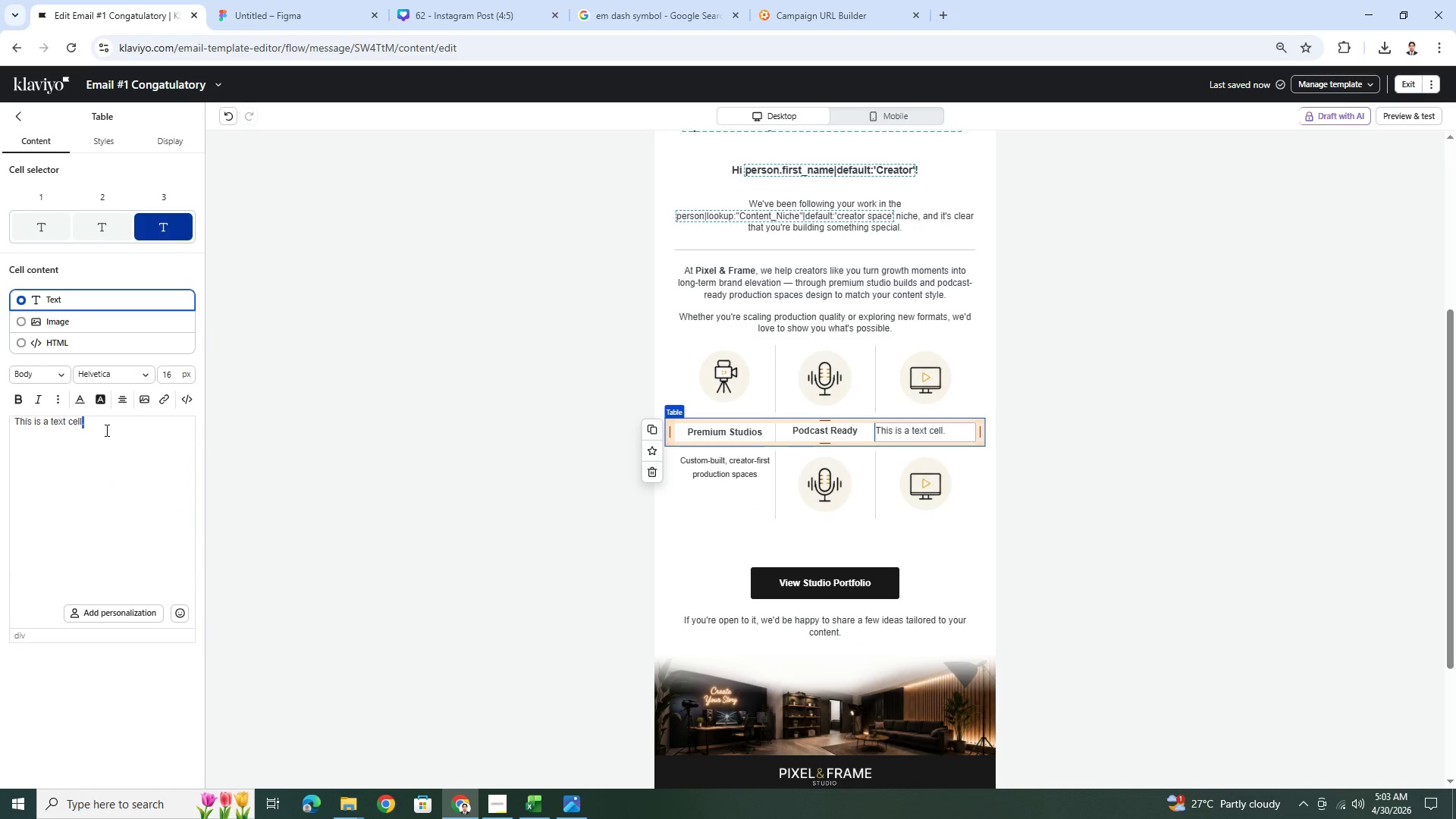 
triple_click([105, 430])
 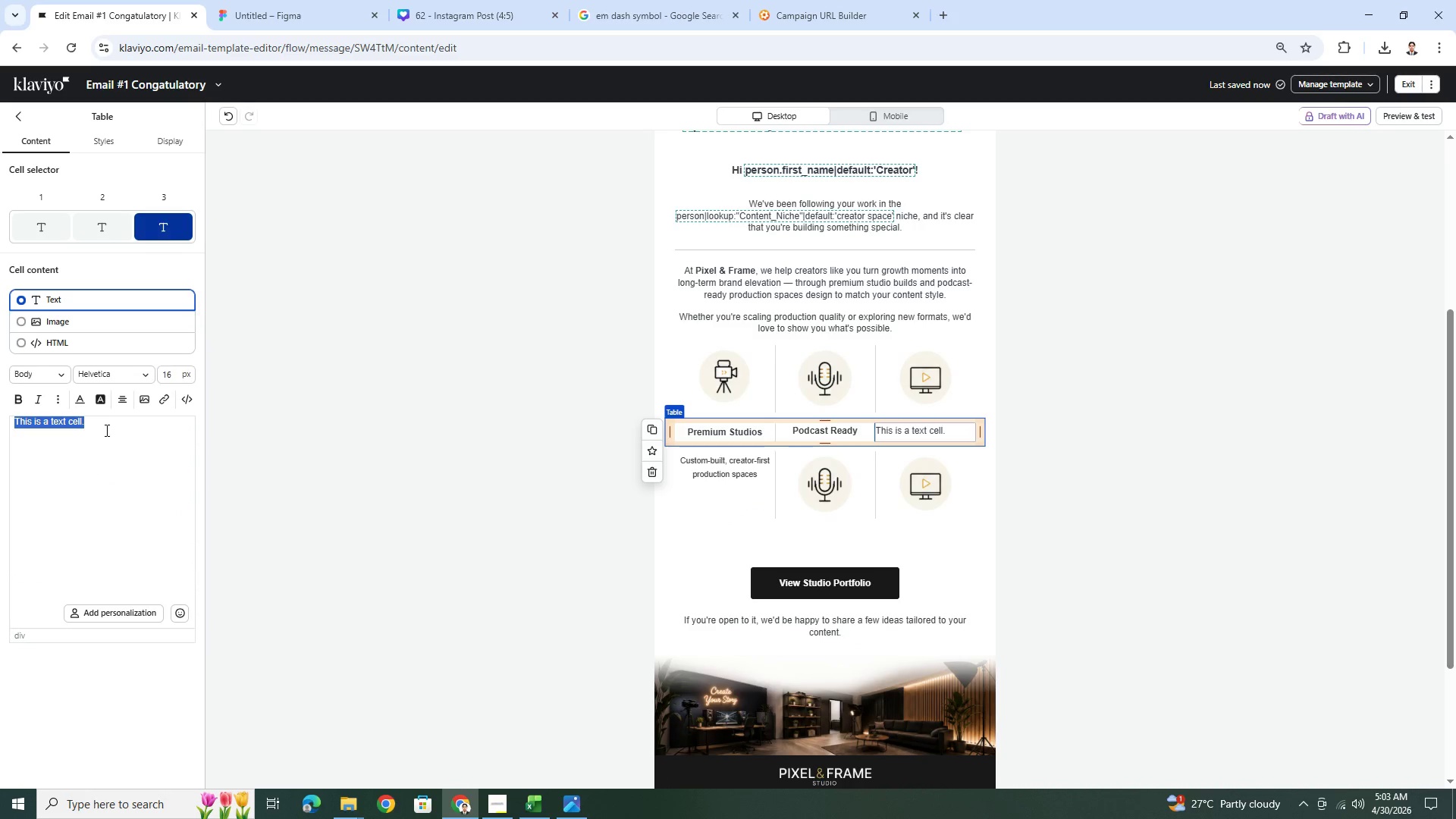 
key(Control+V)
 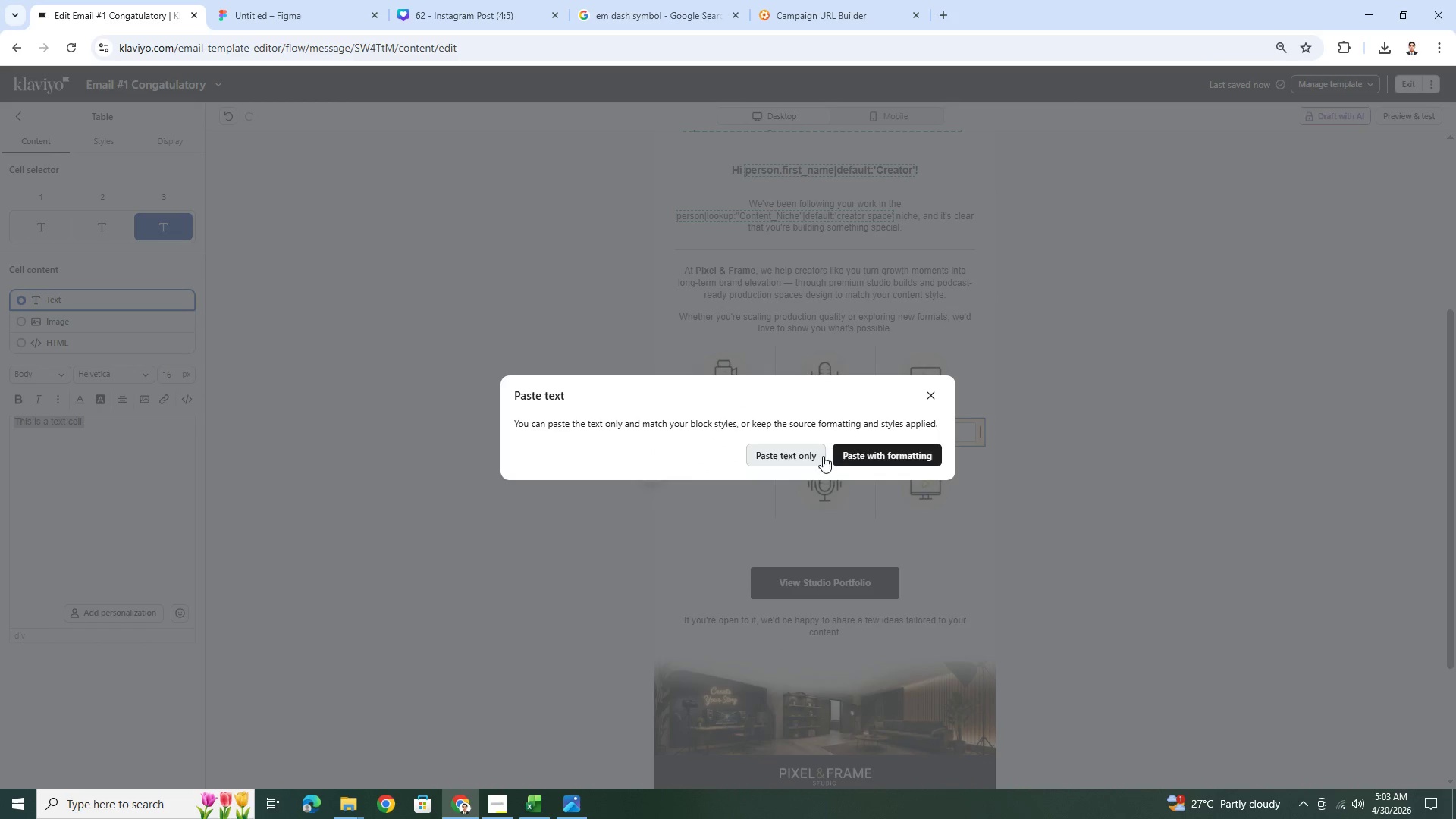 
left_click([845, 453])
 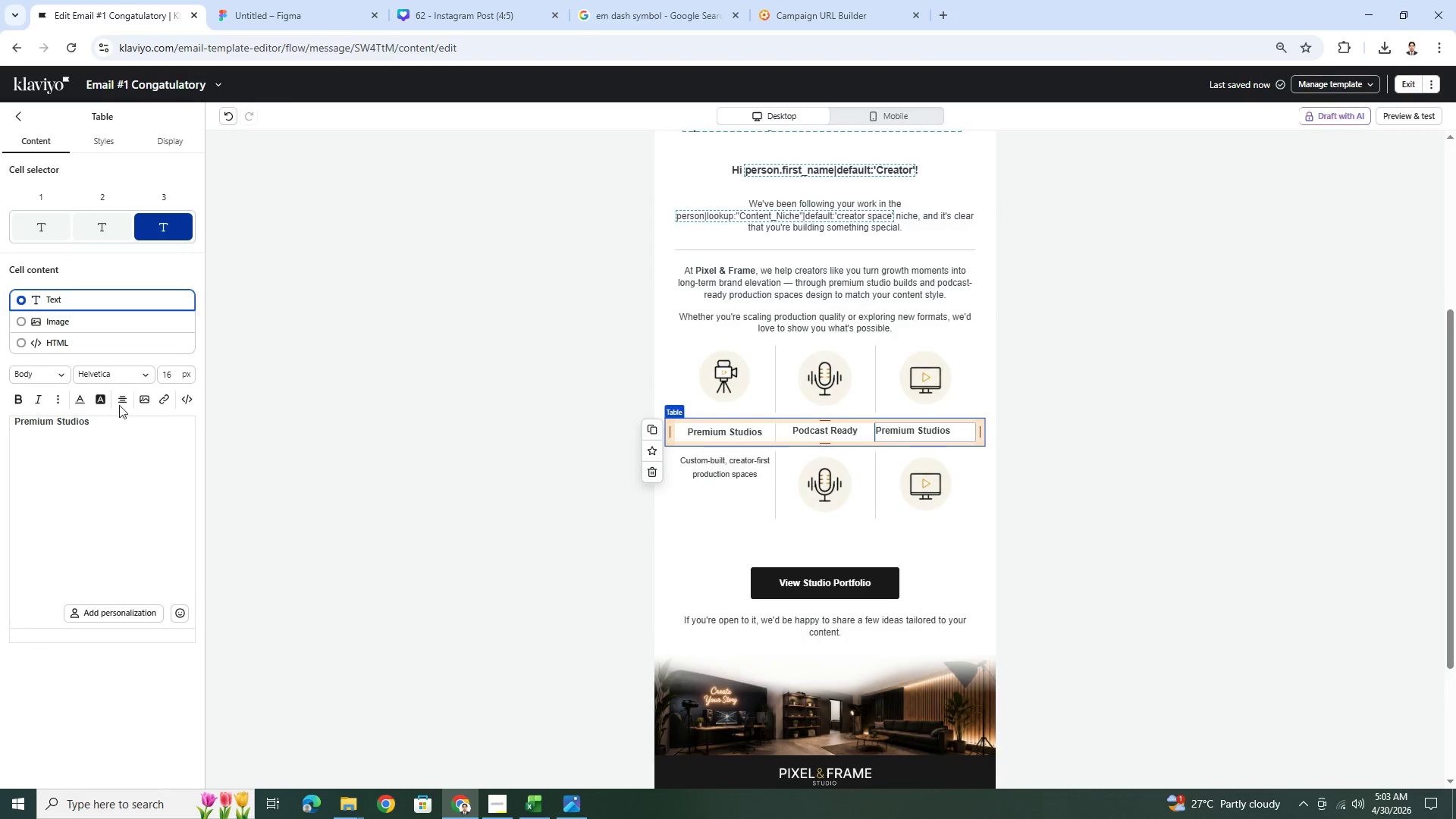 
left_click([121, 402])
 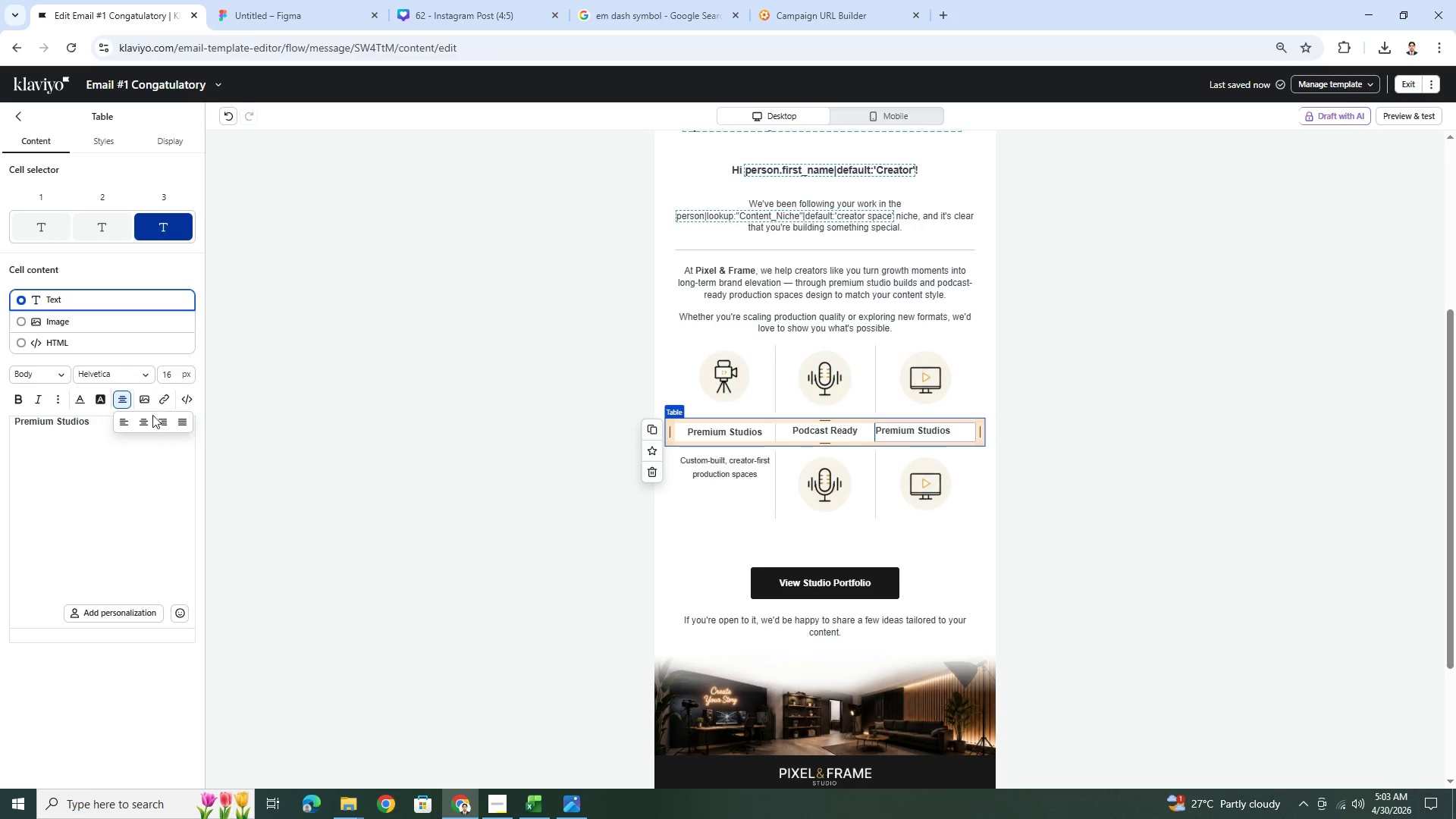 
left_click([146, 416])
 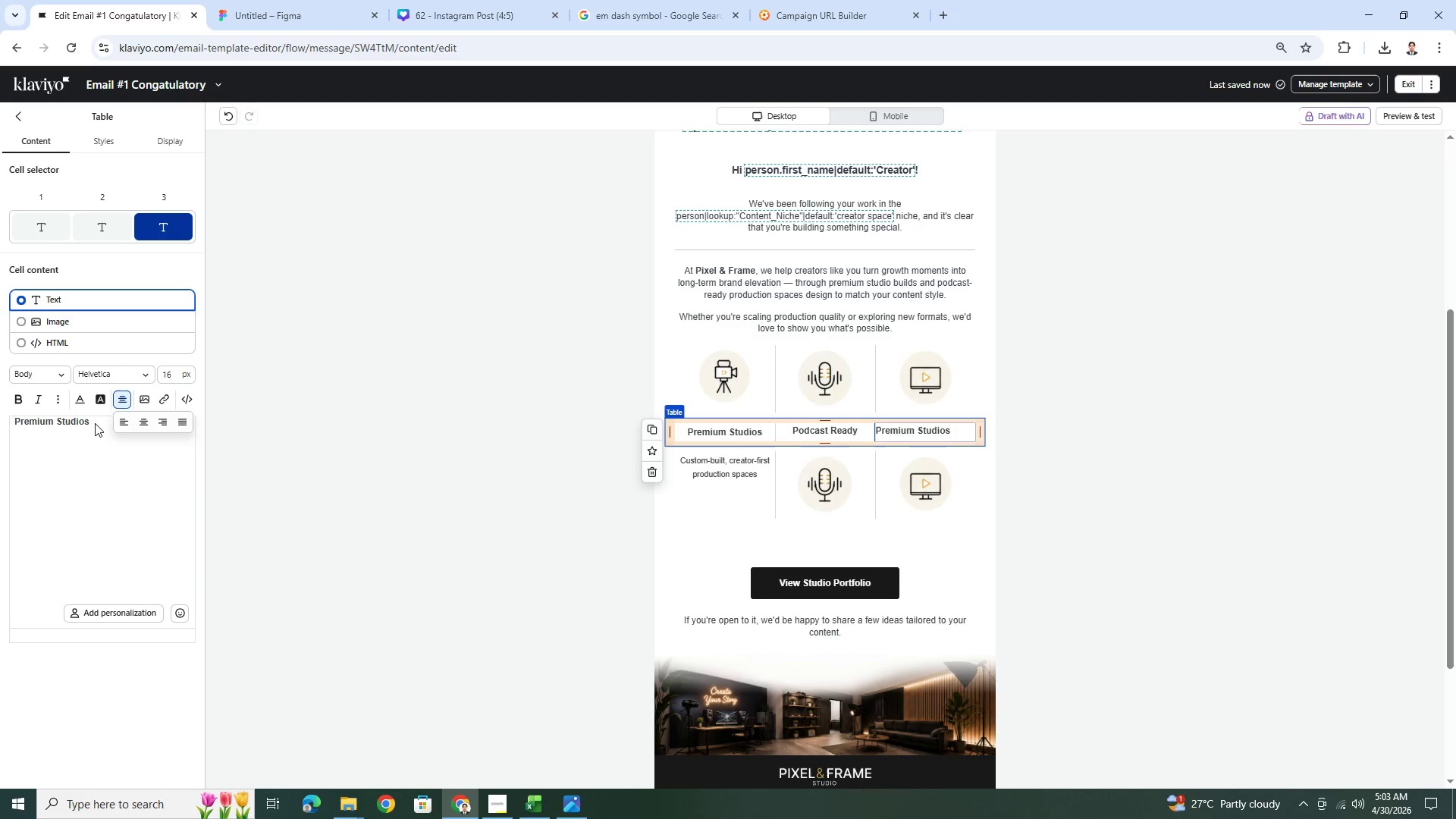 
double_click([95, 423])
 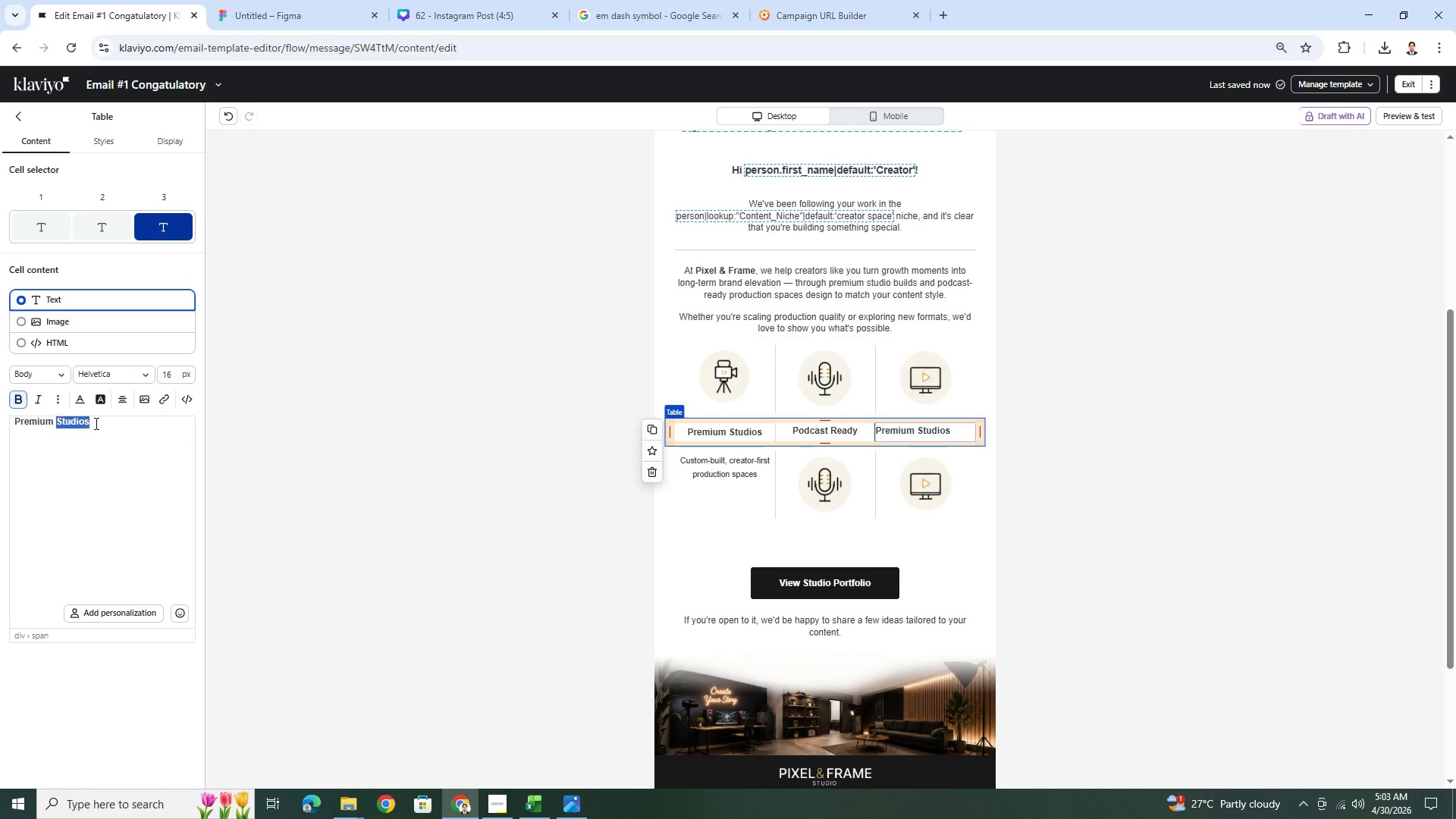 
triple_click([95, 423])
 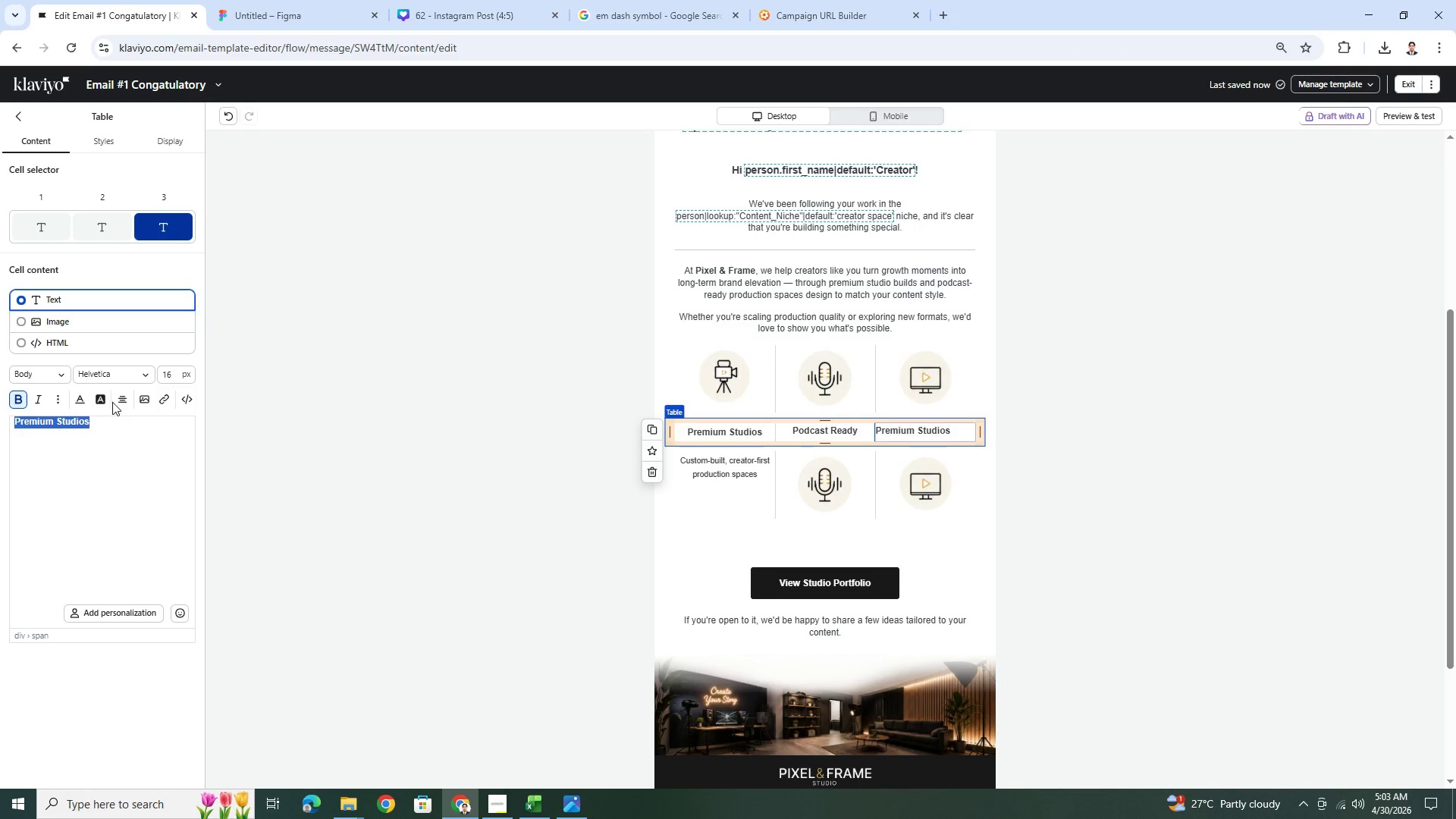 
left_click([116, 400])
 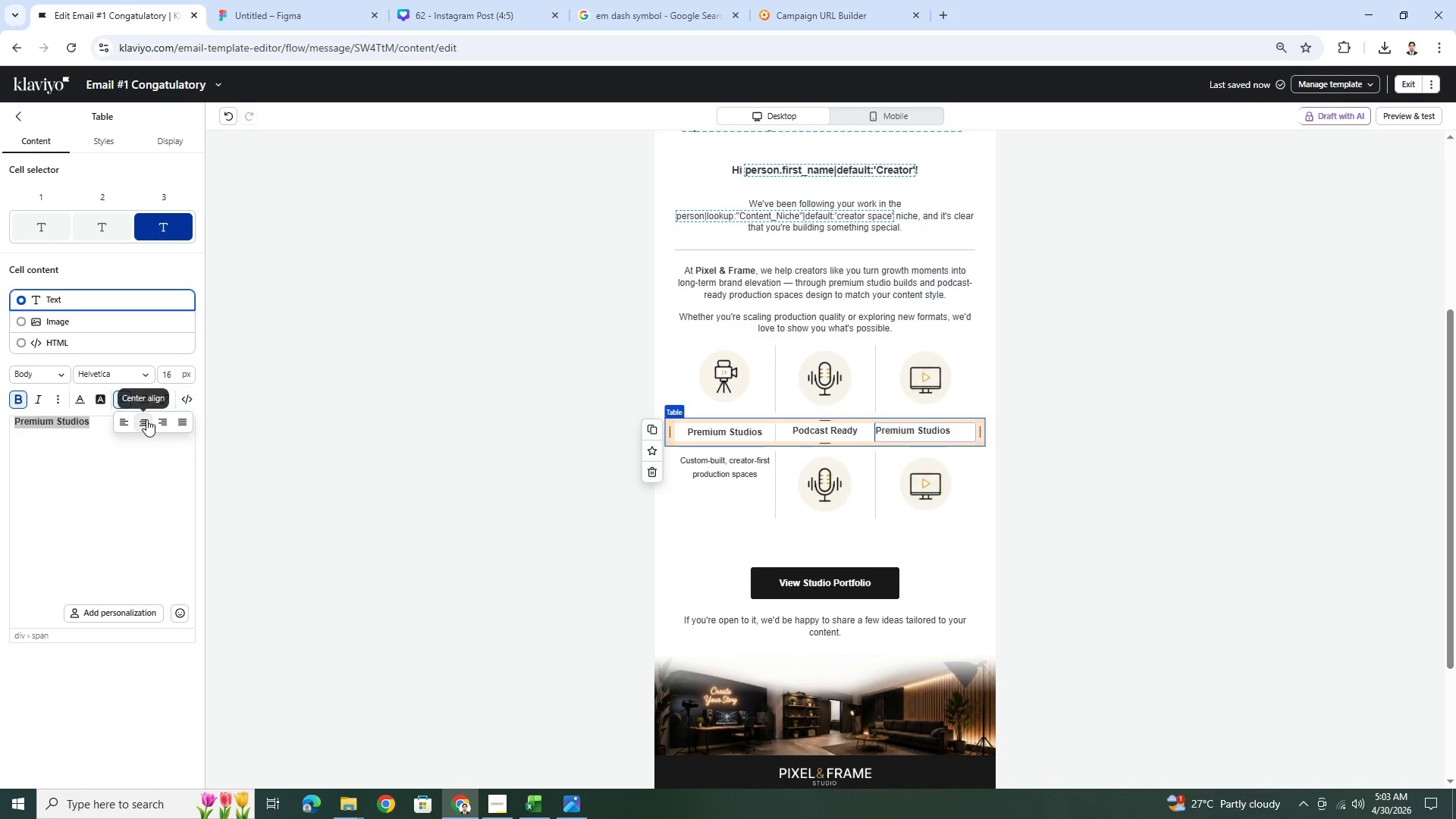 
double_click([116, 452])
 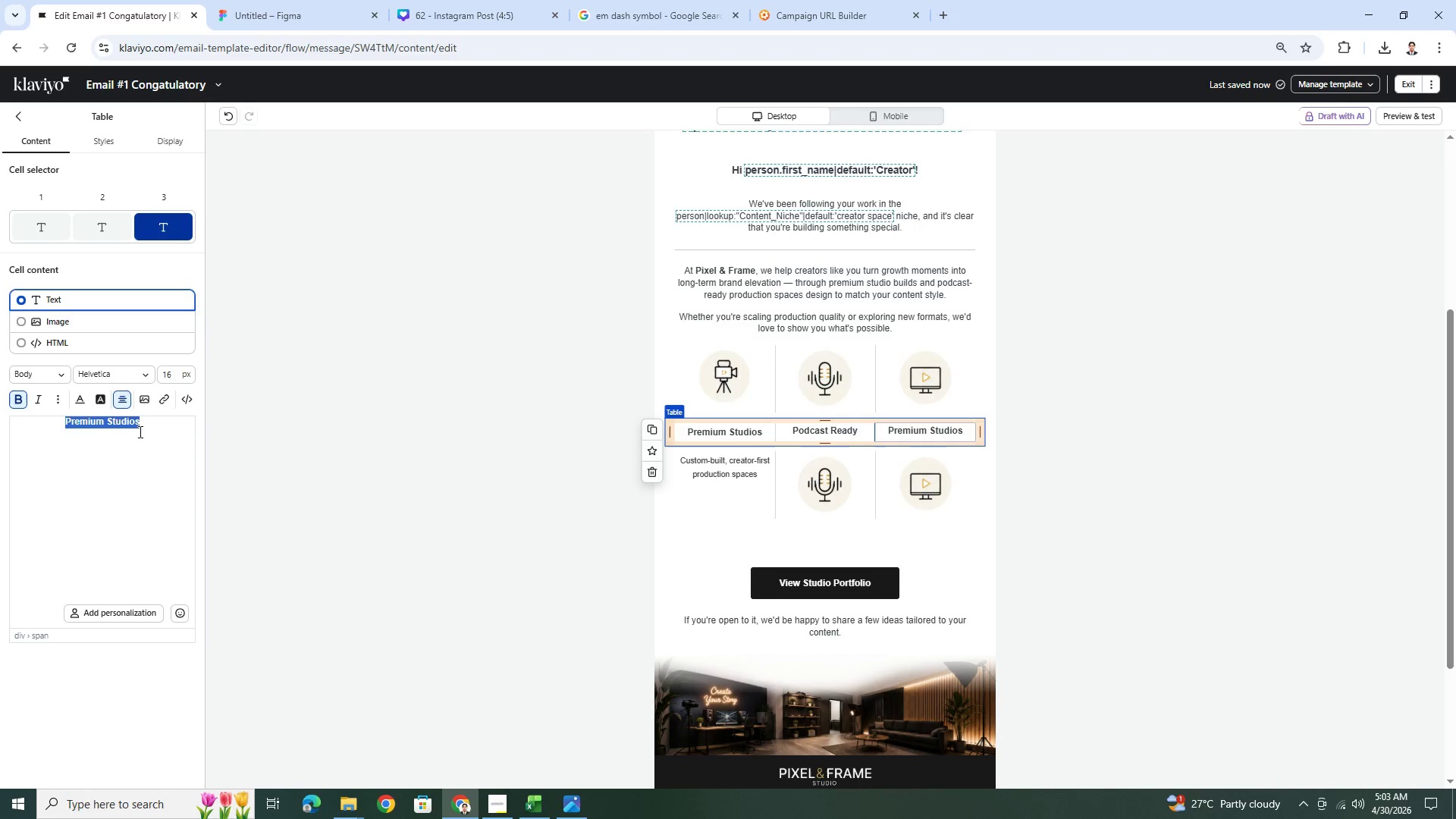 
left_click([142, 430])
 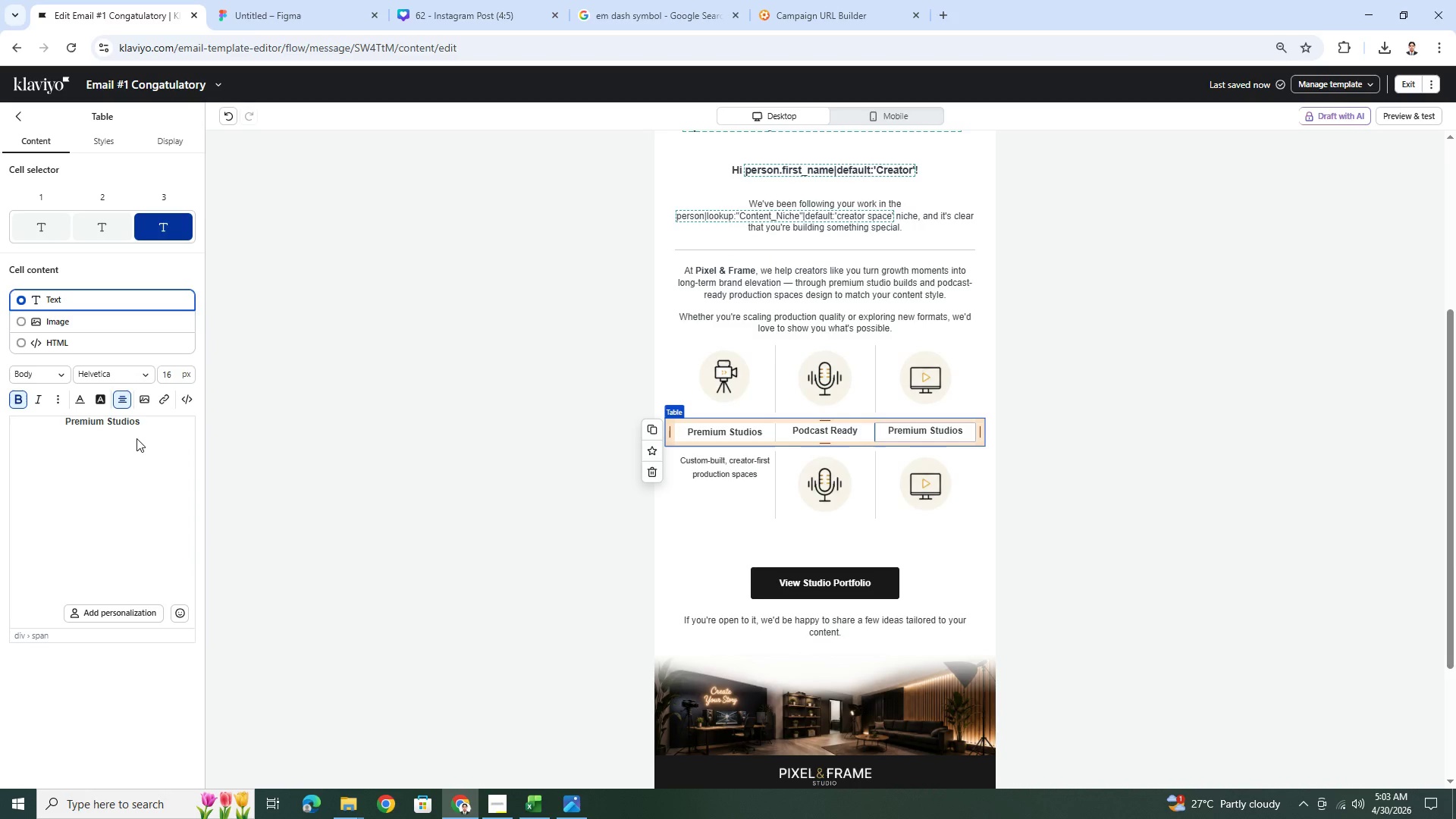 
double_click([123, 427])
 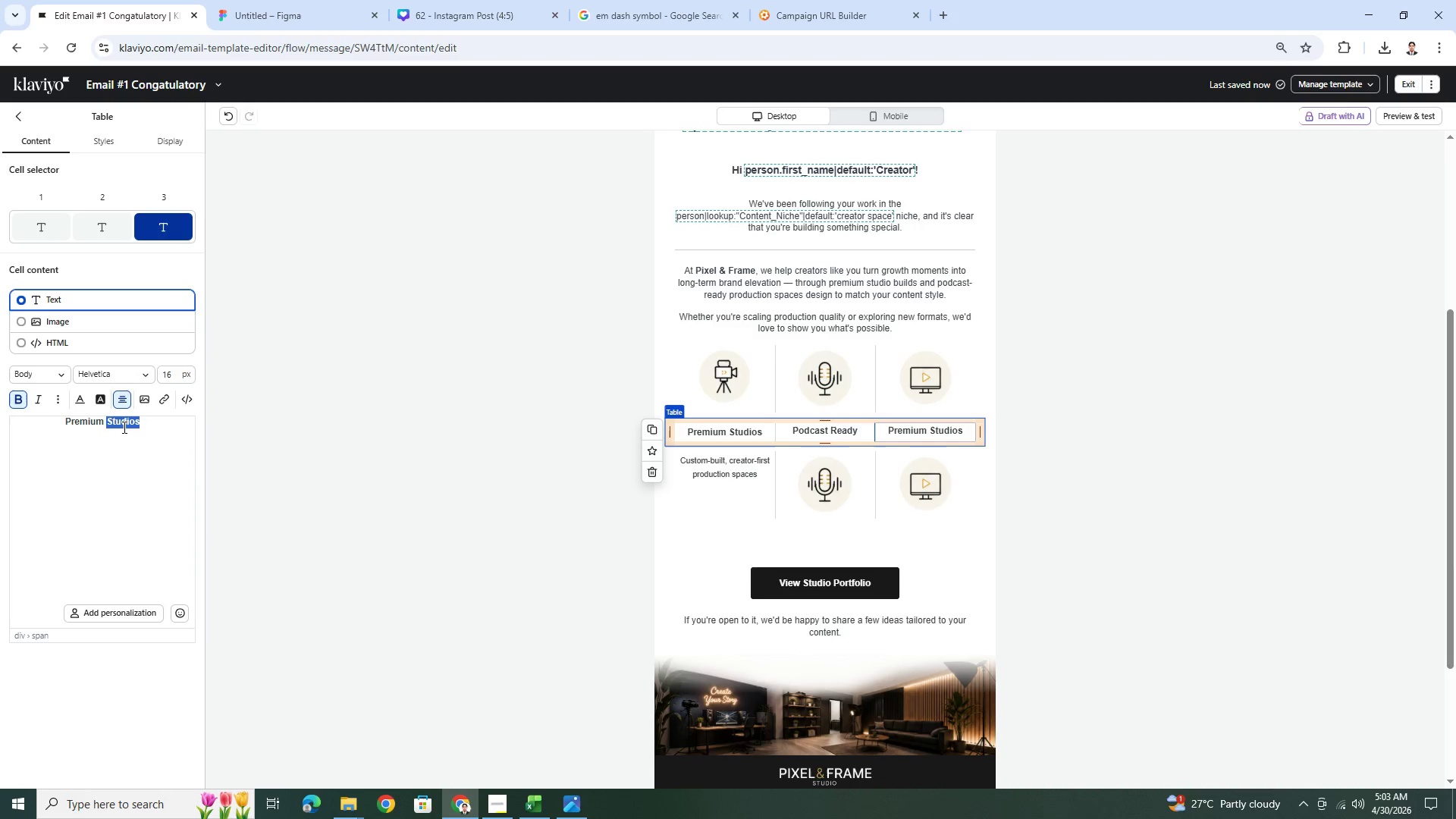 
triple_click([123, 427])
 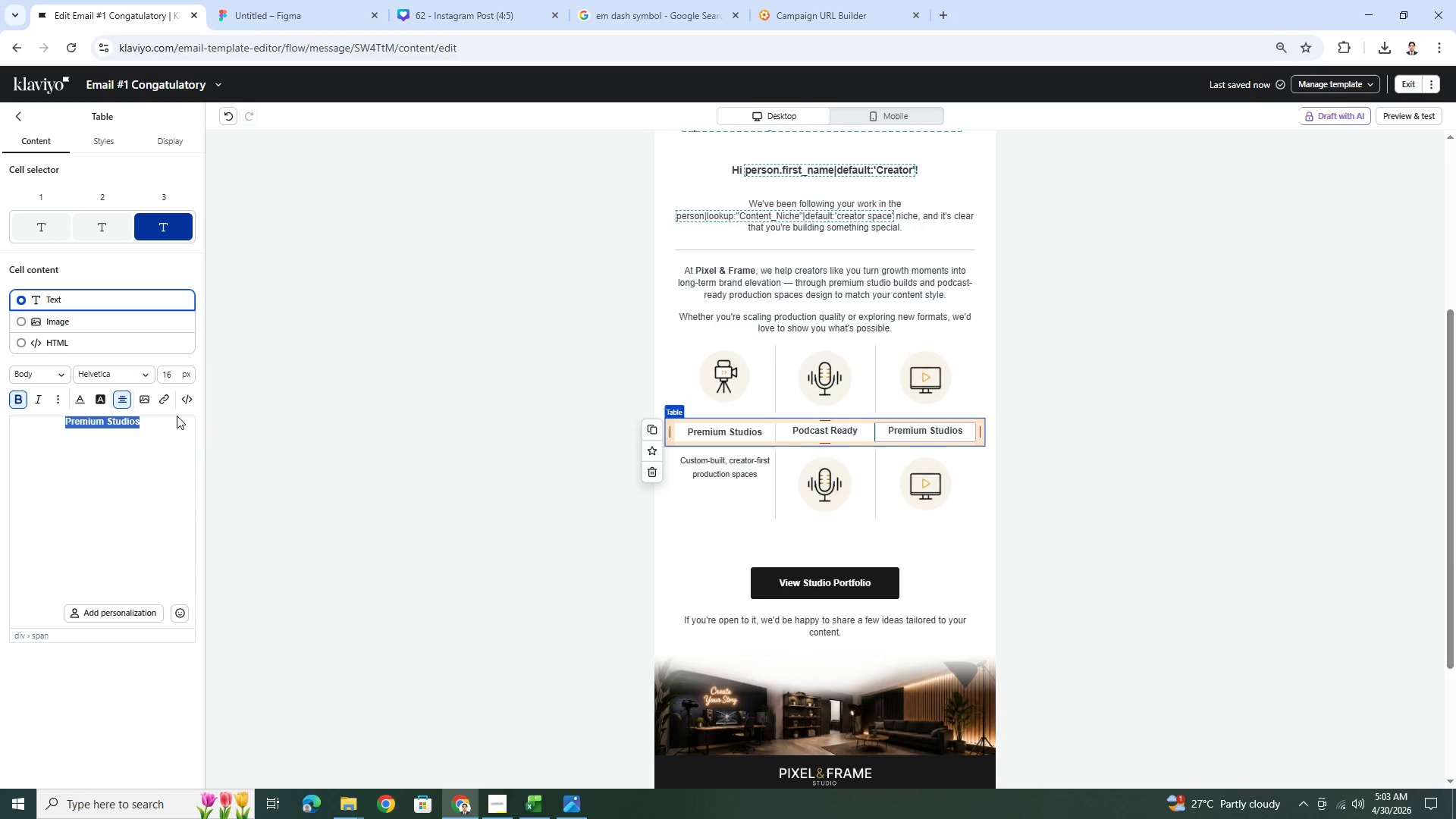 
hold_key(key=ShiftLeft, duration=1.5)
 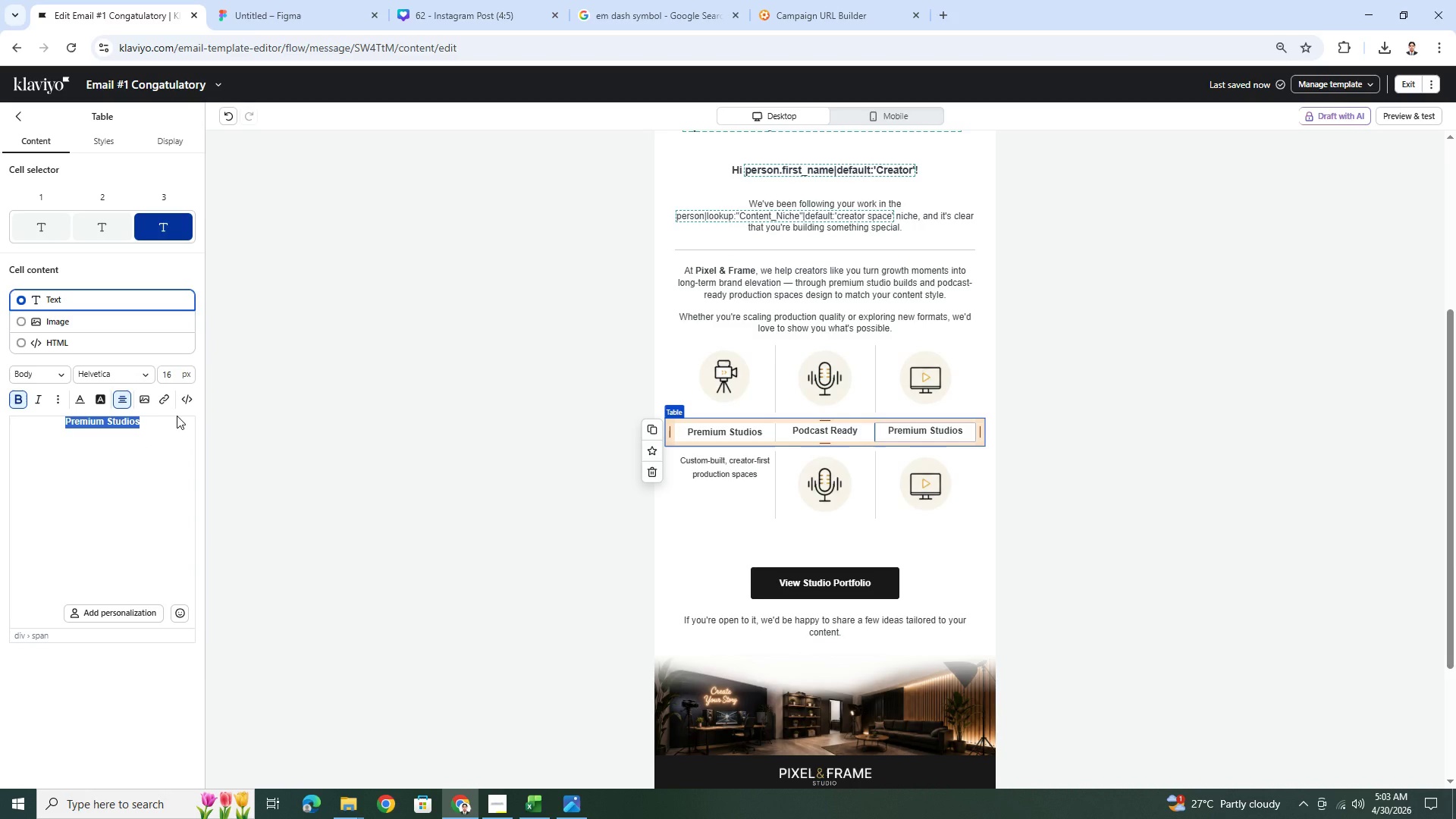 
type(Built to Elevate)
 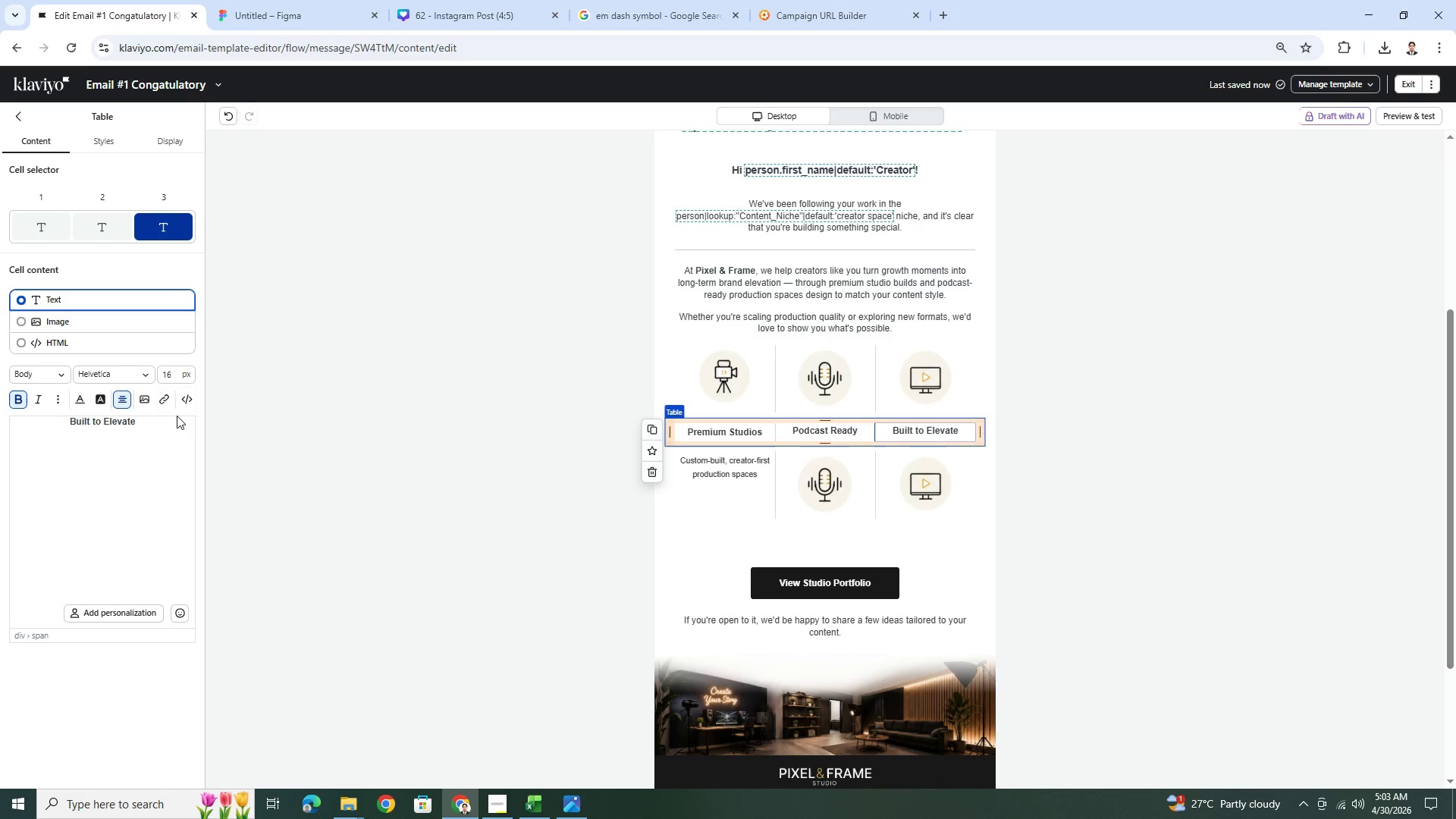 
left_click([158, 472])
 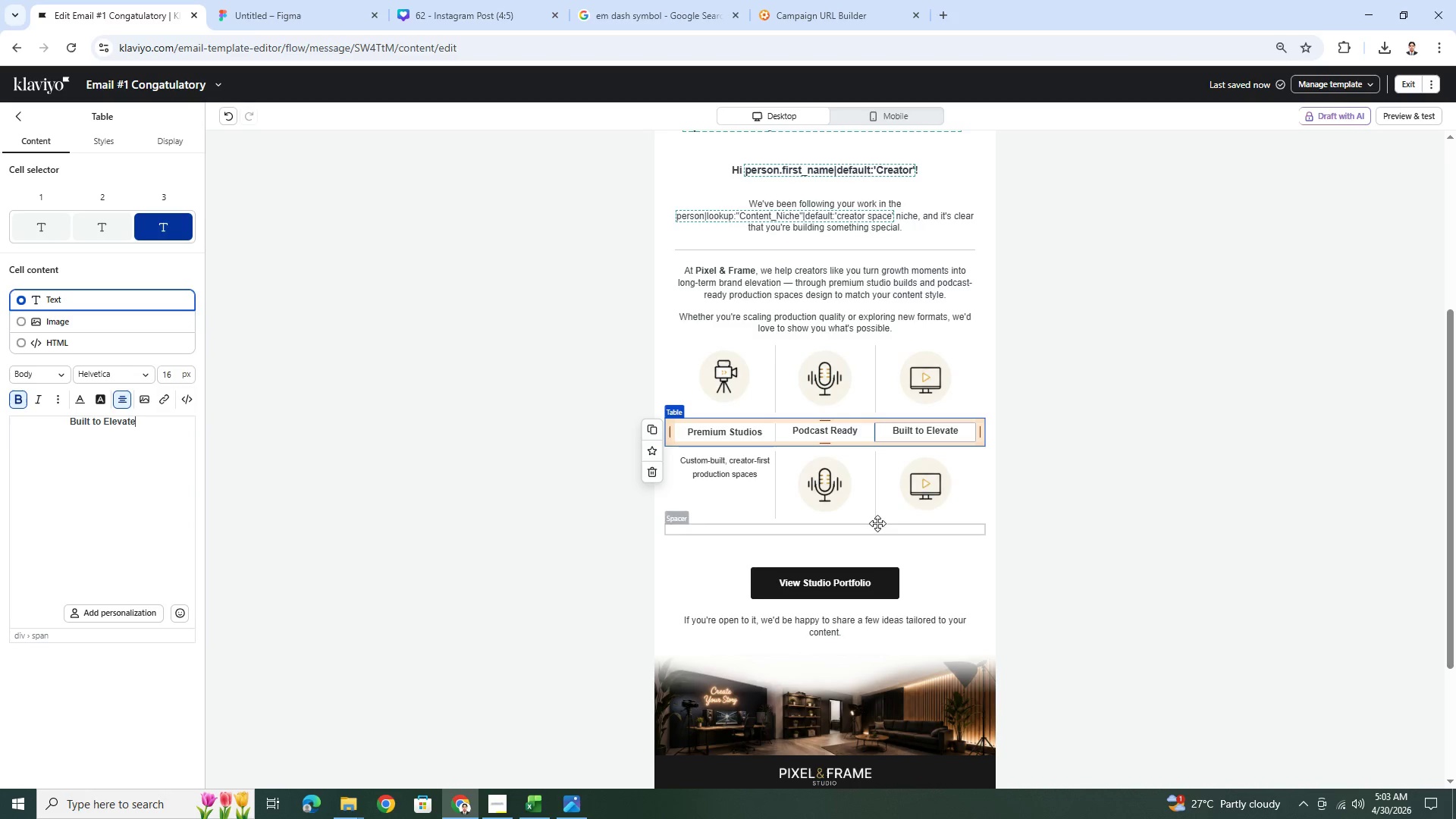 
left_click([918, 505])
 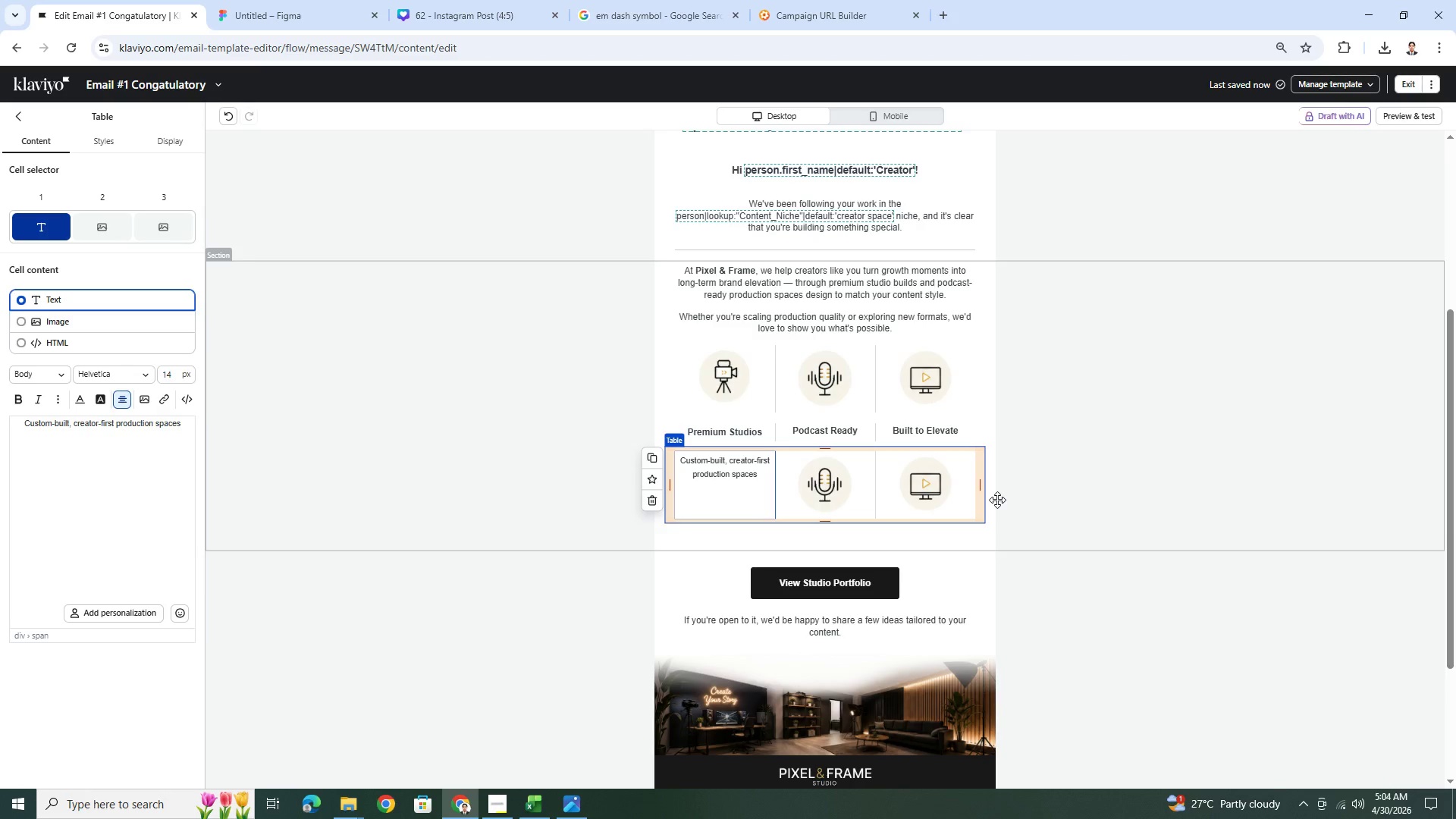 
wait(20.41)
 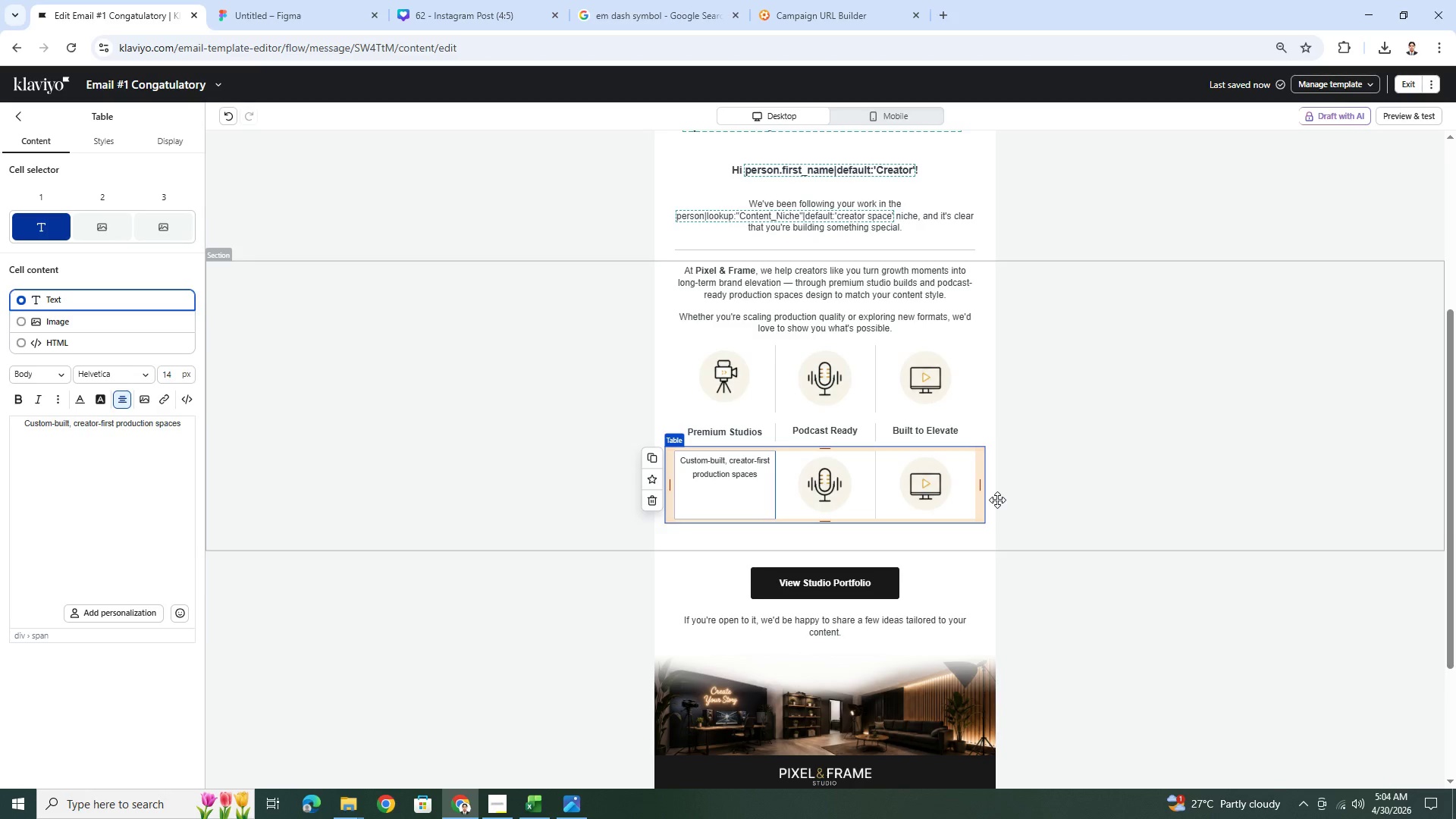 
left_click([821, 475])
 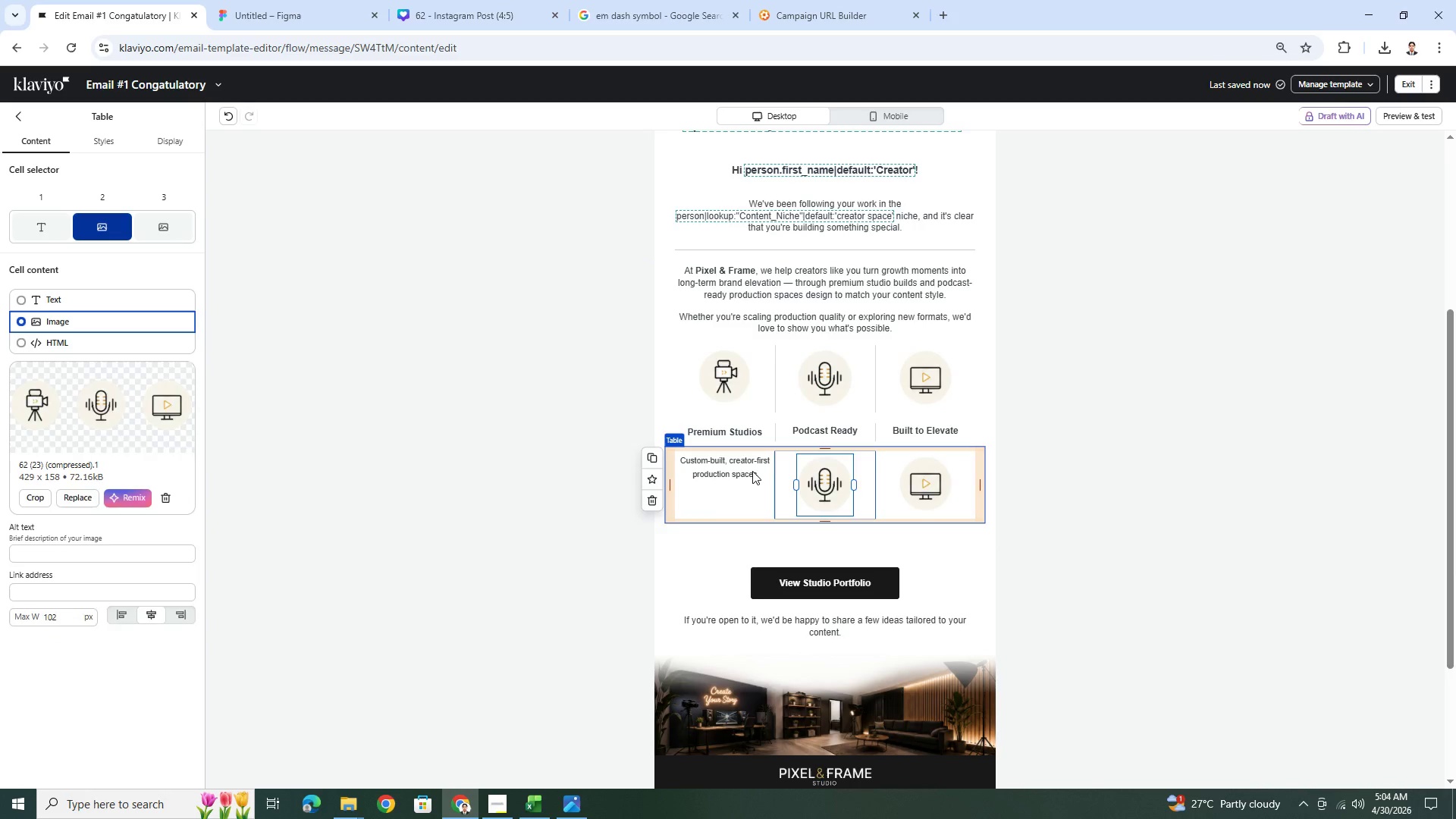 
double_click([752, 471])
 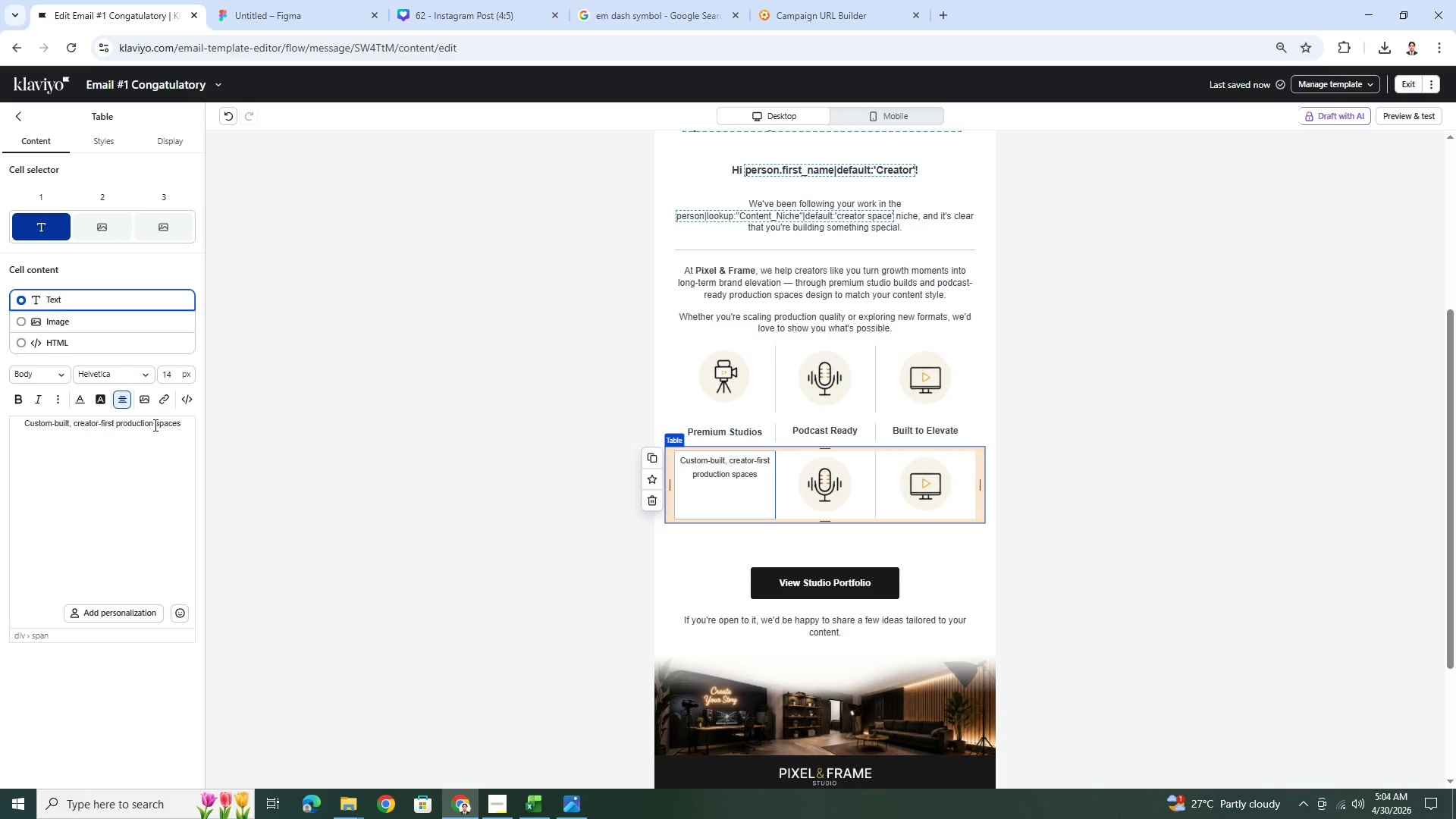 
double_click([154, 423])
 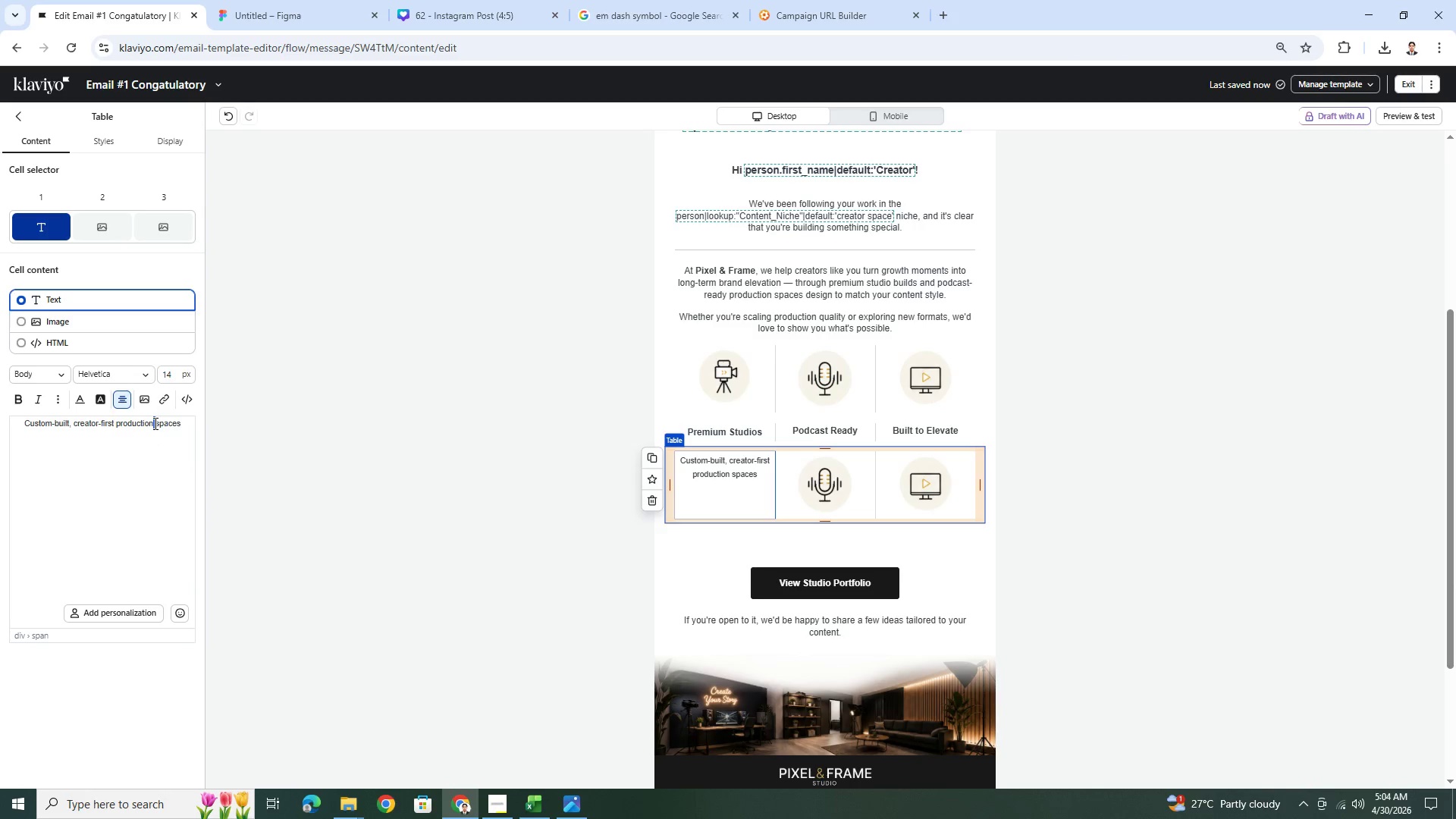 
triple_click([154, 423])
 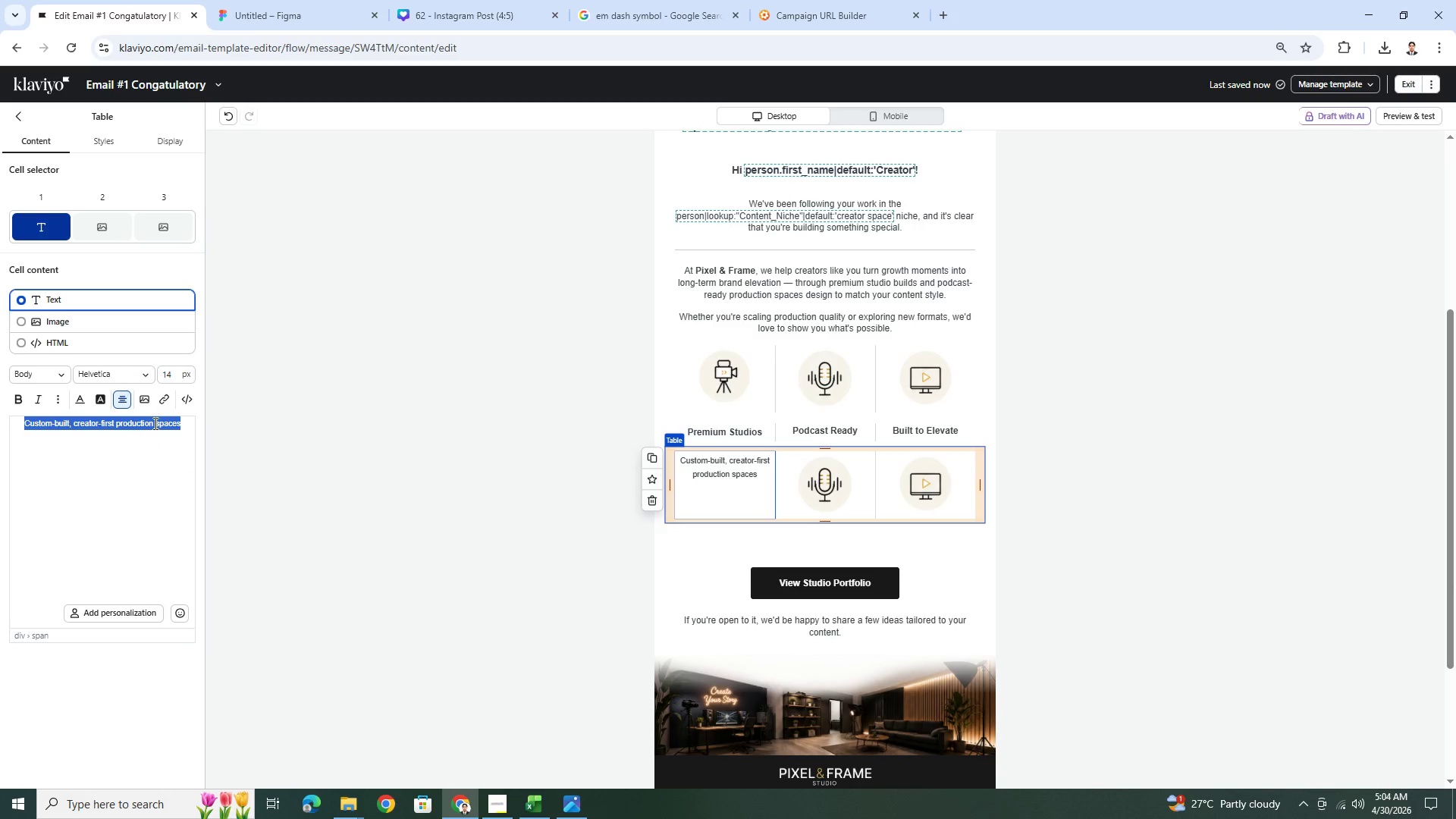 
key(Control+C)
 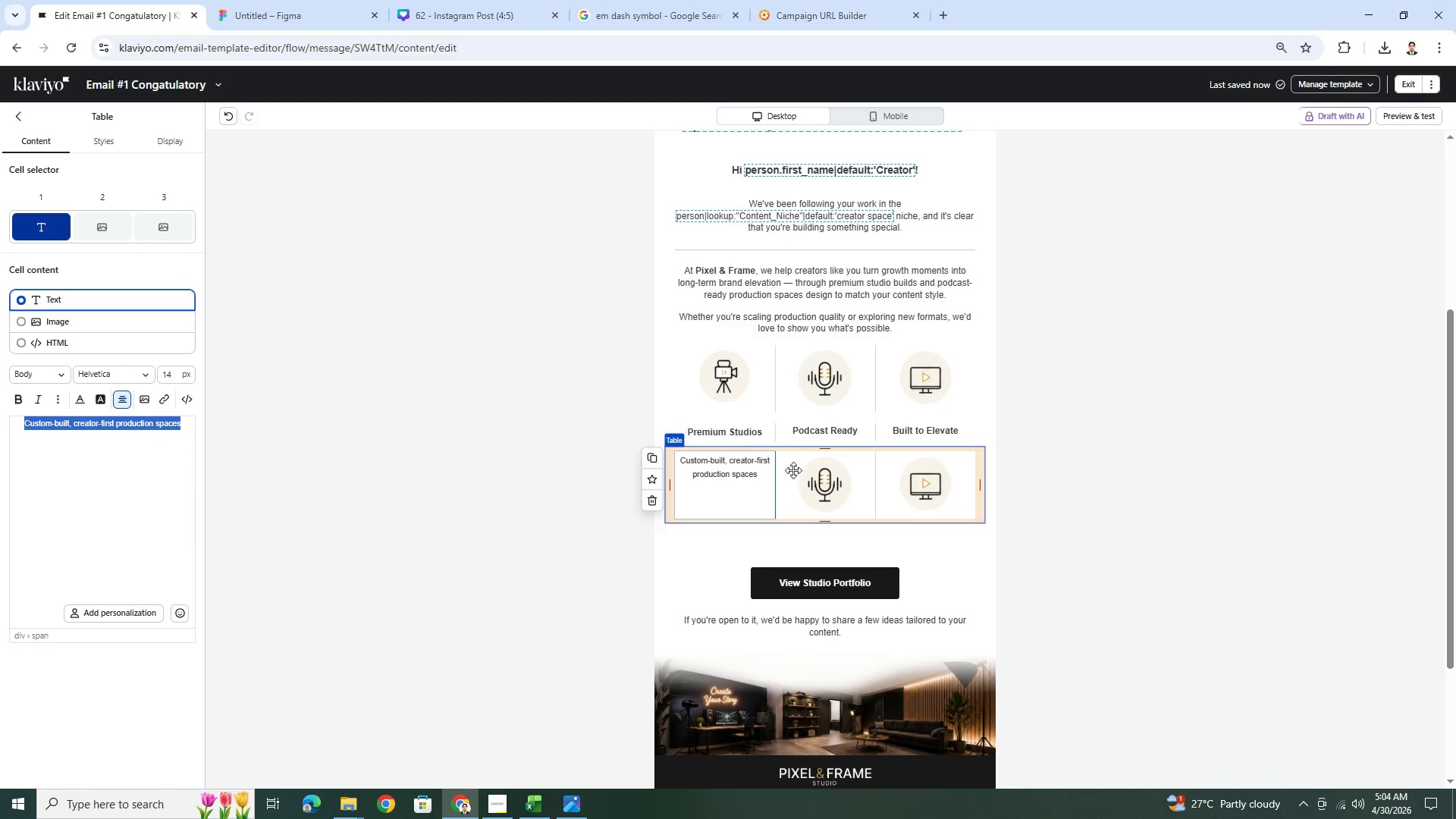 
left_click([833, 494])
 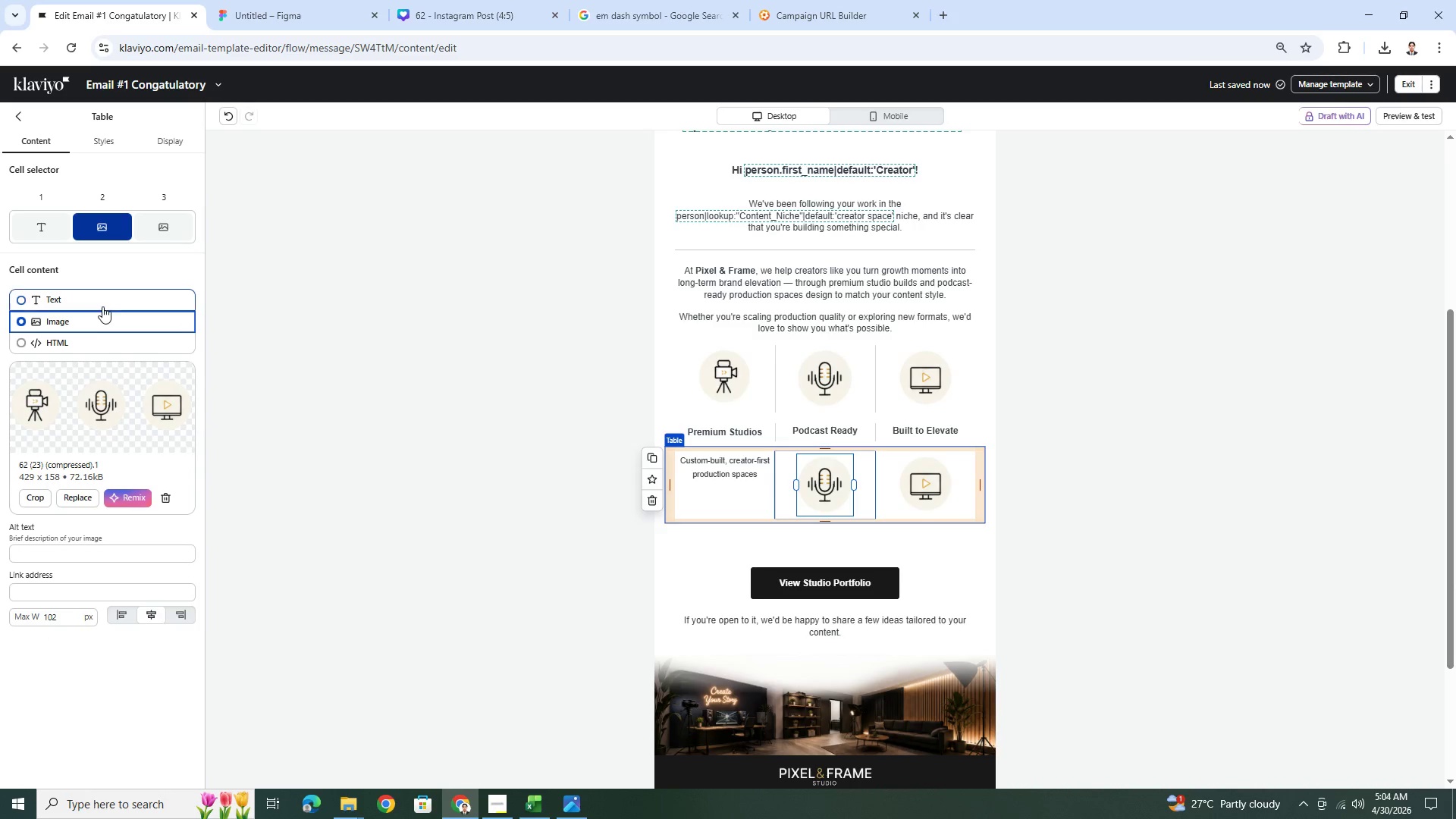 
left_click([101, 302])
 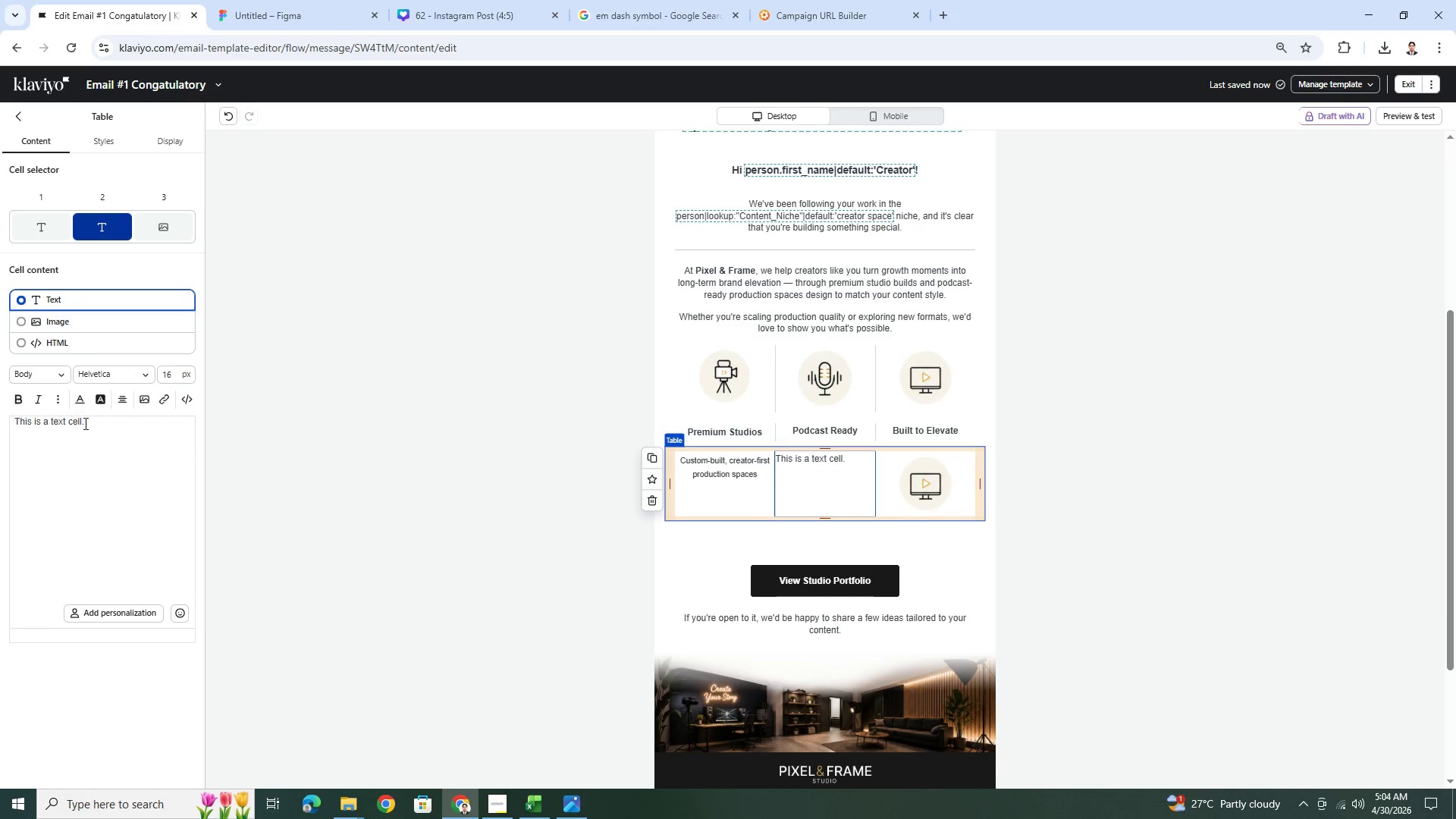 
double_click([86, 425])
 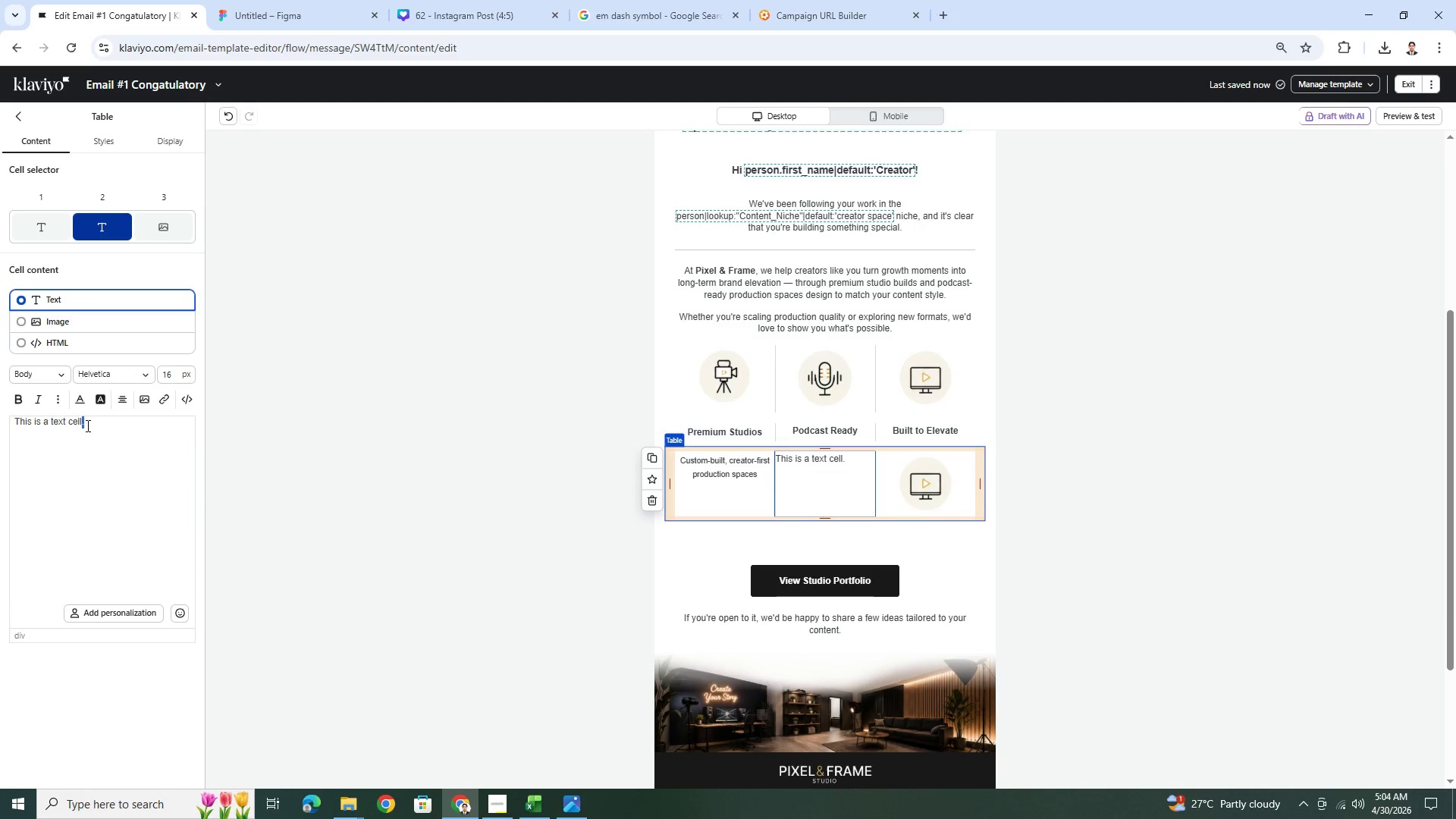 
triple_click([86, 425])
 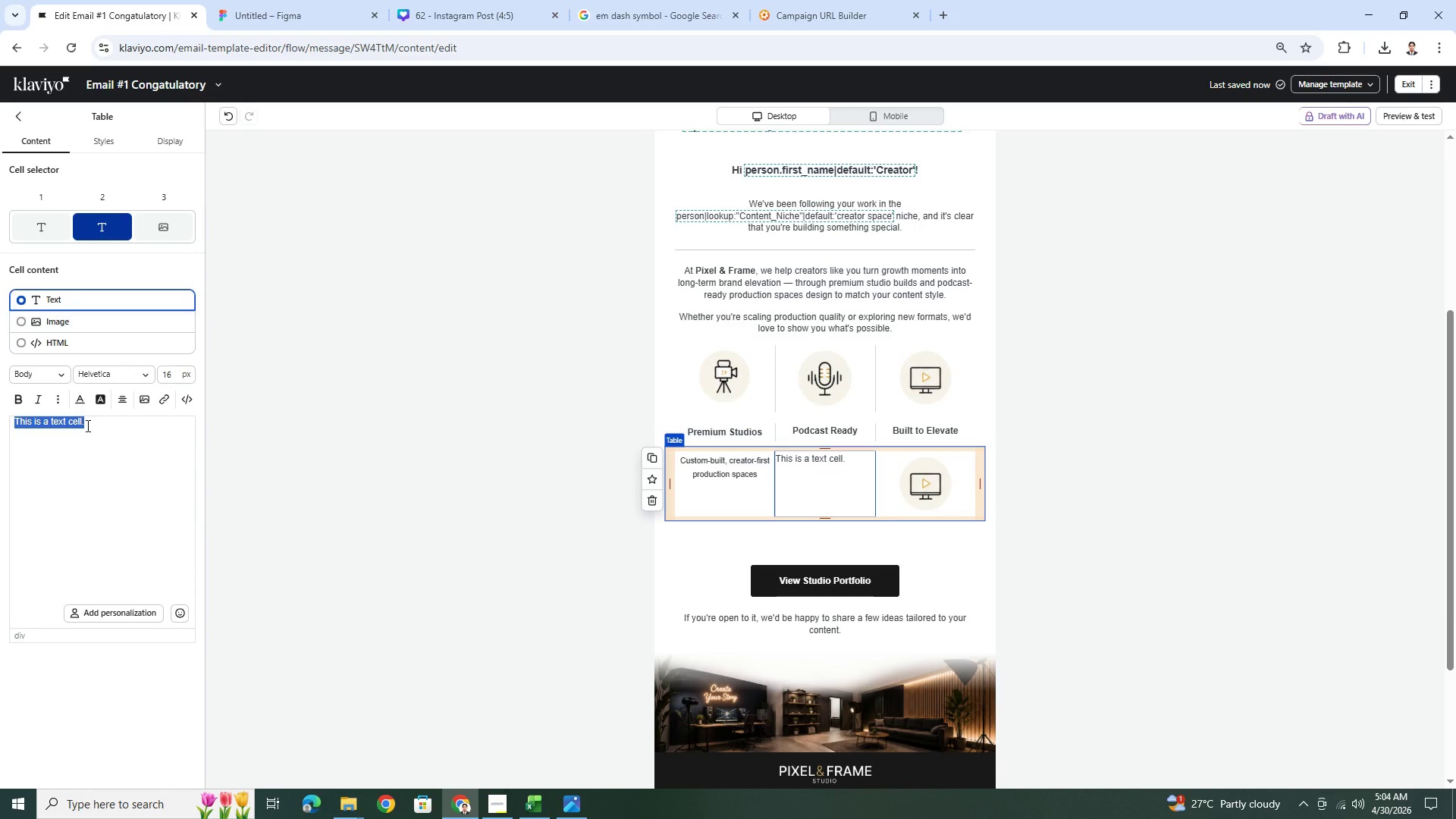 
key(Control+V)
 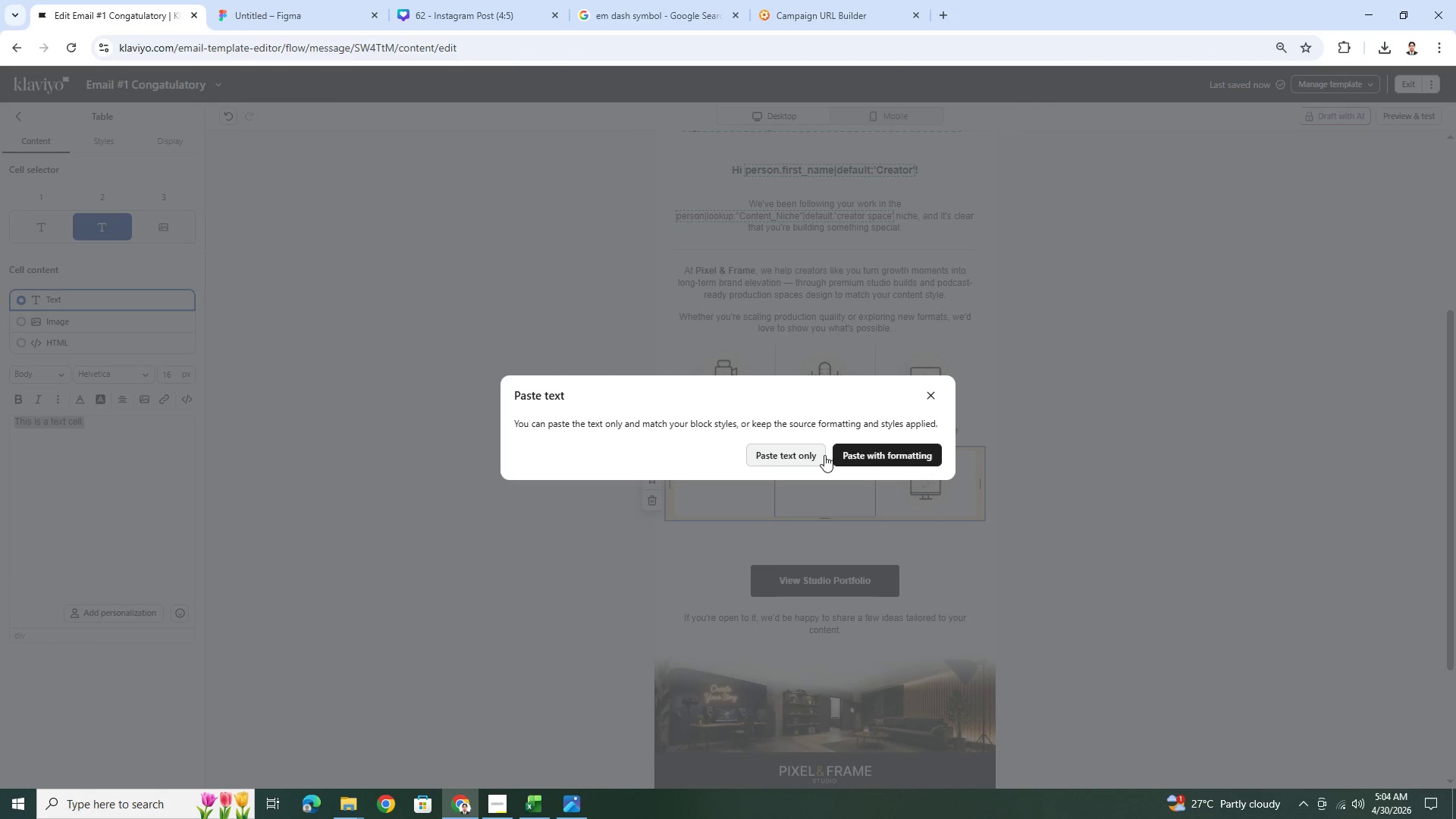 
left_click([877, 454])
 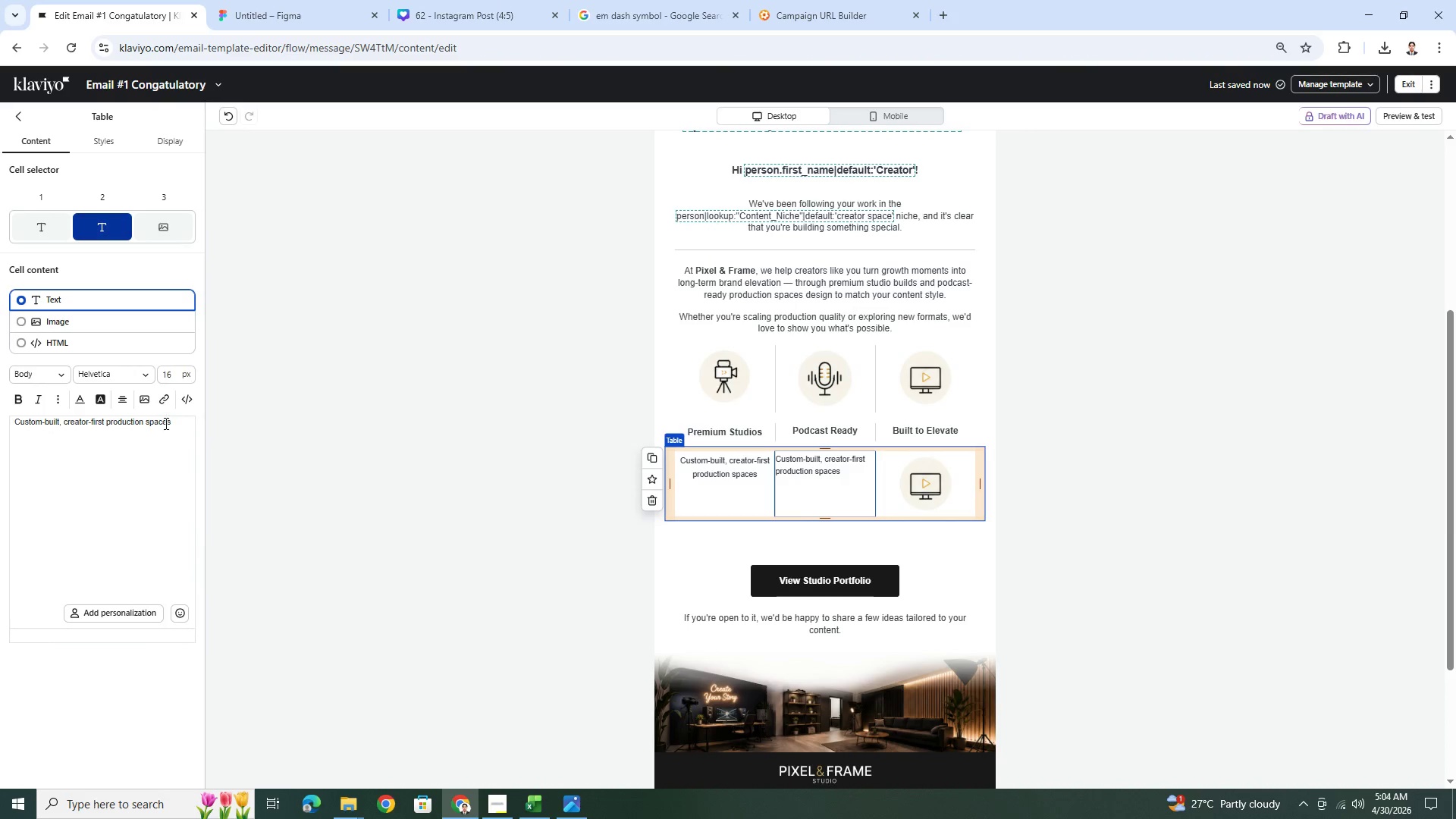 
double_click([165, 421])
 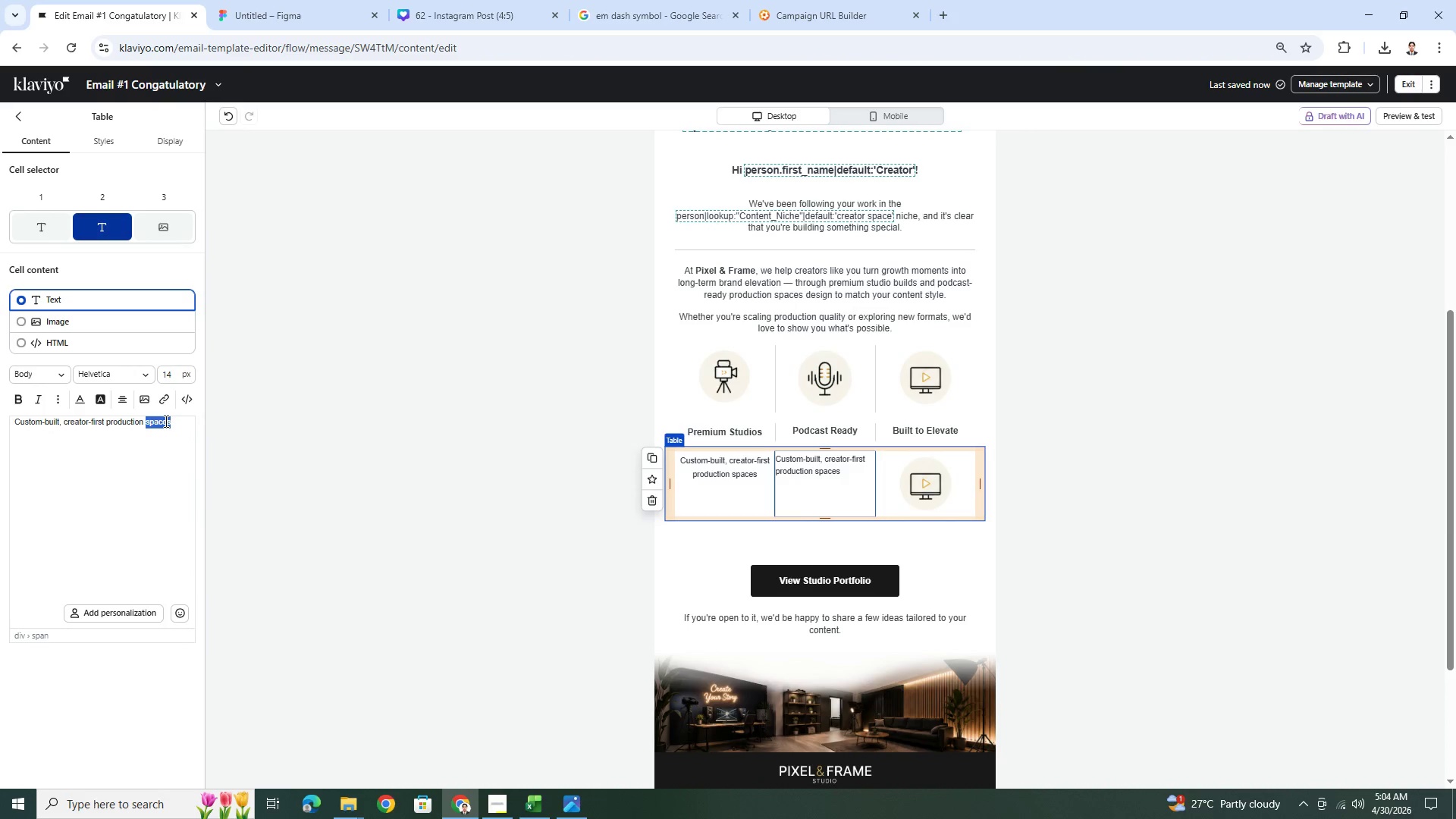 
triple_click([165, 421])
 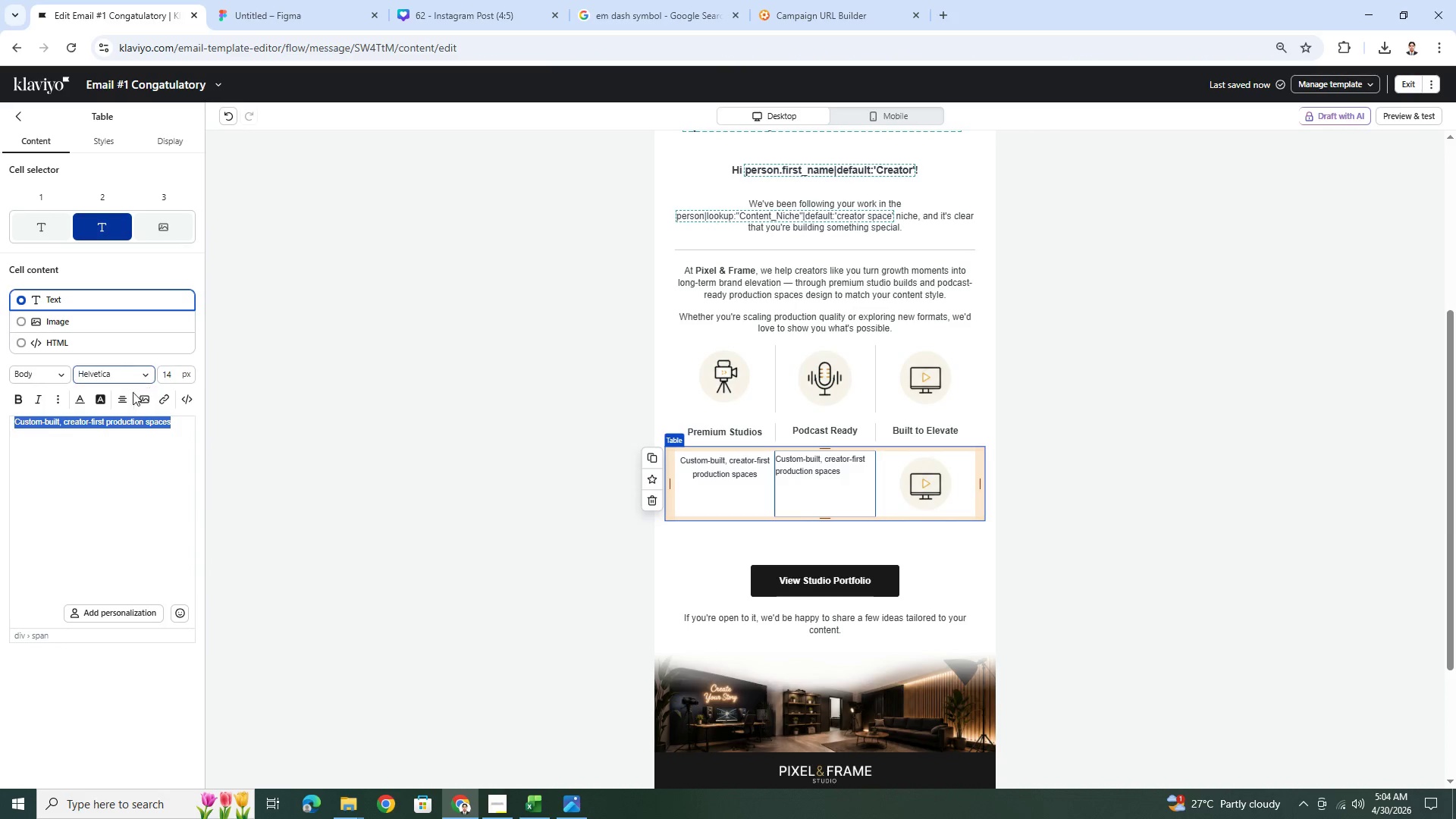 
left_click([120, 401])
 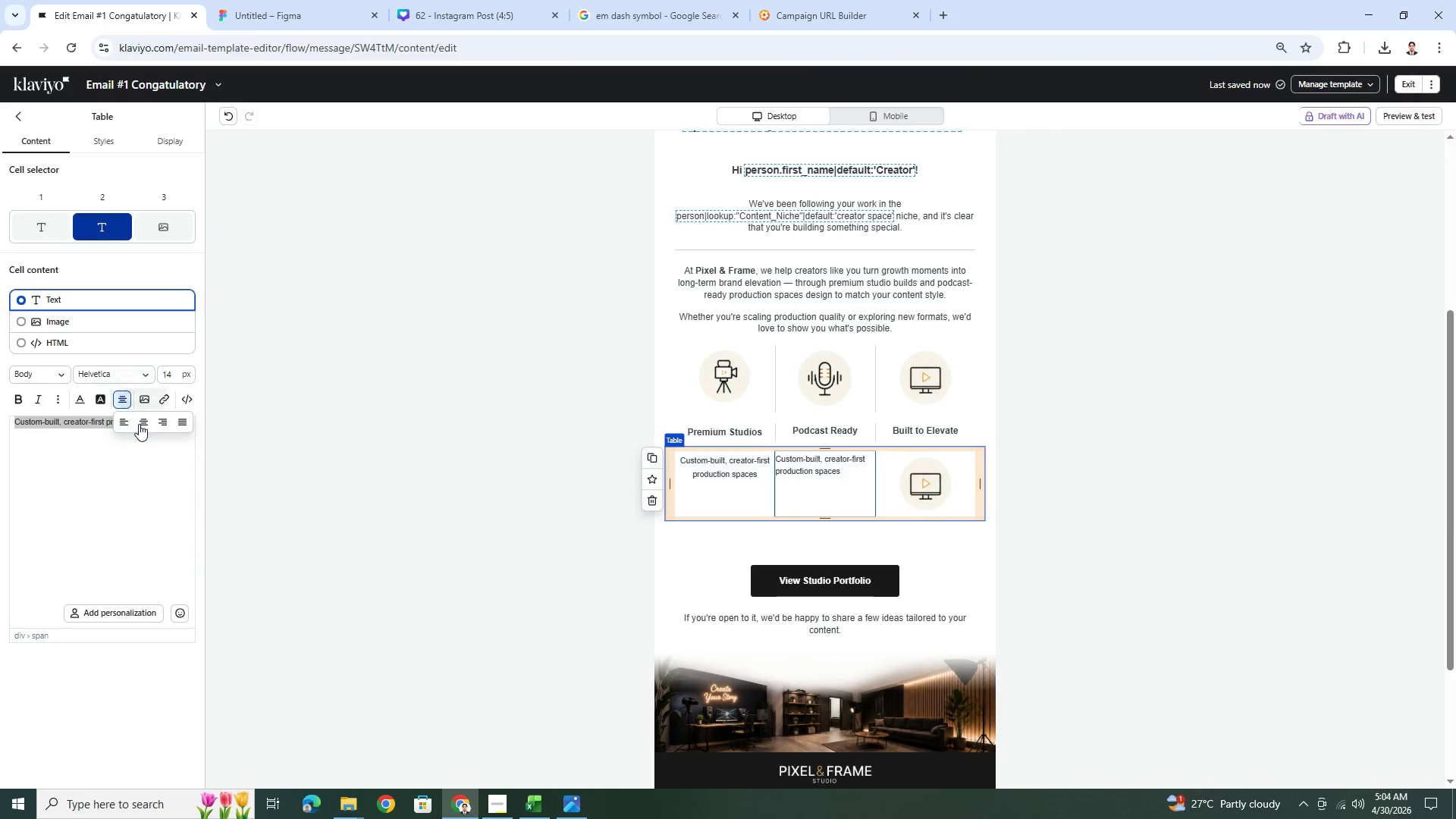 
left_click([140, 424])
 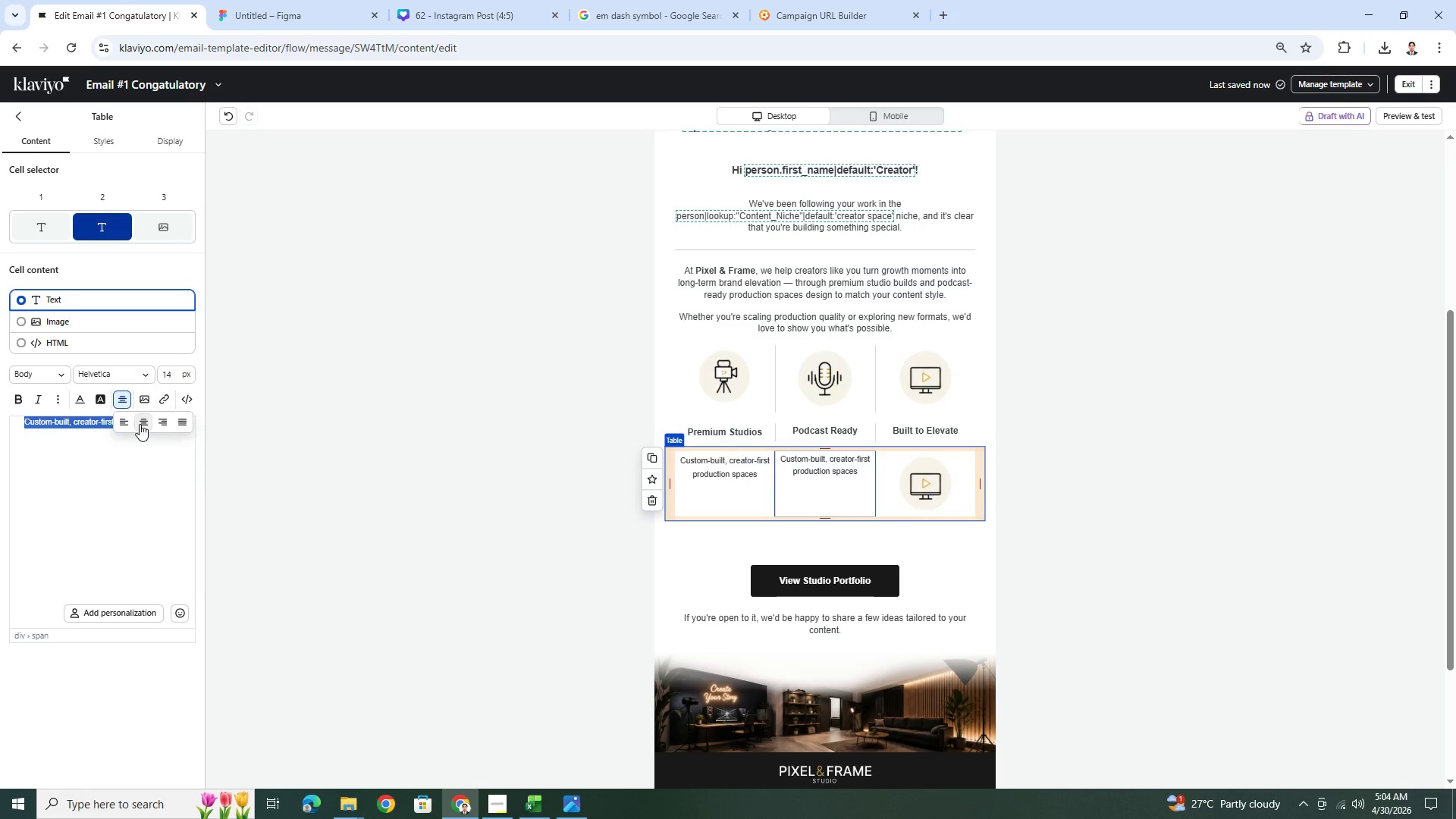 
left_click([92, 447])
 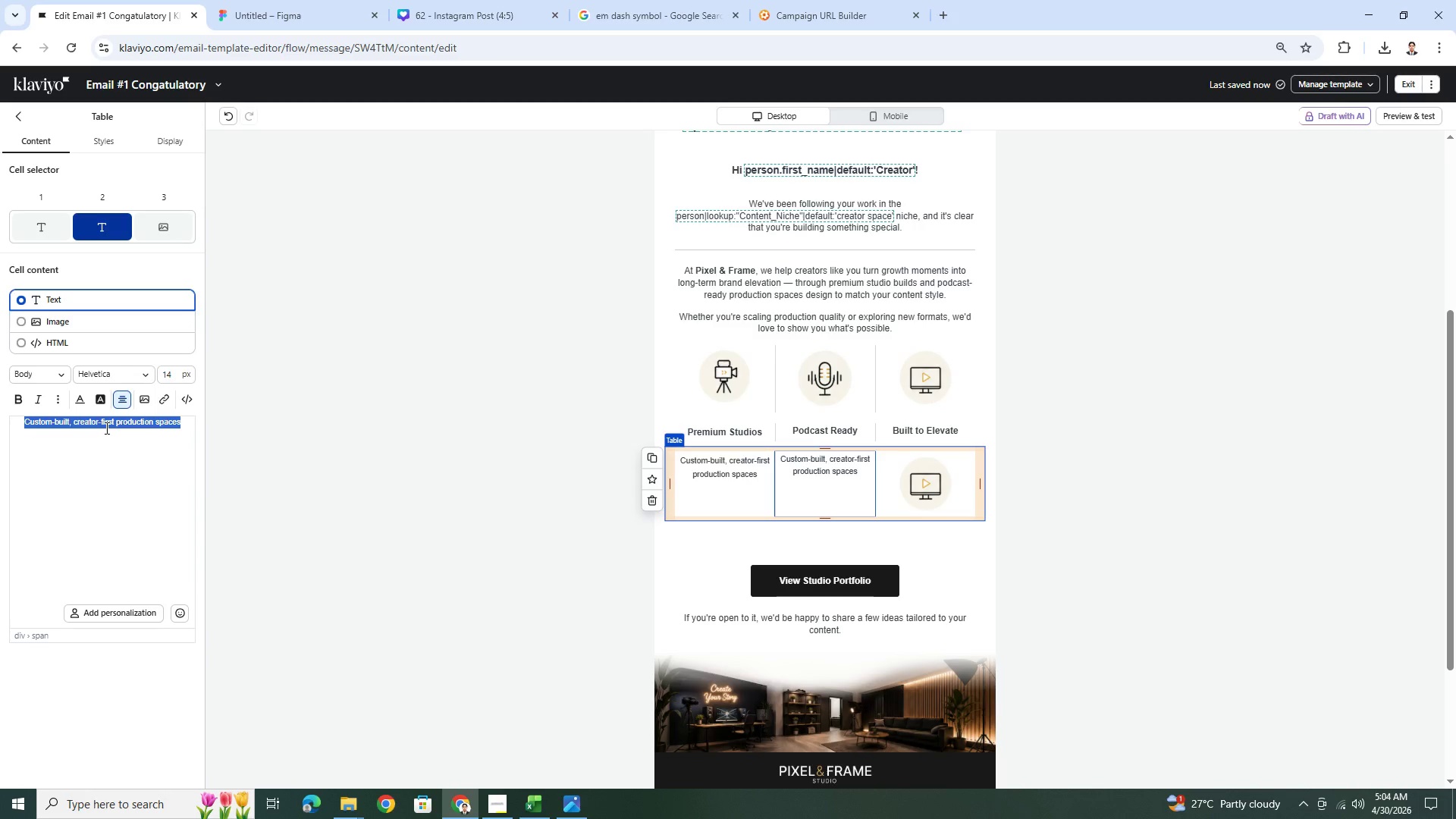 
double_click([105, 428])
 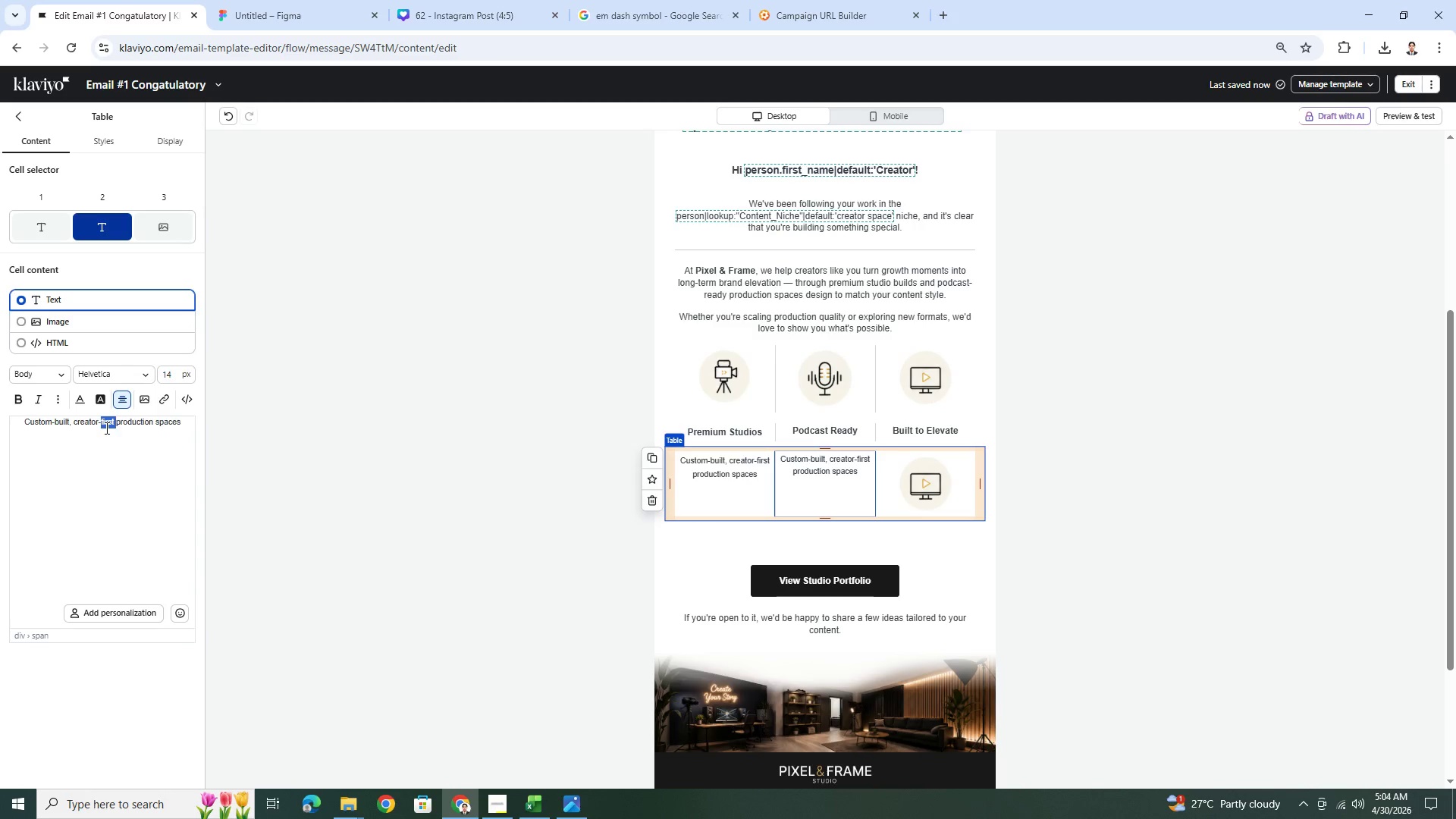 
triple_click([105, 428])
 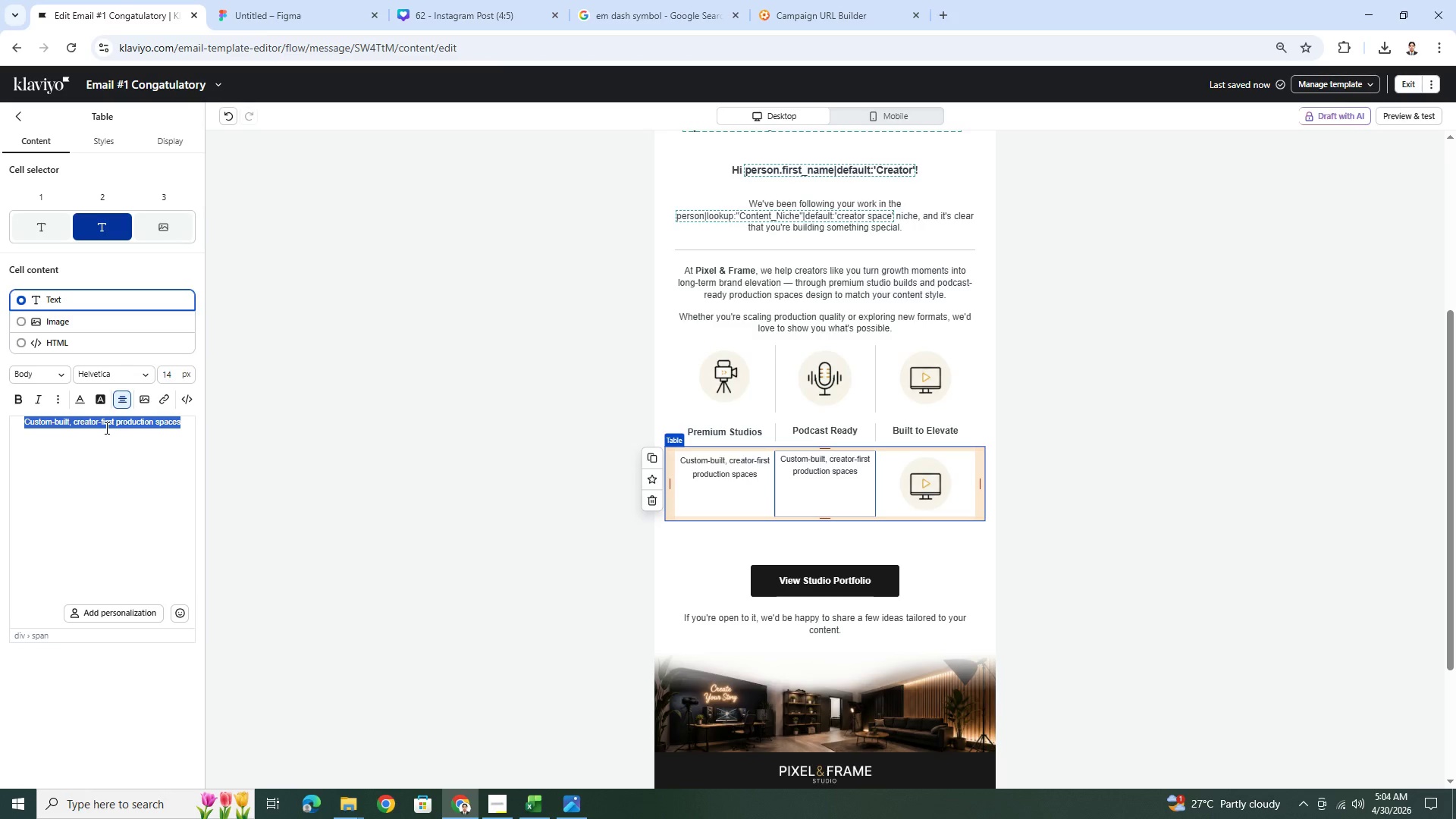 
wait(16.88)
 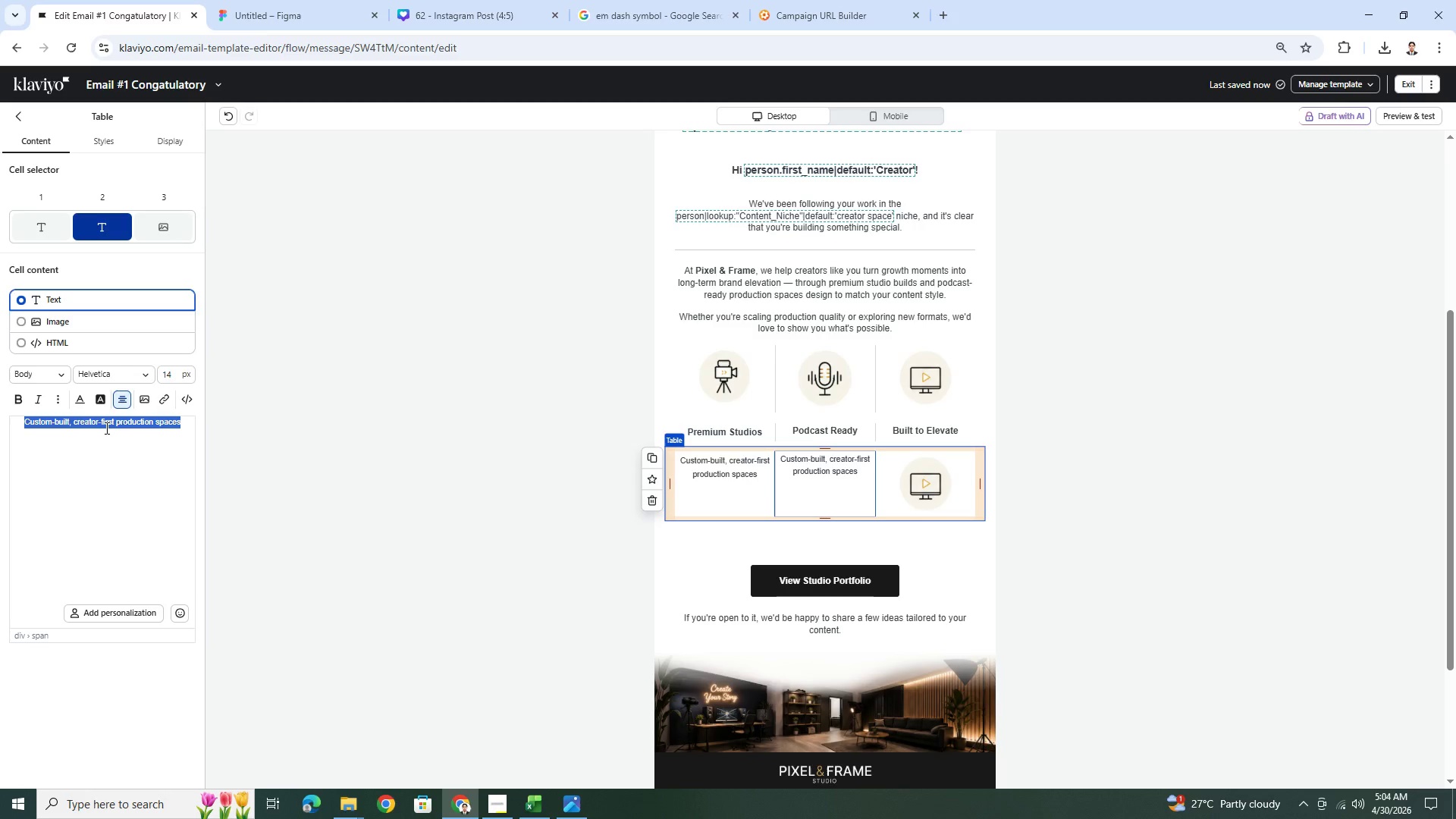 
type(Audio and video optimized for impact.)
 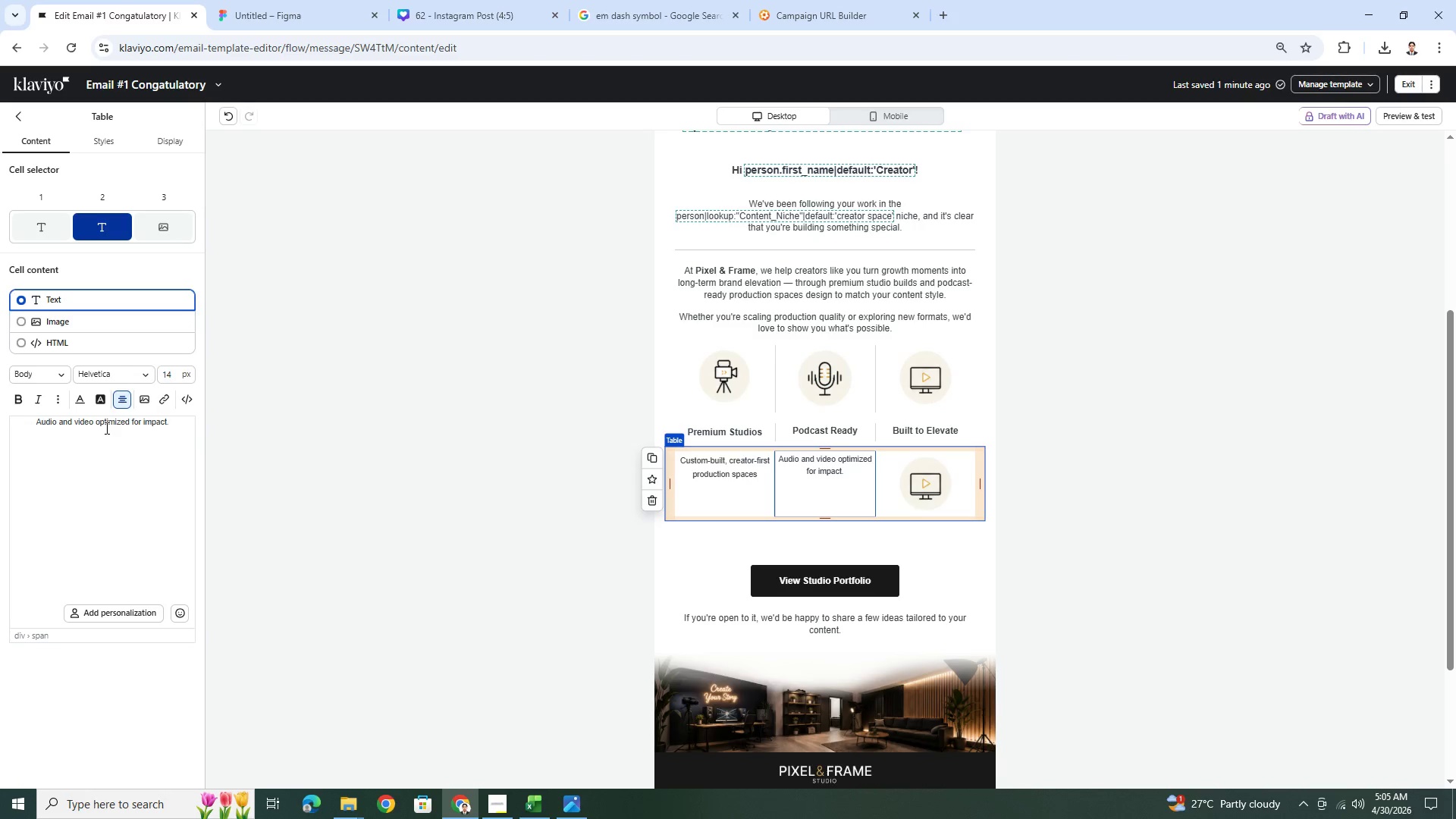 
wait(11.73)
 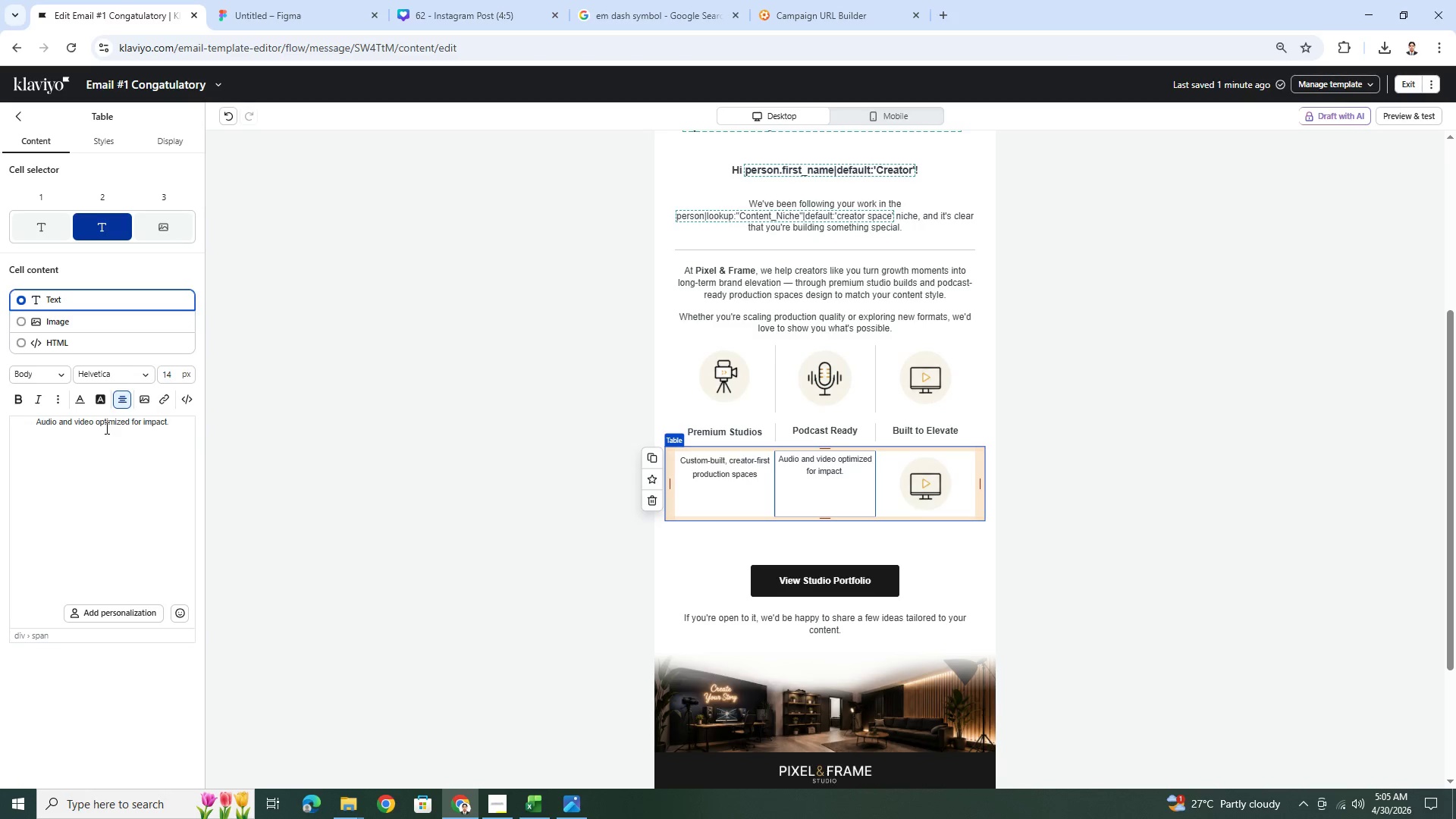 
left_click([158, 217])
 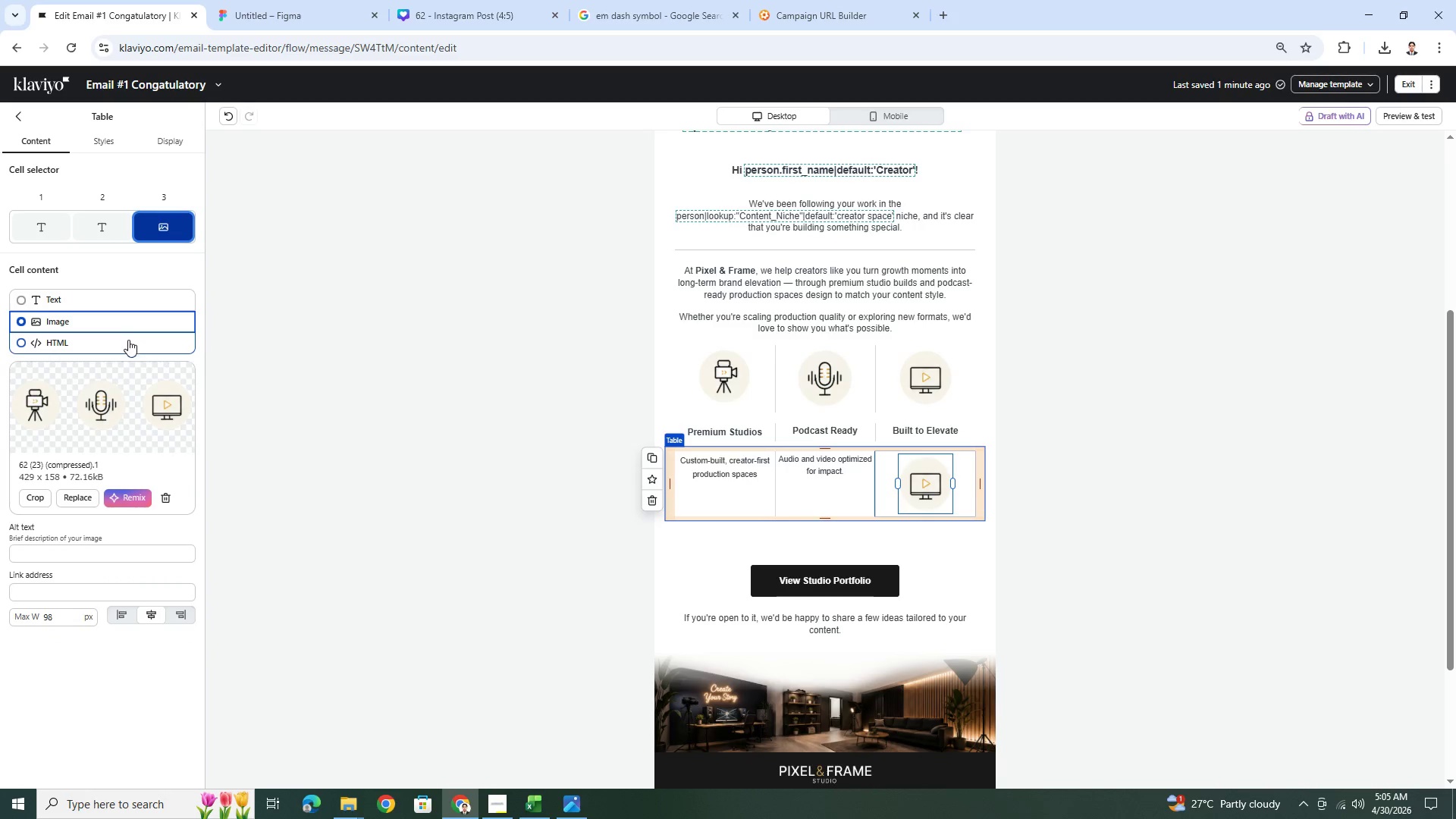 
left_click([115, 303])
 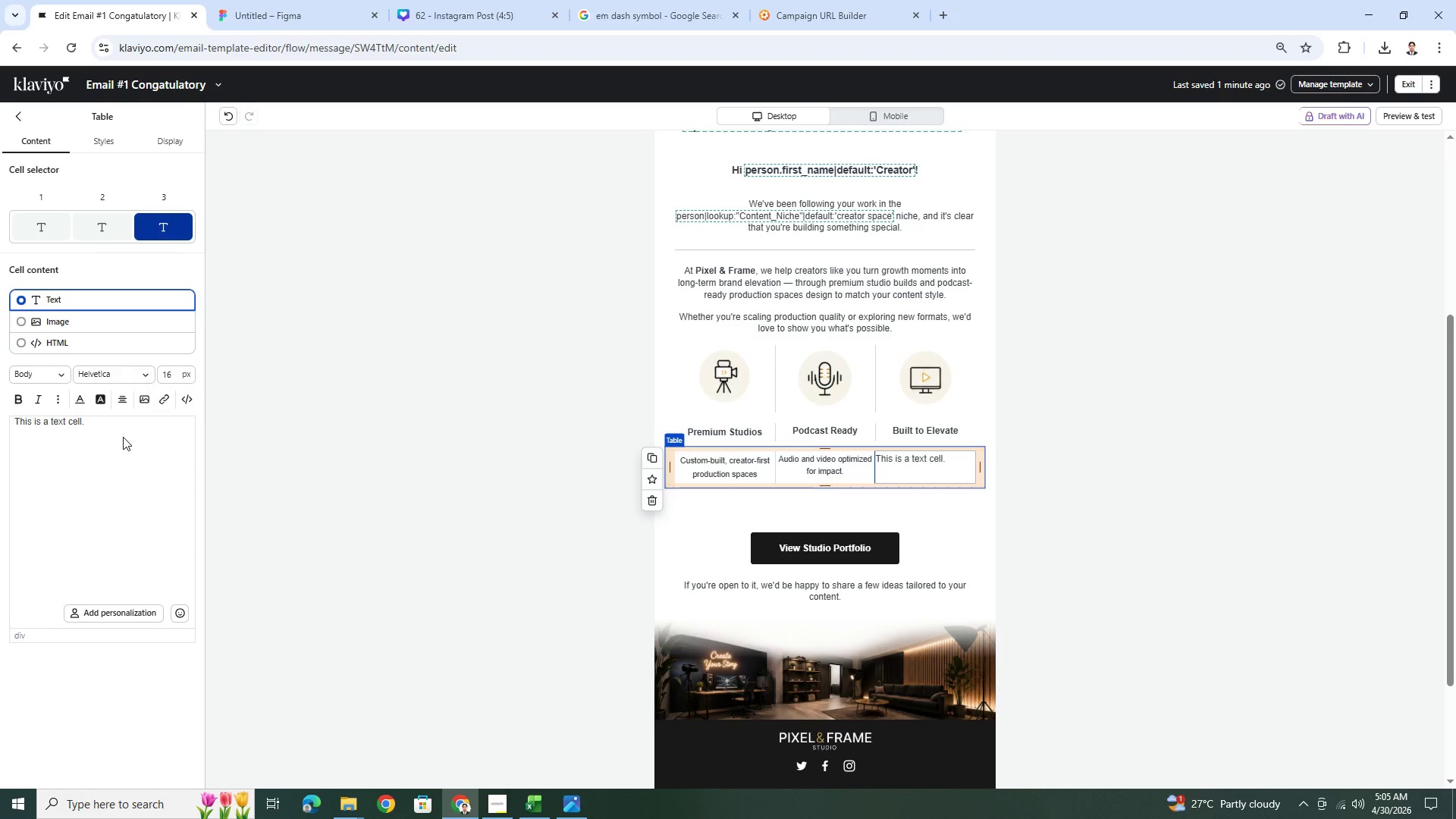 
double_click([123, 431])
 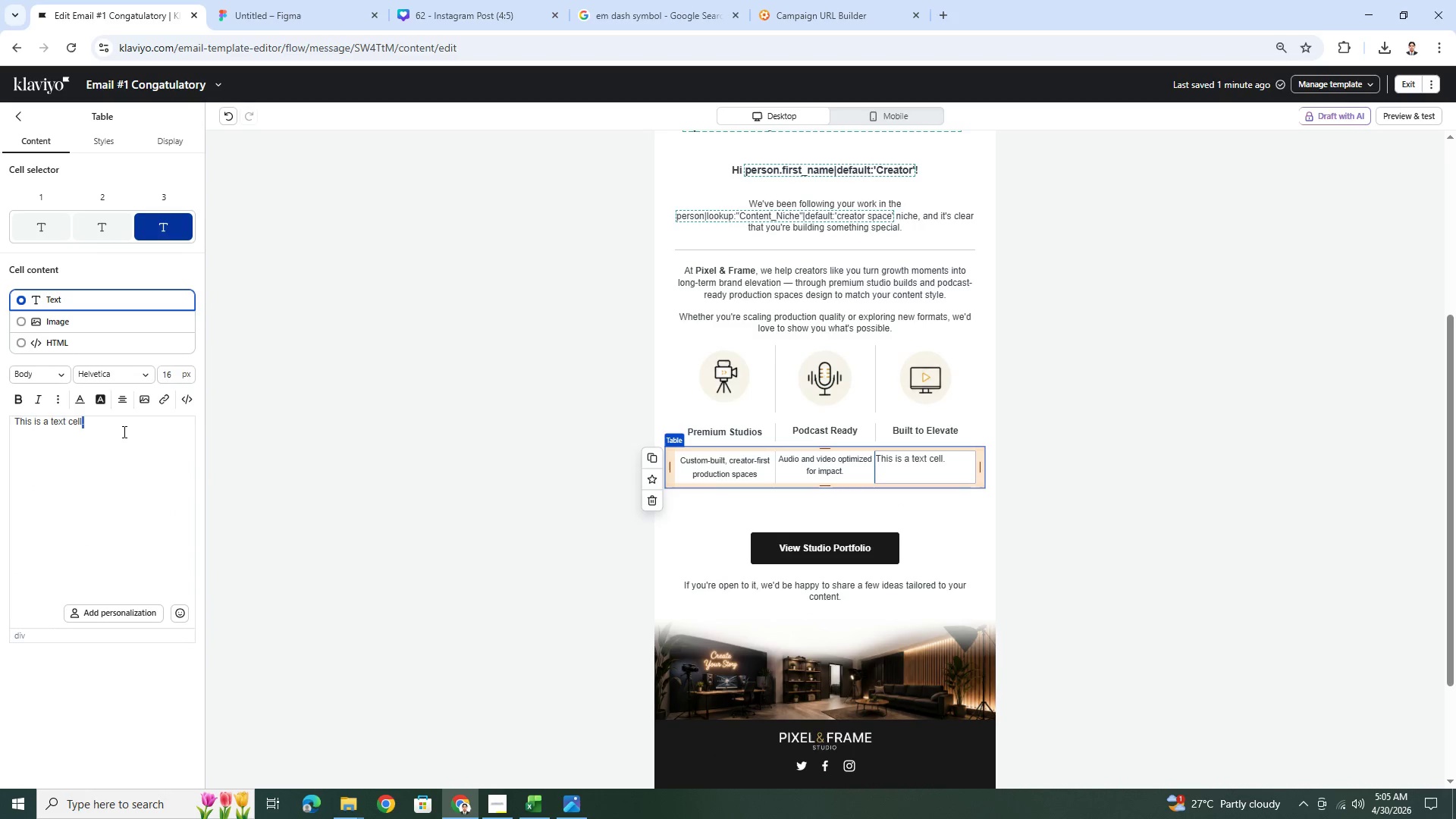 
triple_click([123, 431])
 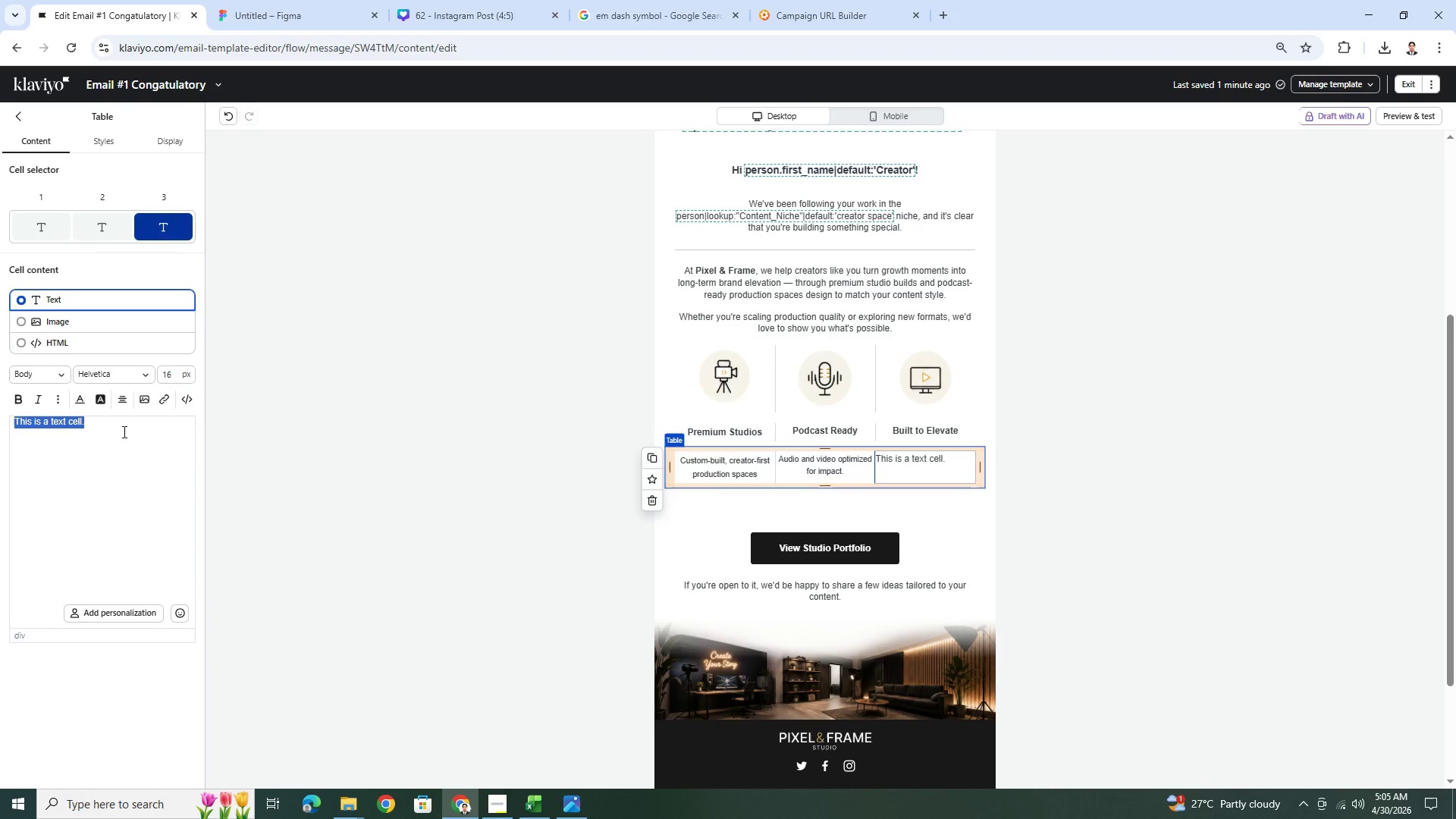 
triple_click([123, 431])
 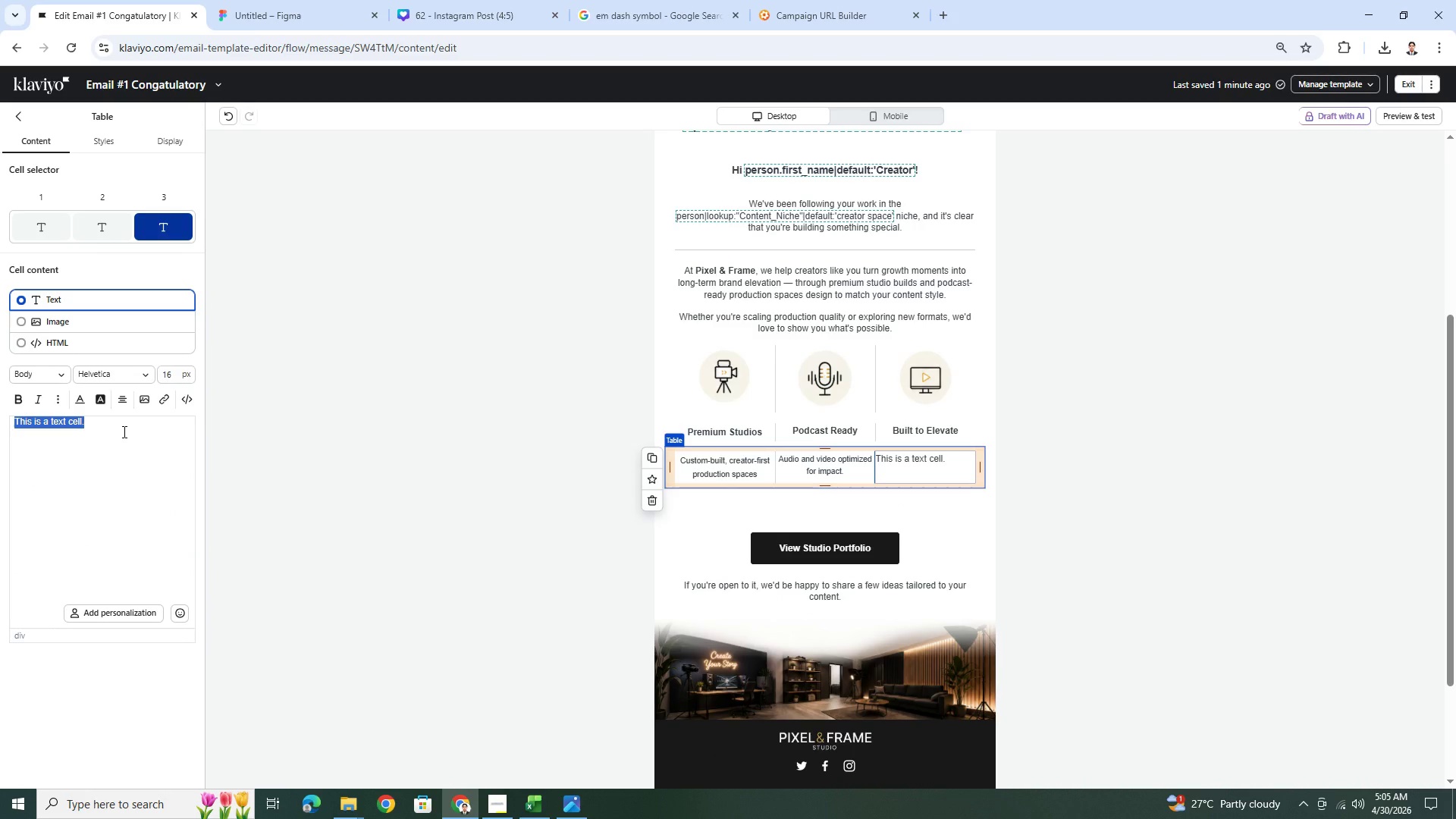 
wait(6.75)
 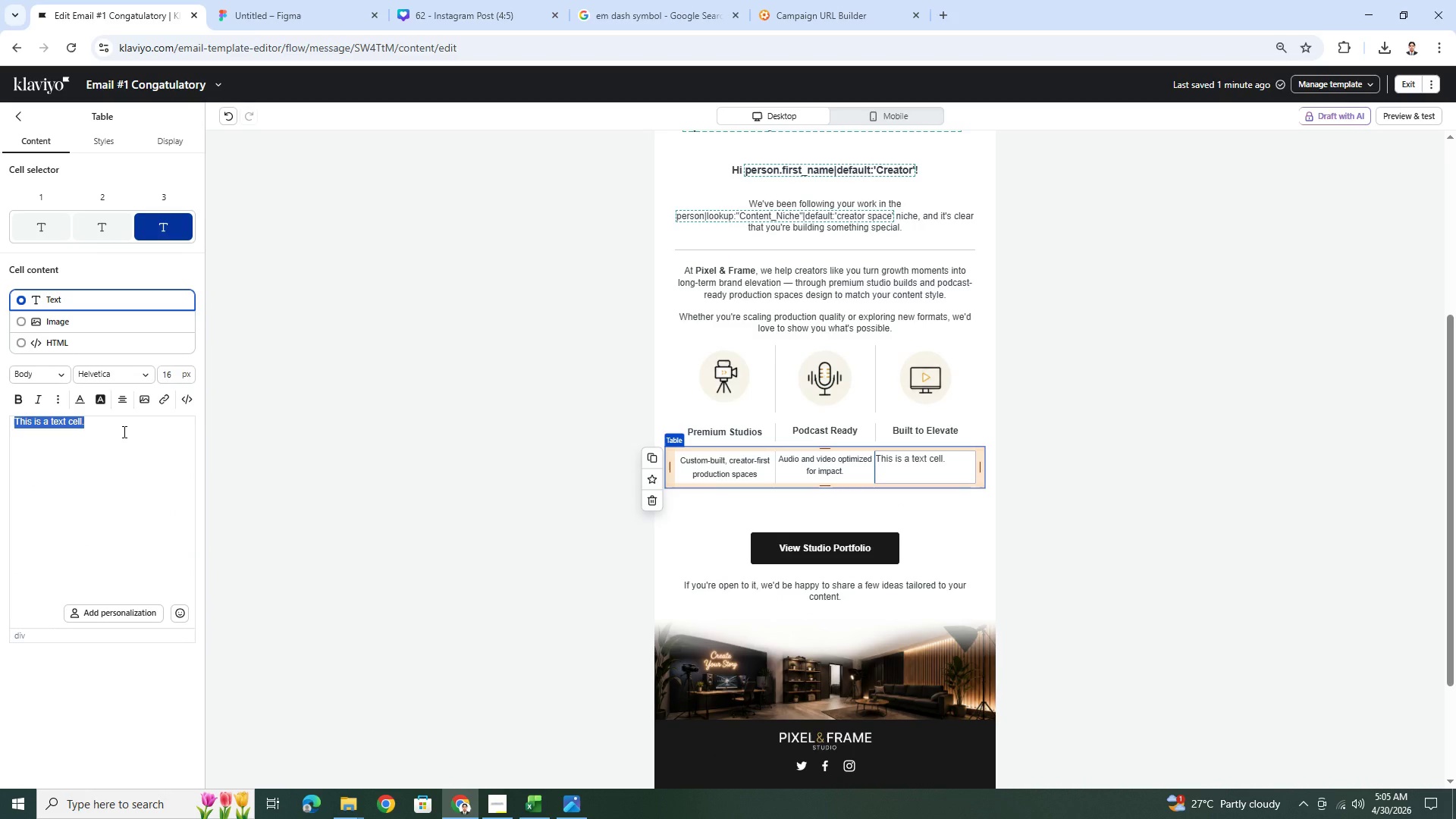 
key(Control+V)
 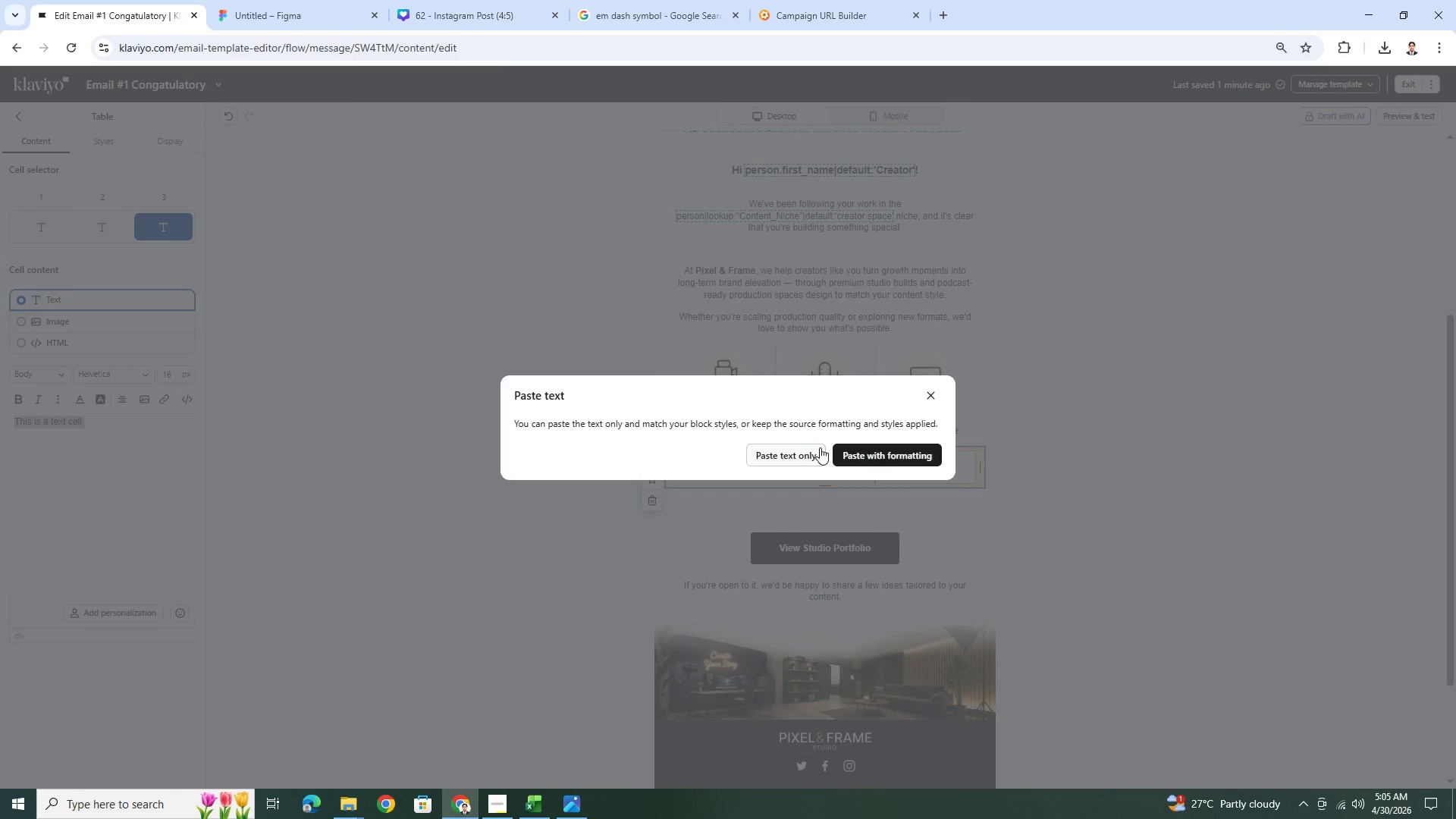 
left_click([910, 453])
 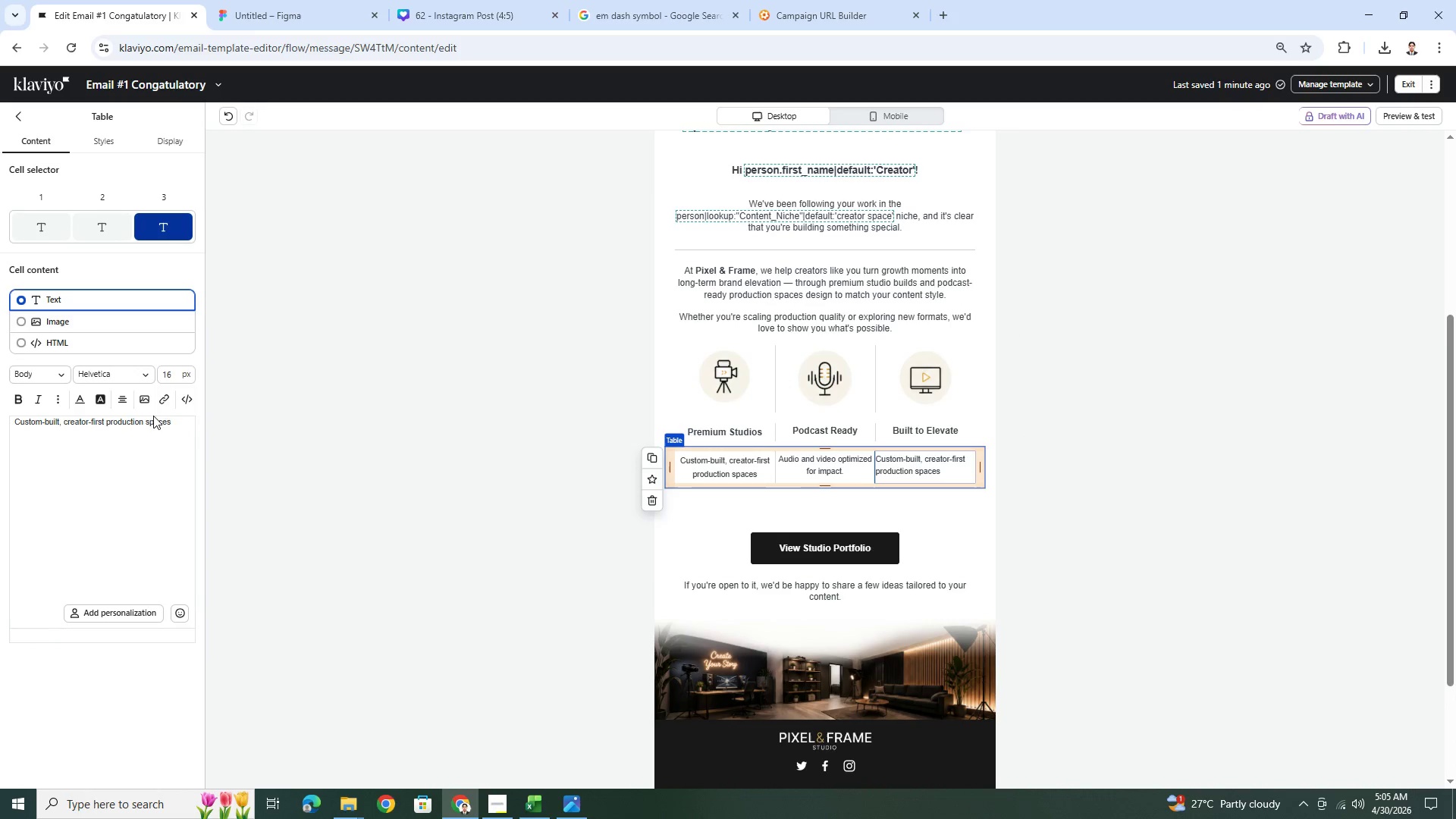 
double_click([155, 422])
 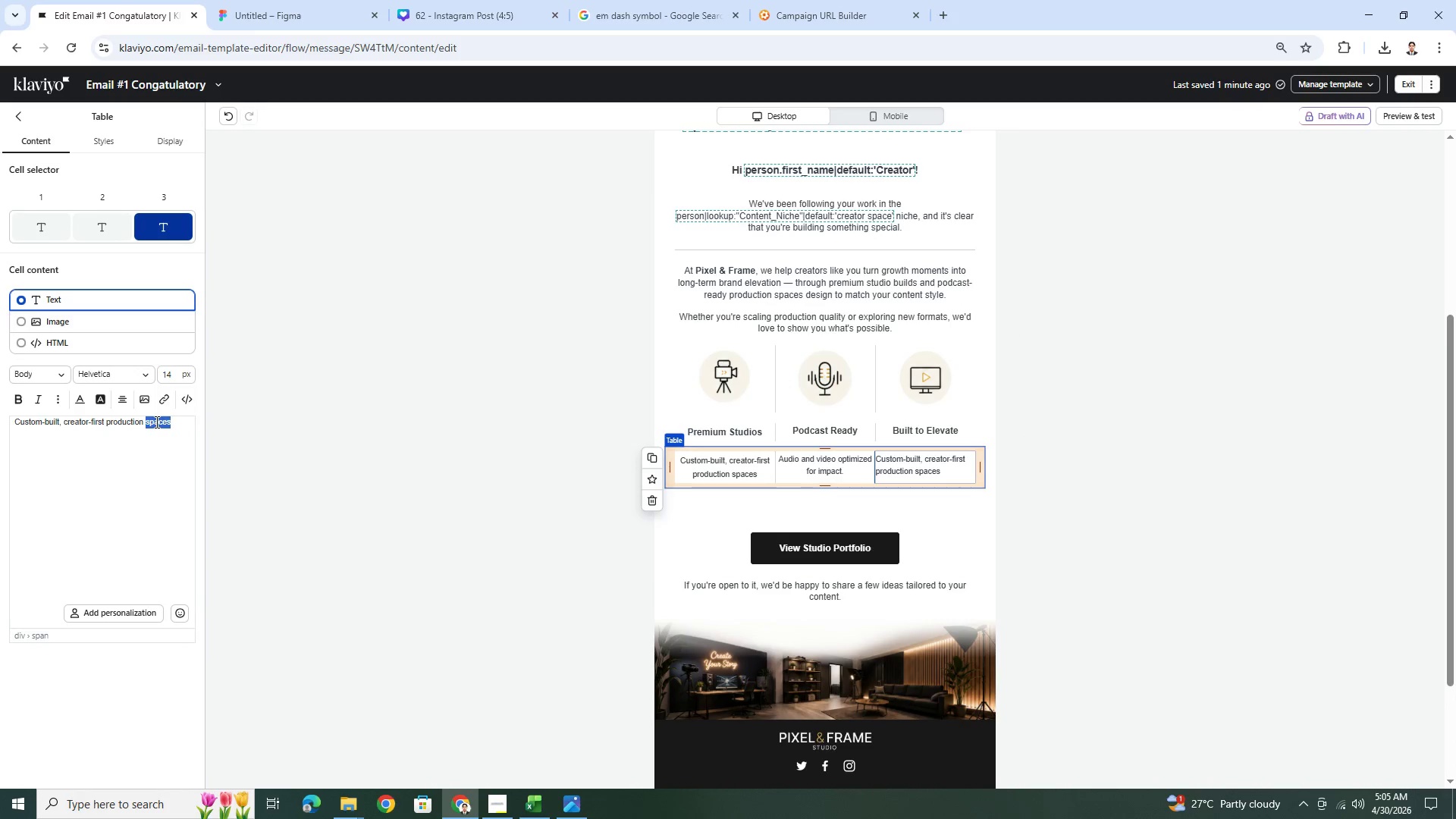 
triple_click([155, 422])
 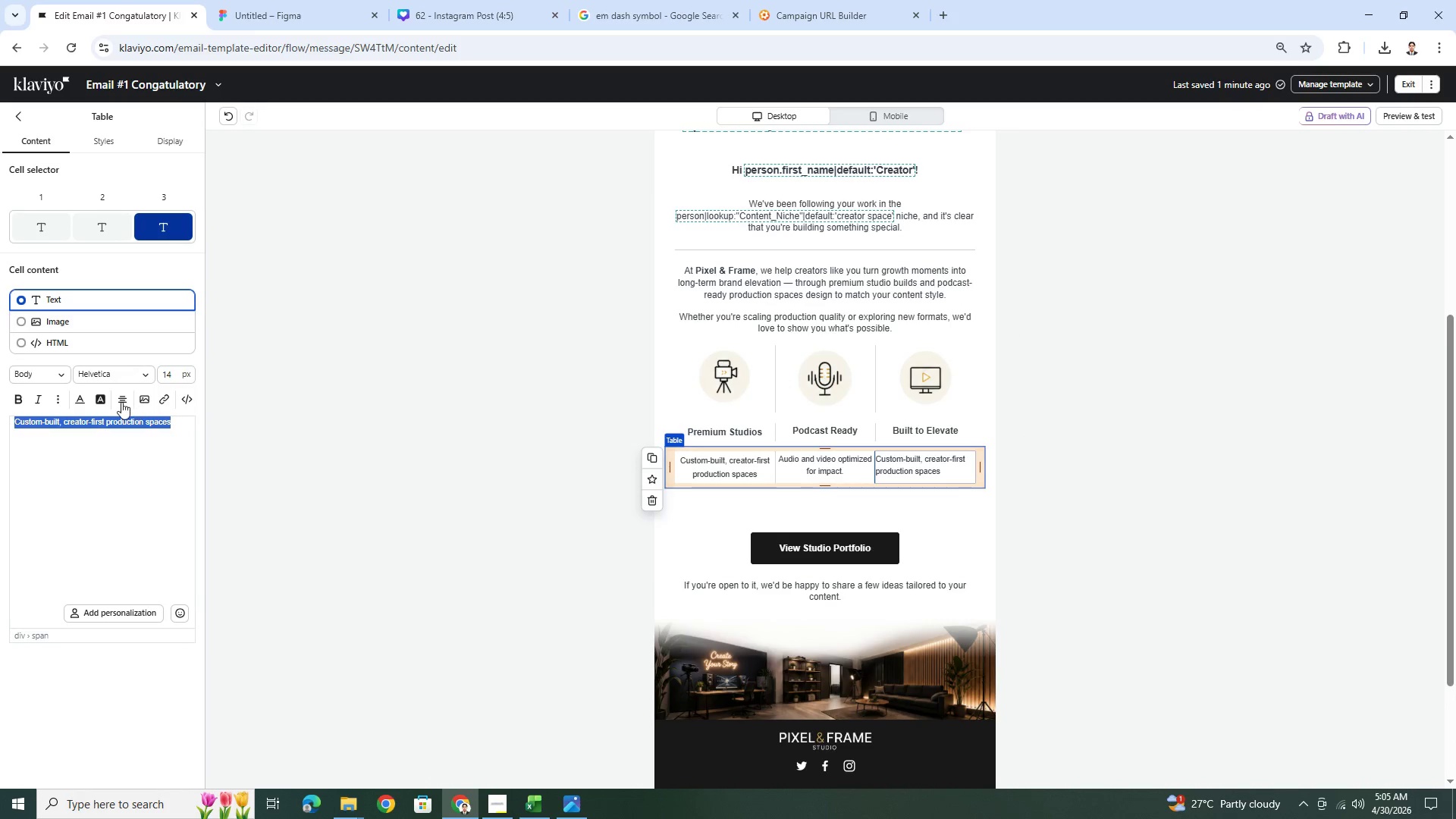 
left_click([121, 402])
 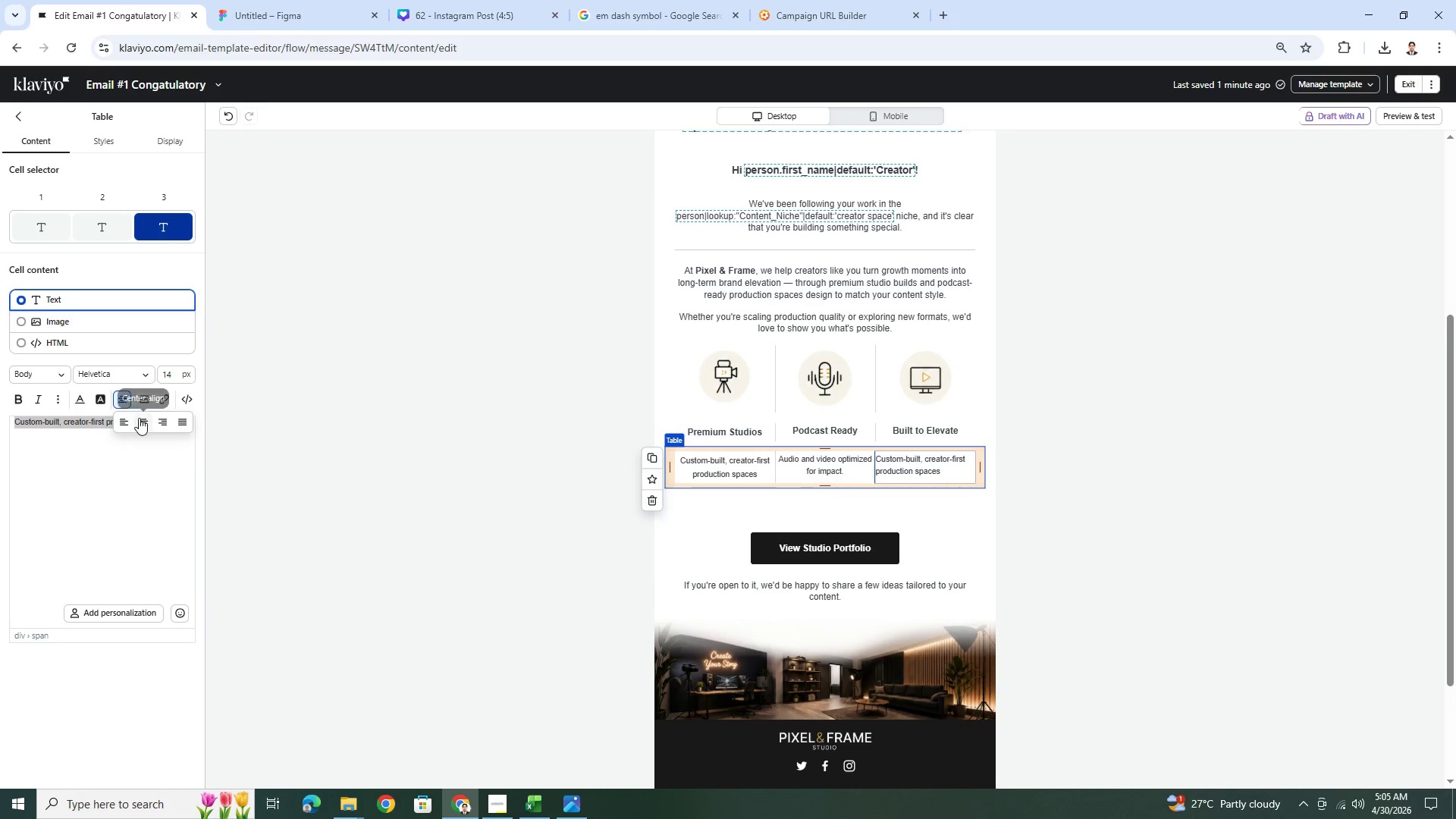 
left_click([140, 419])
 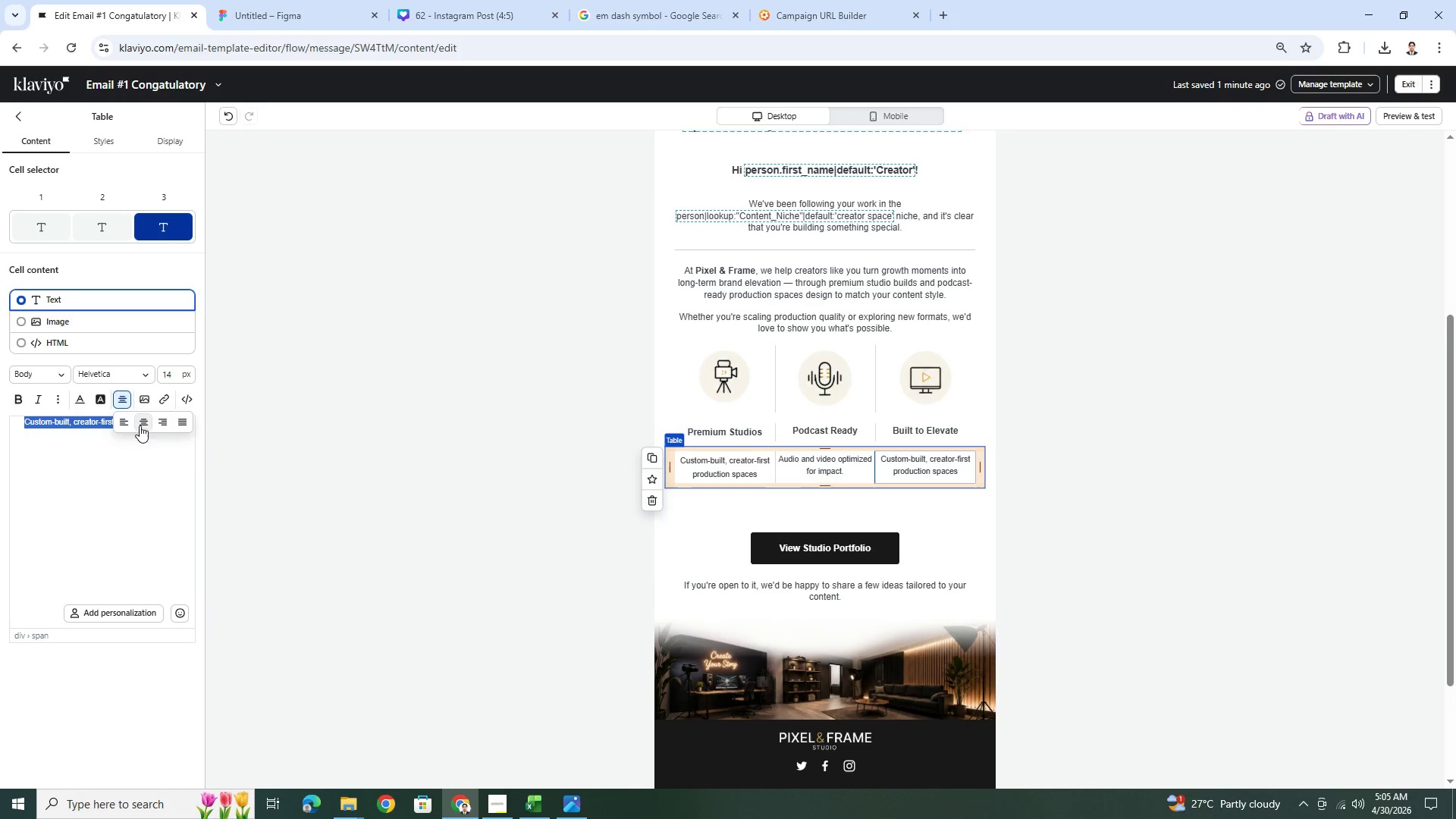 
wait(6.12)
 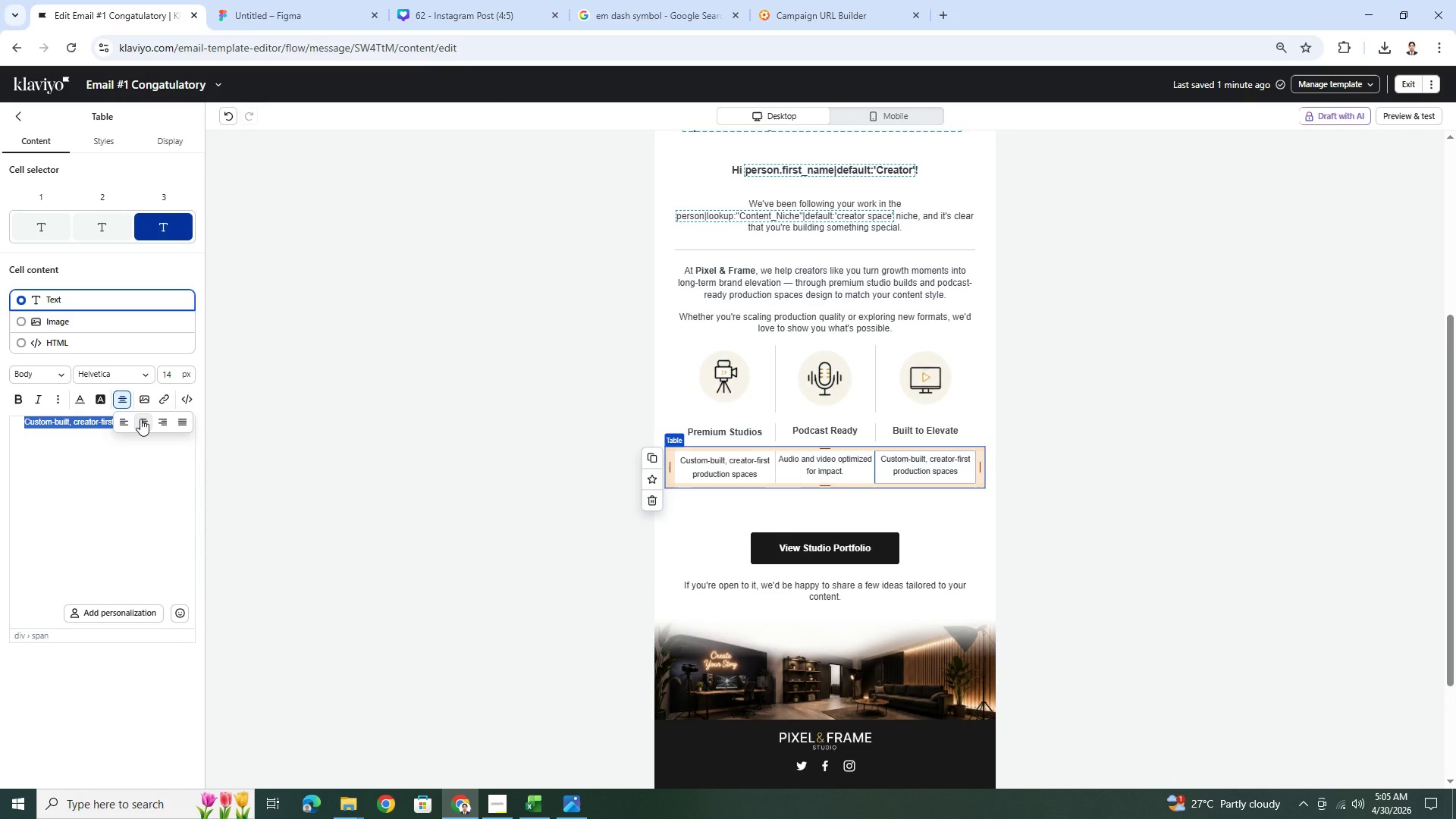 
left_click([74, 431])
 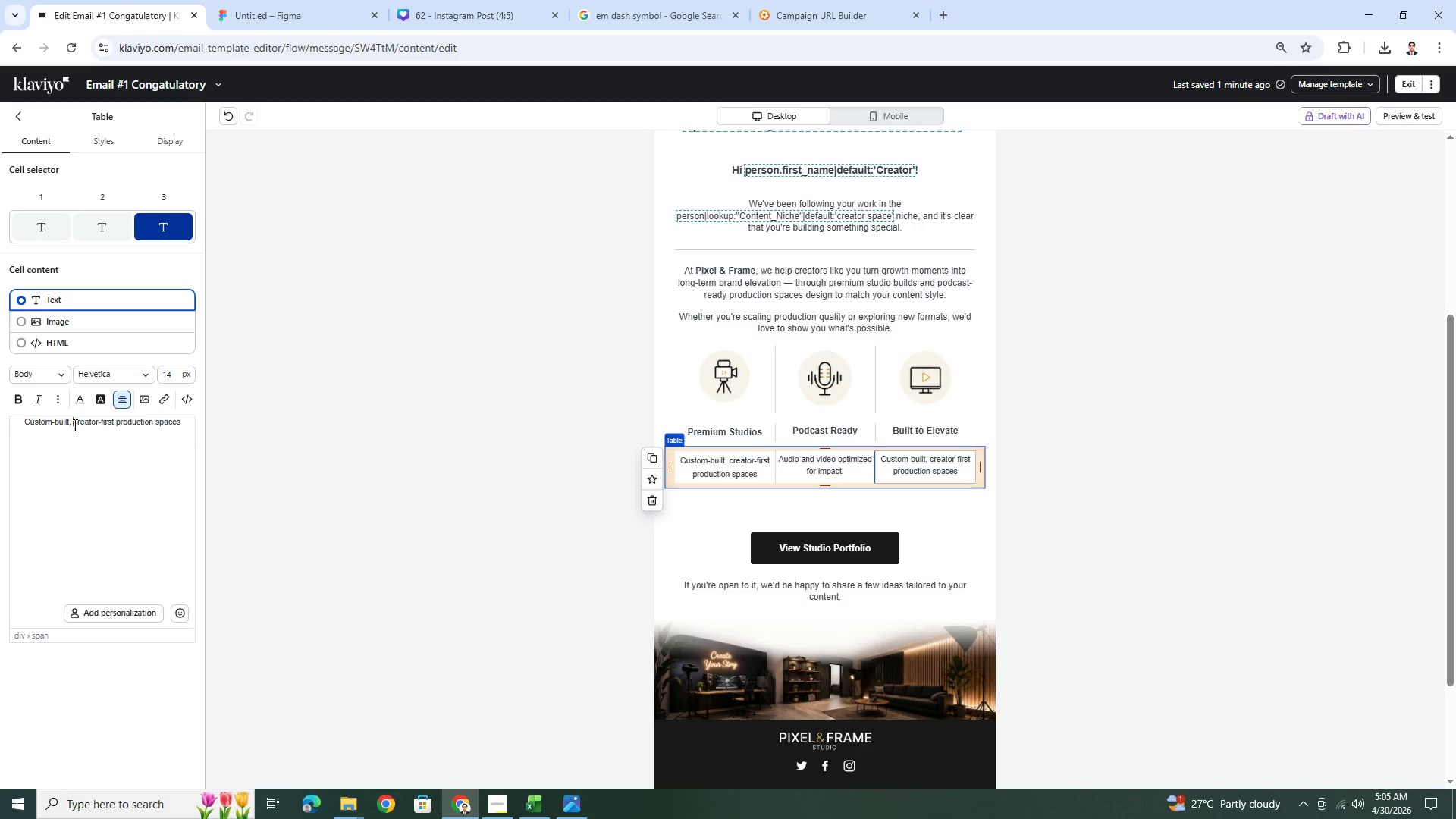 
double_click([74, 425])
 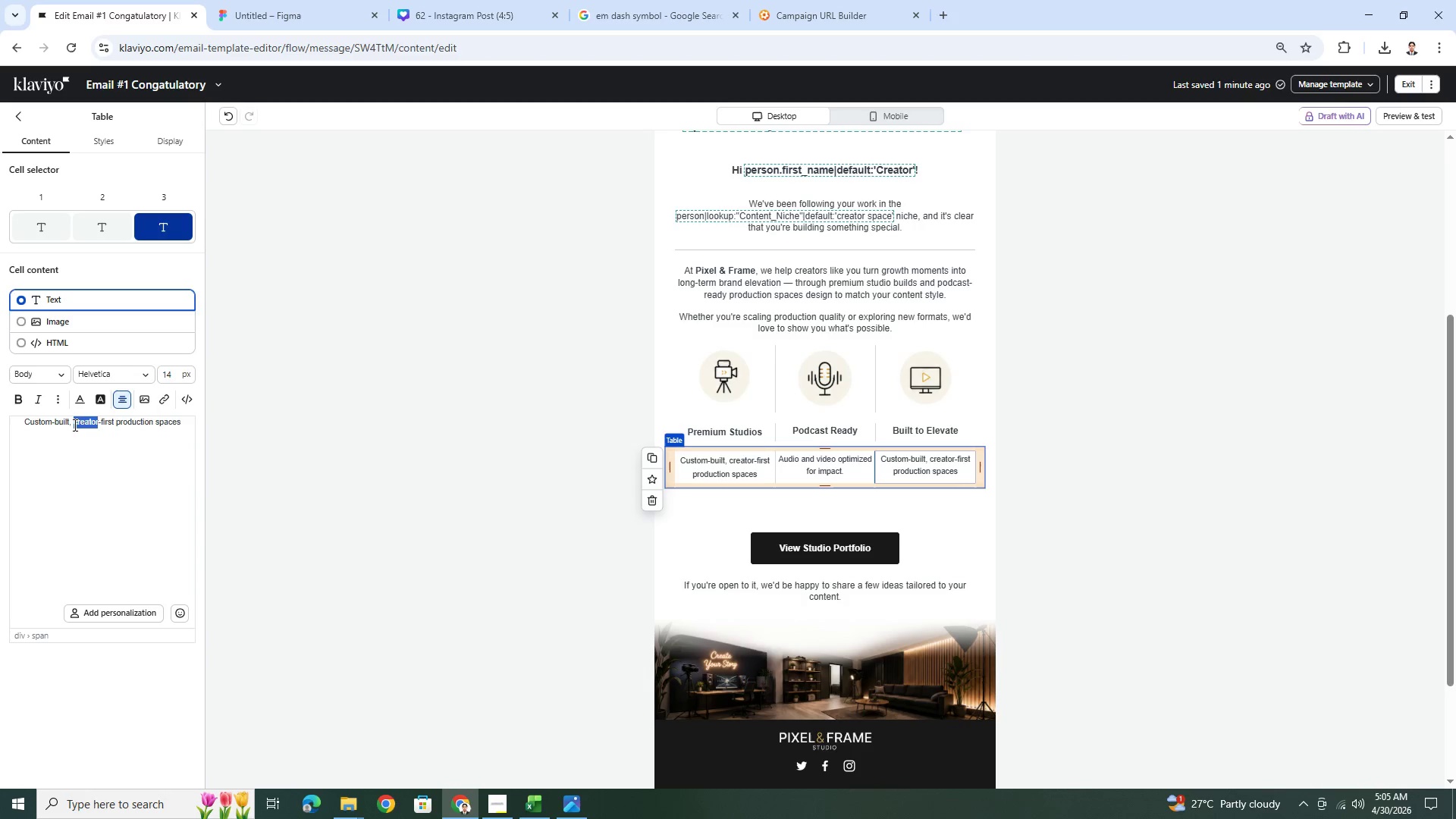 
triple_click([74, 425])
 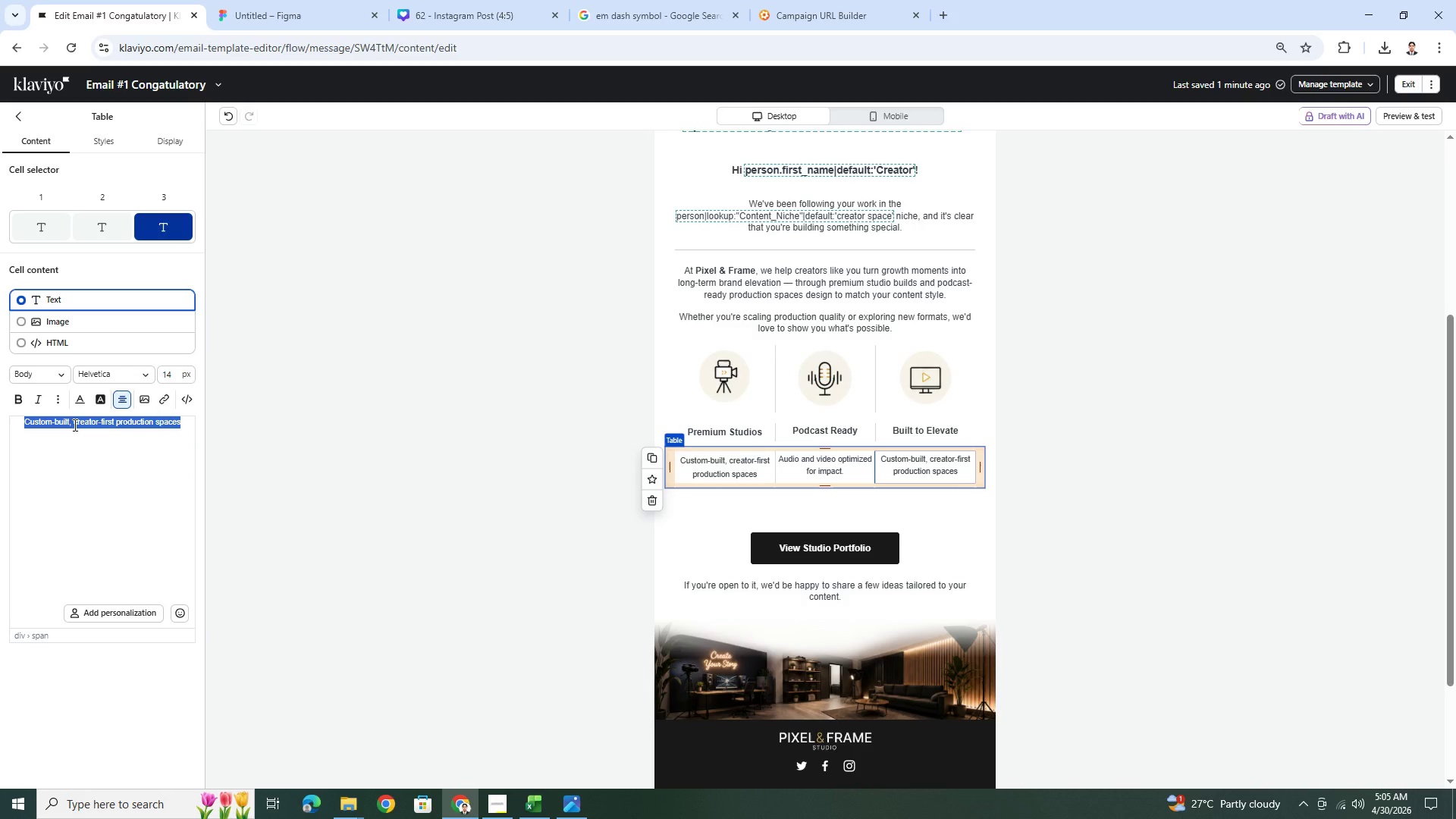 
wait(16.19)
 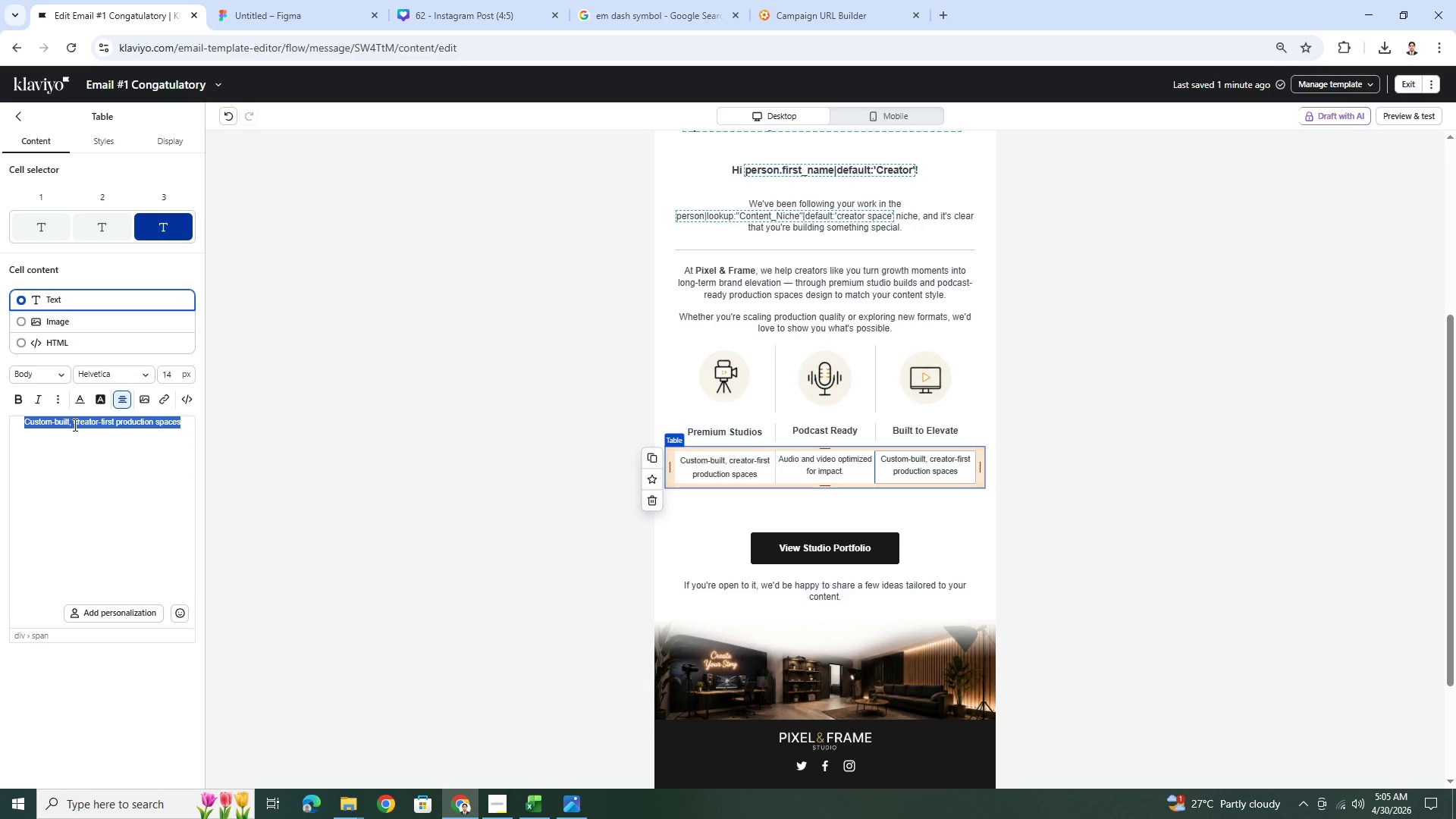 
type(Designed to elevate your content and your brand.)
 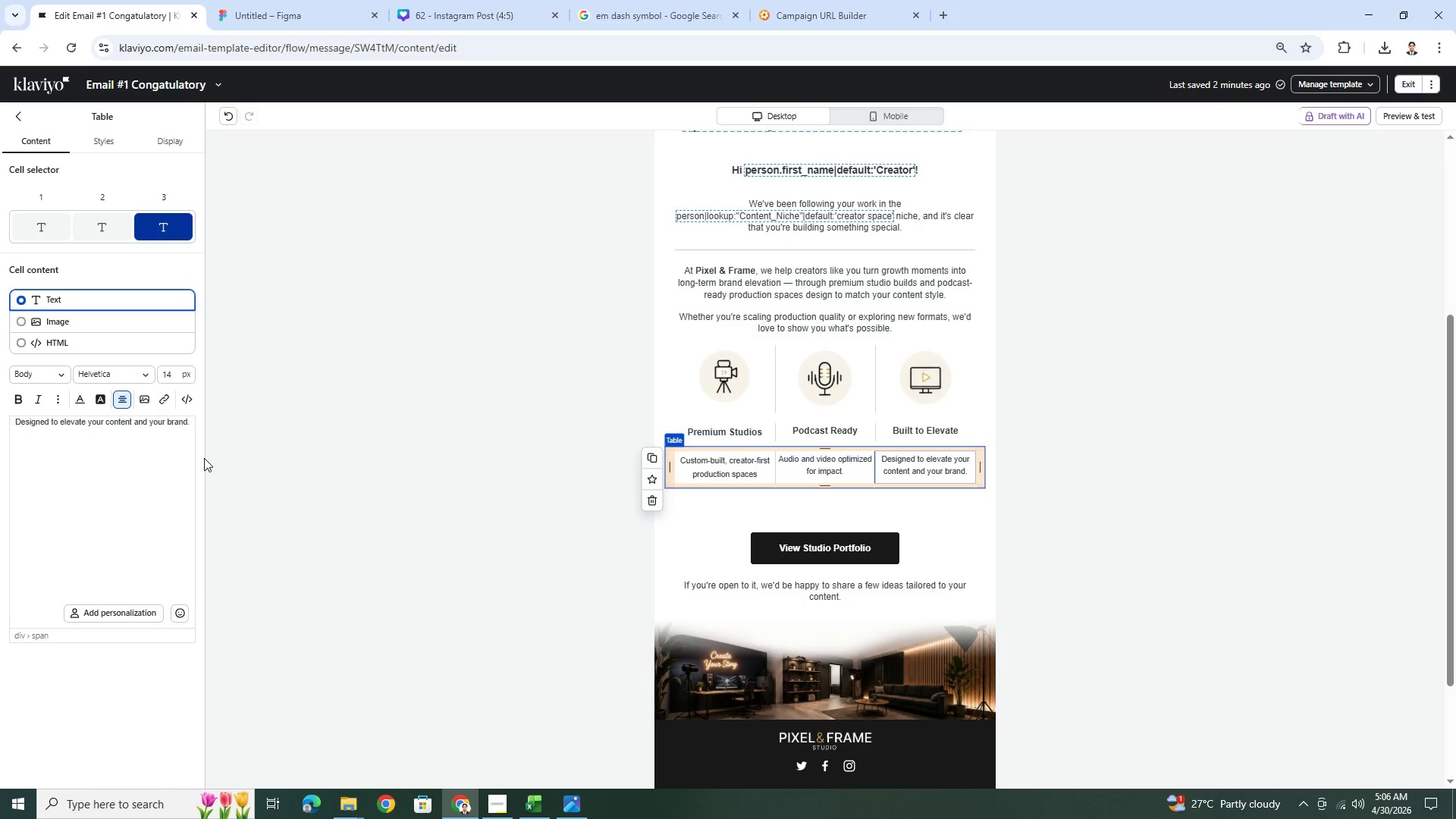 
key(Backspace)
 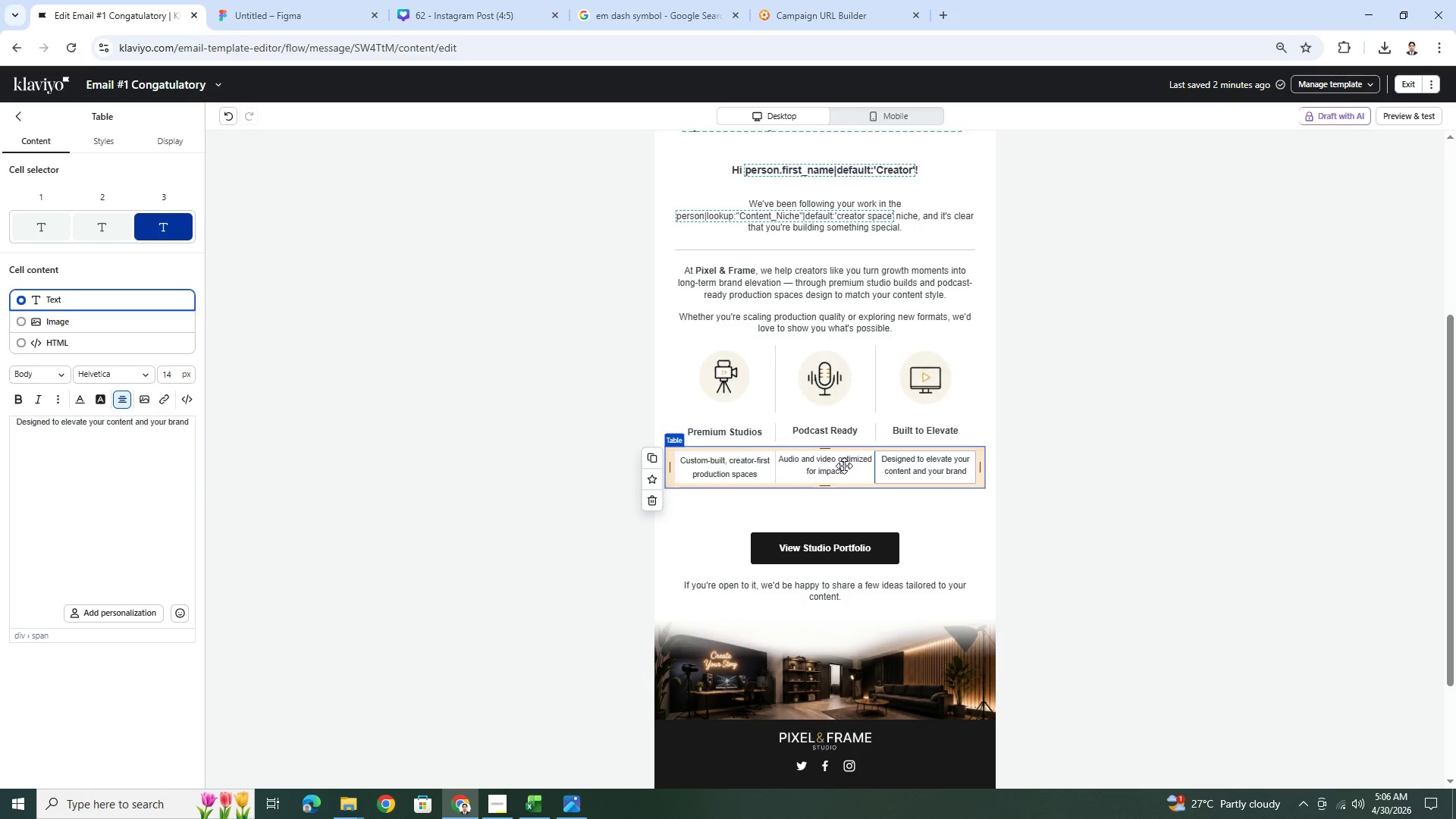 
left_click([844, 466])
 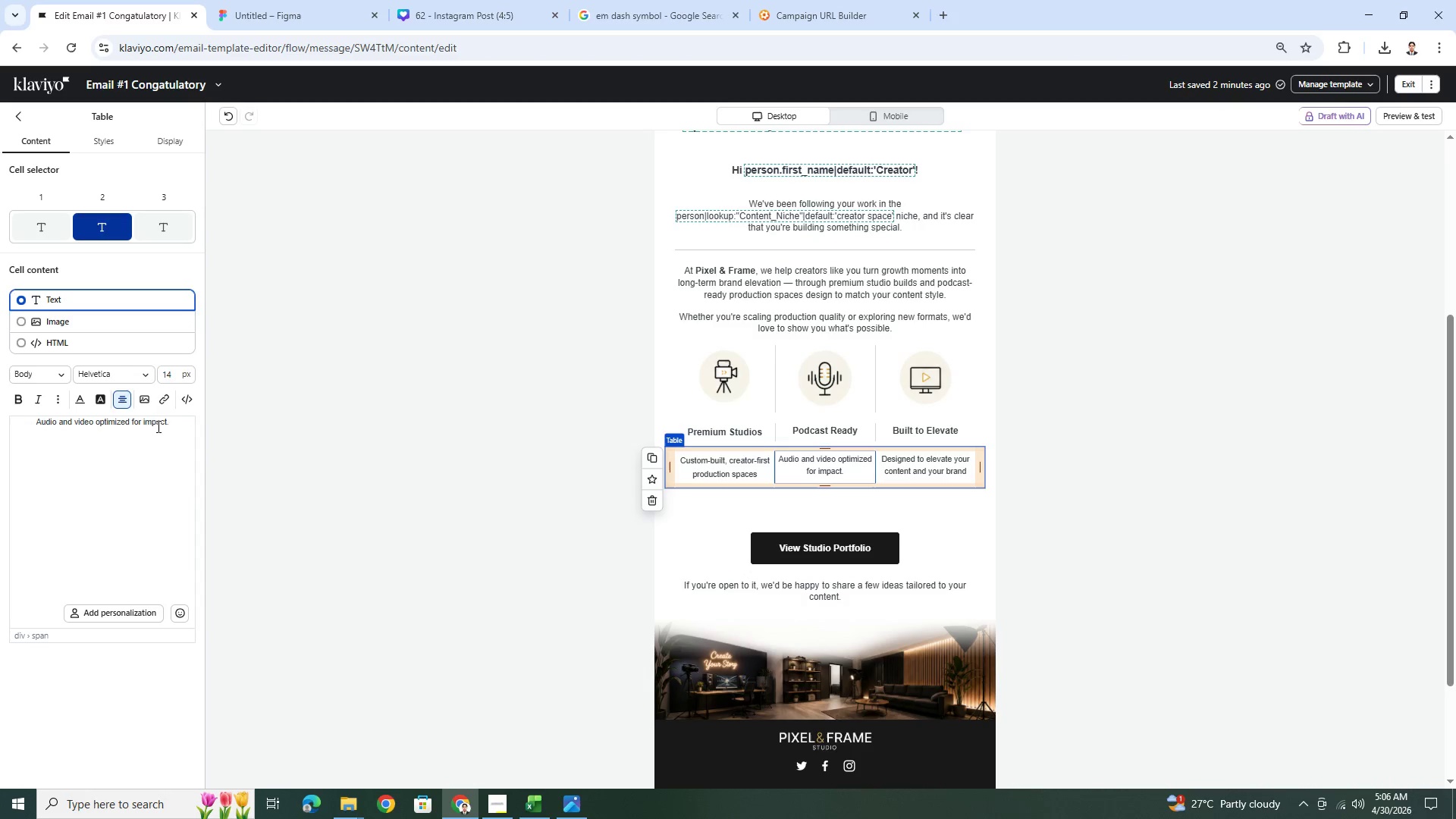 
left_click([177, 424])
 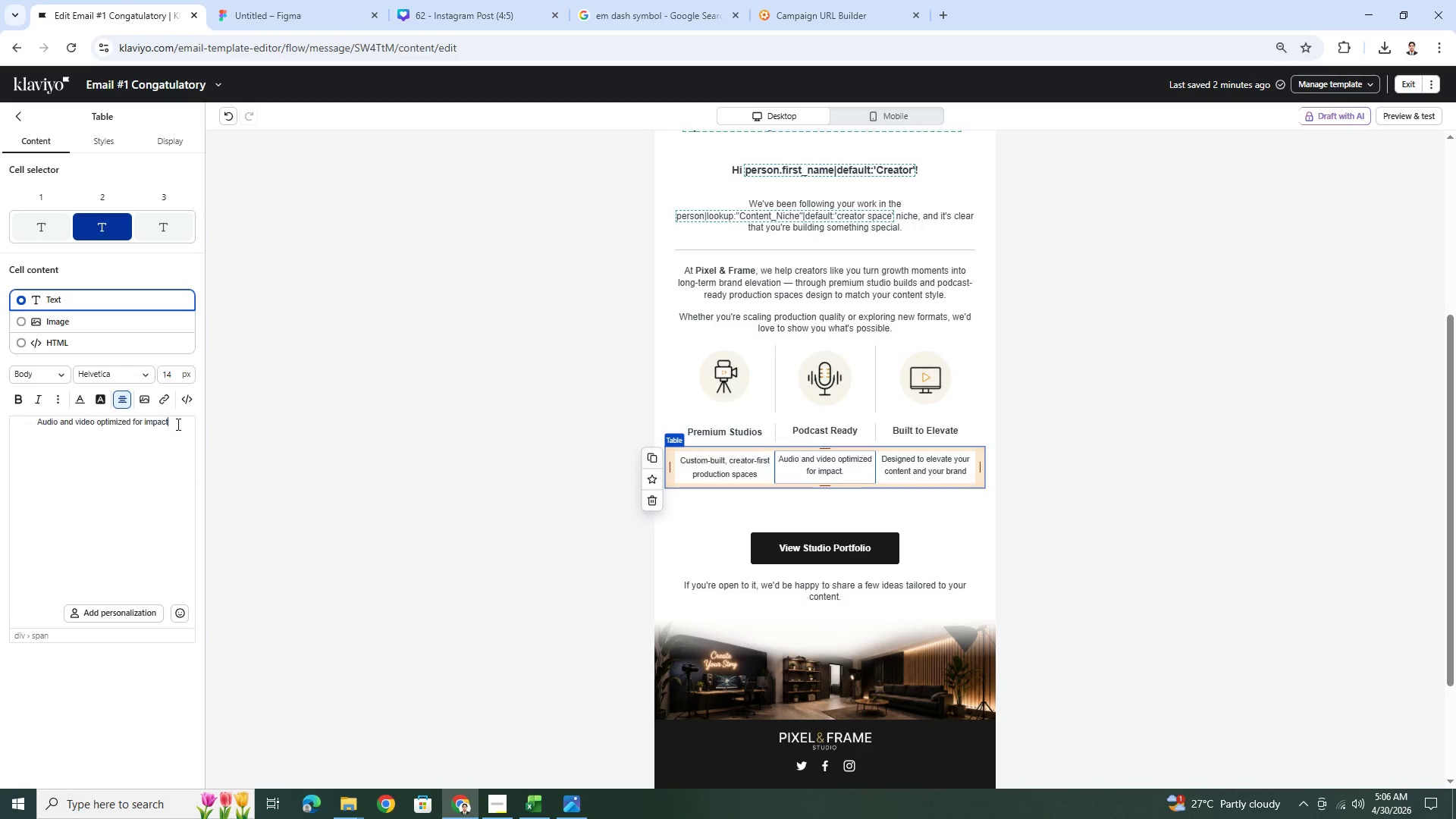 
key(Backspace)
 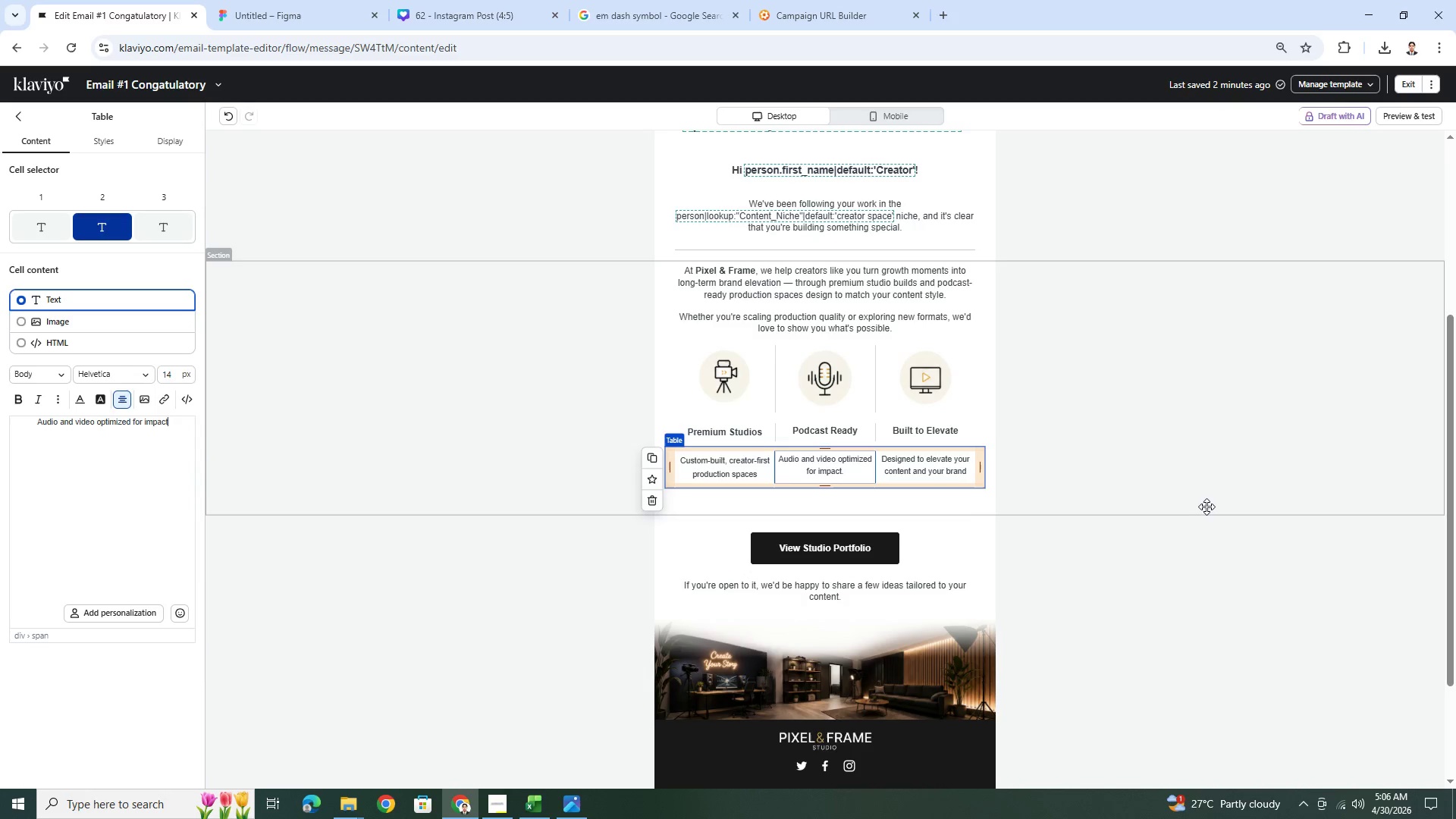 
left_click([1216, 507])
 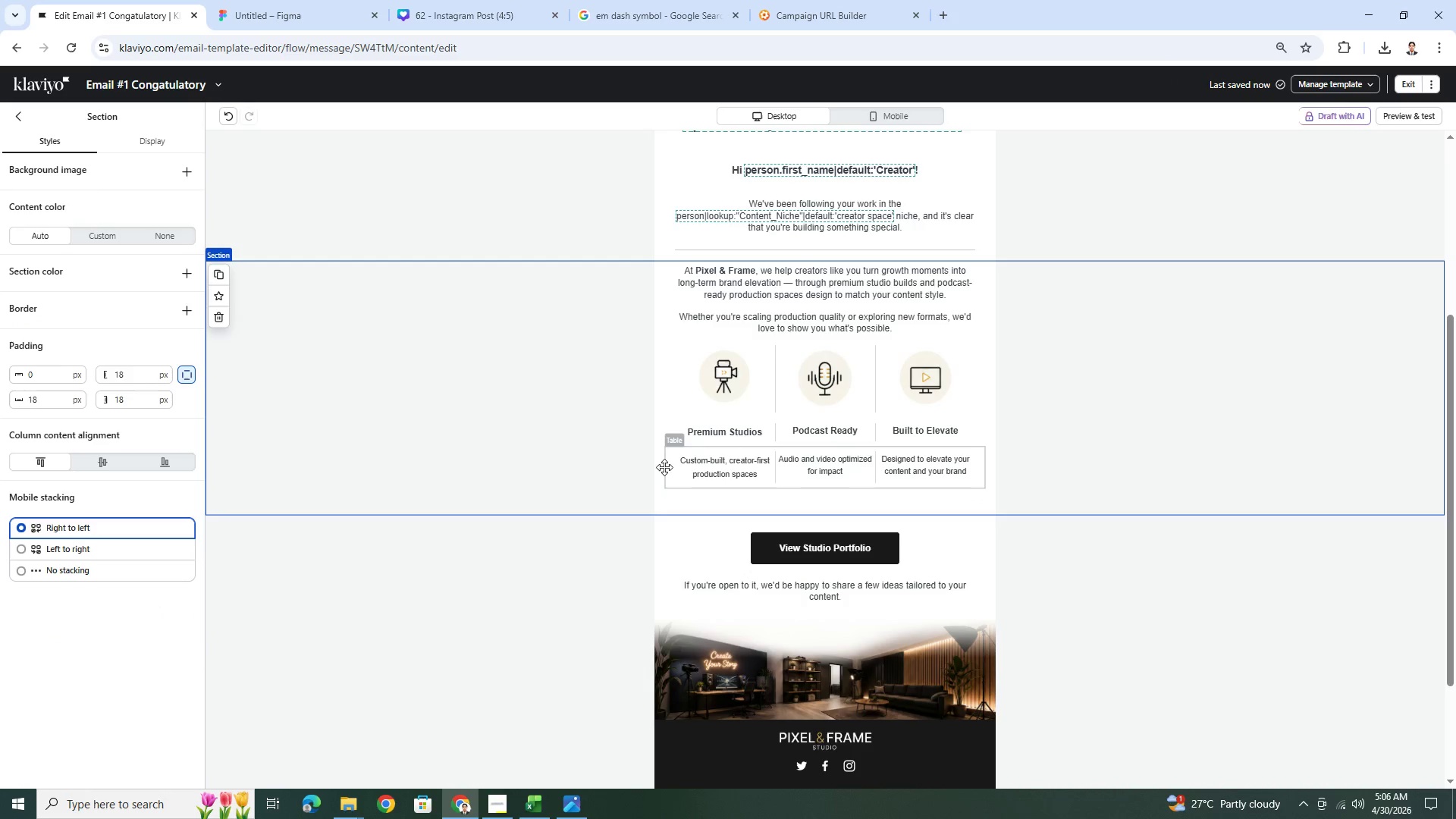 
left_click([679, 466])
 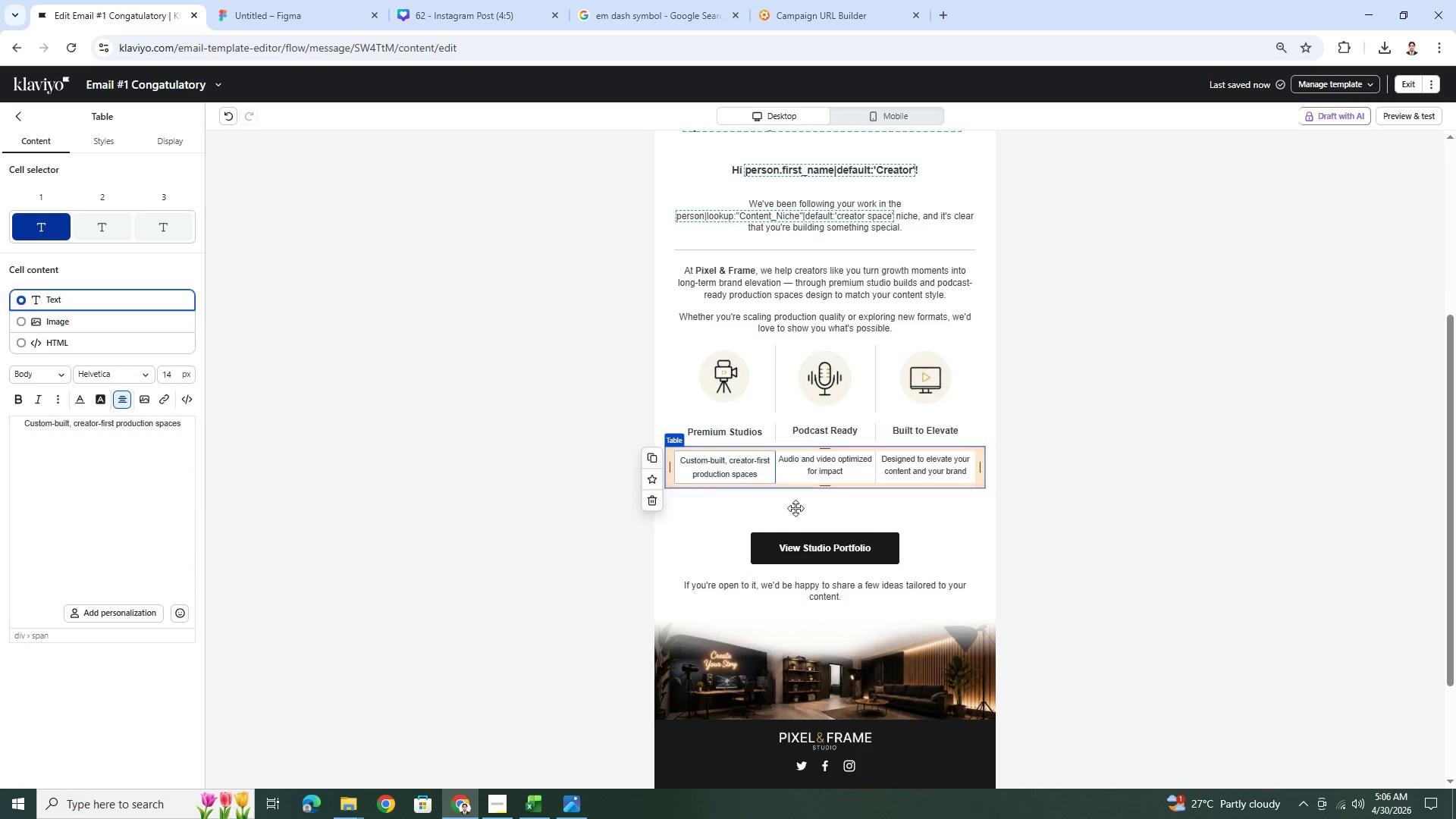 
left_click([1112, 527])
 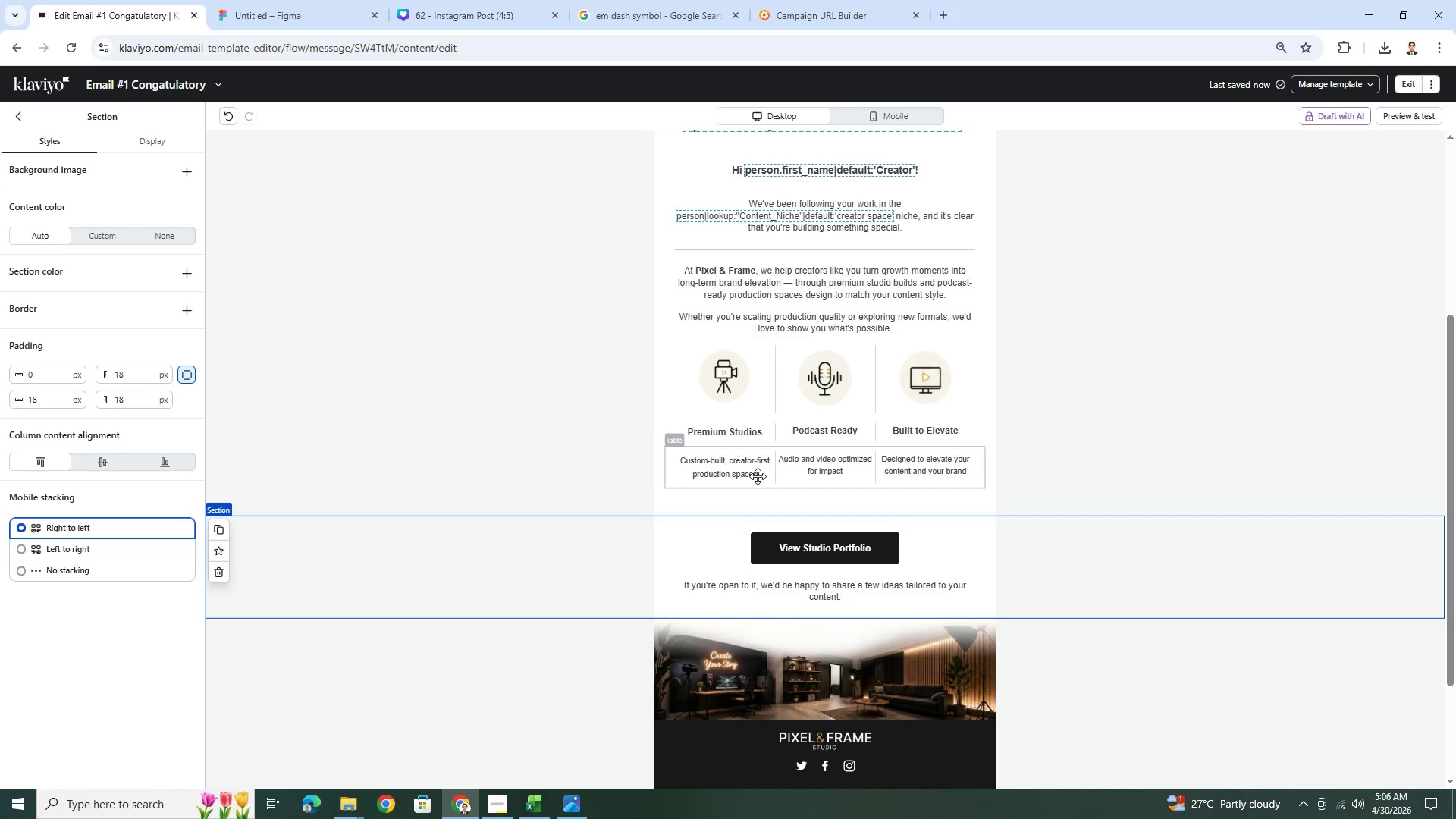 
left_click([741, 473])
 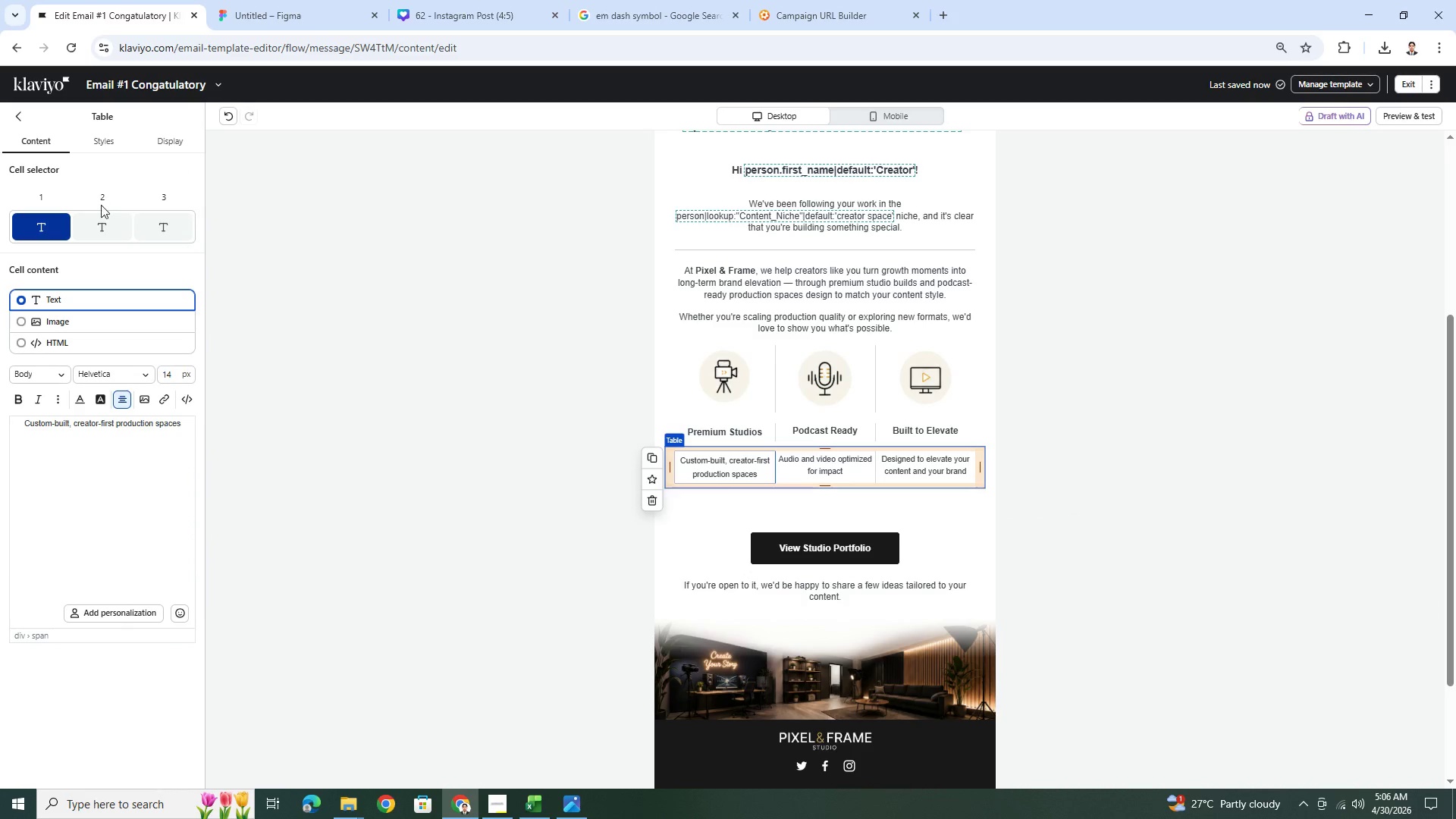 
left_click([119, 136])
 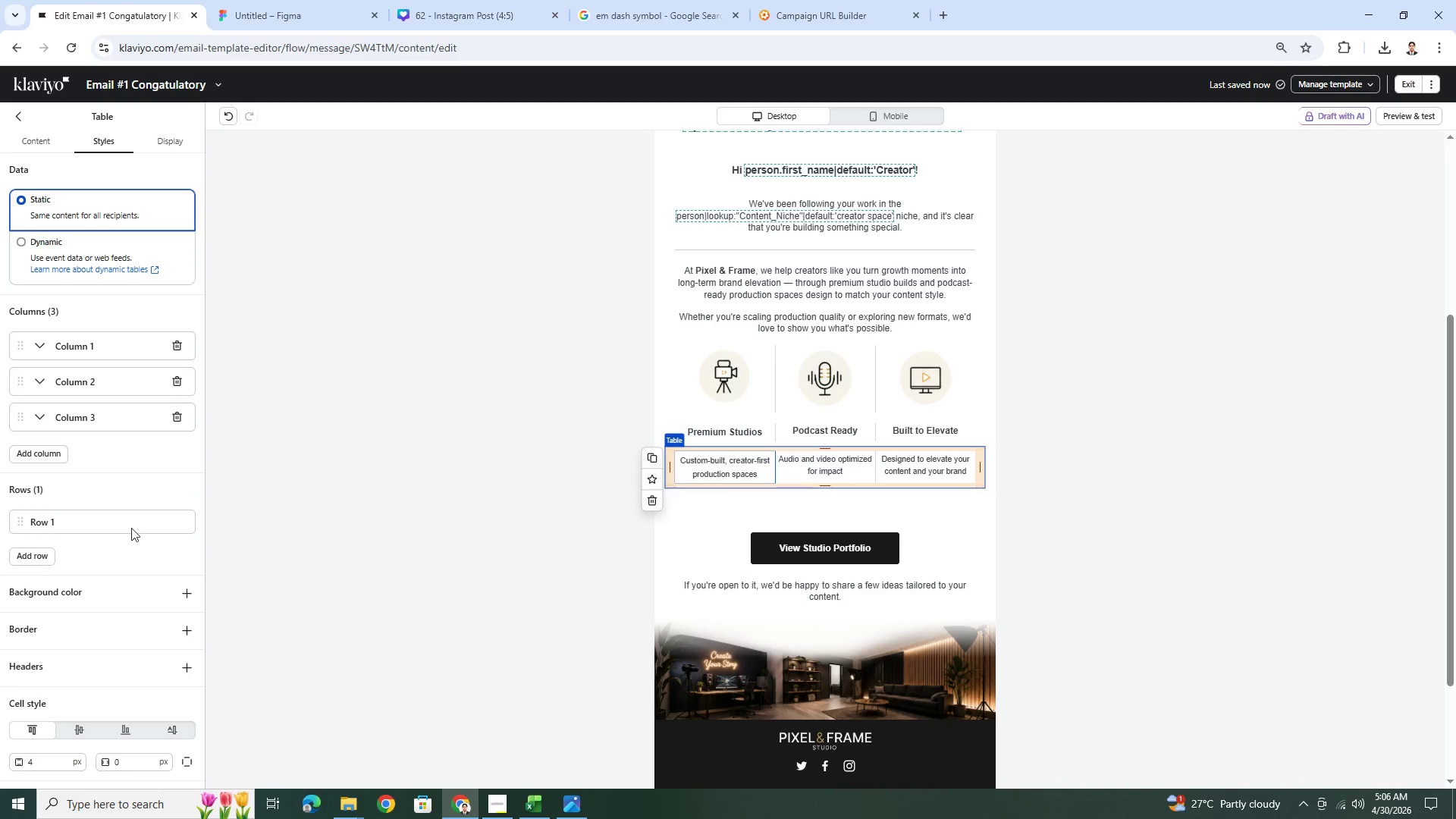 
scroll: coordinate [139, 611], scroll_direction: down, amount: 8.0
 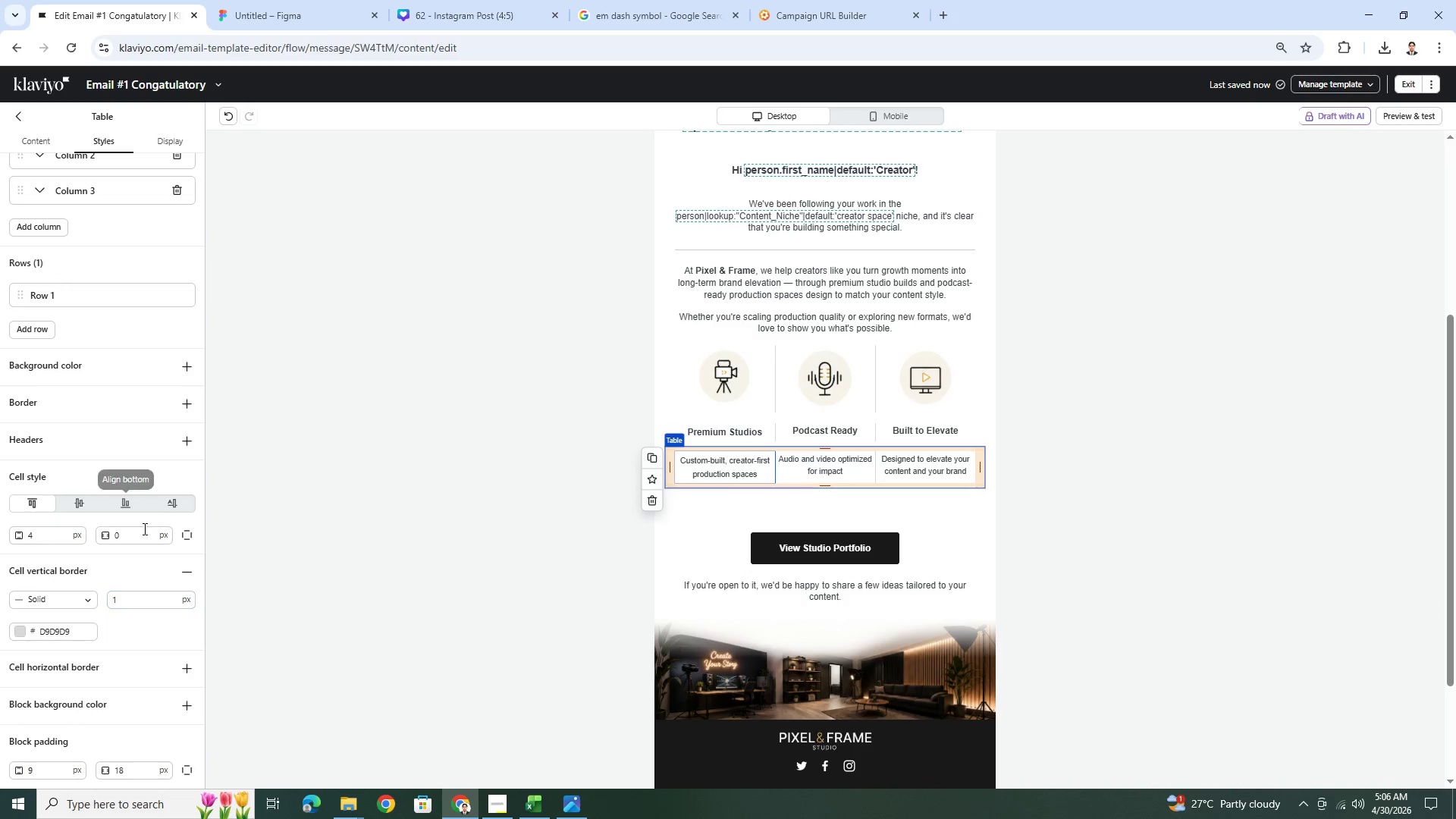 
double_click([143, 534])
 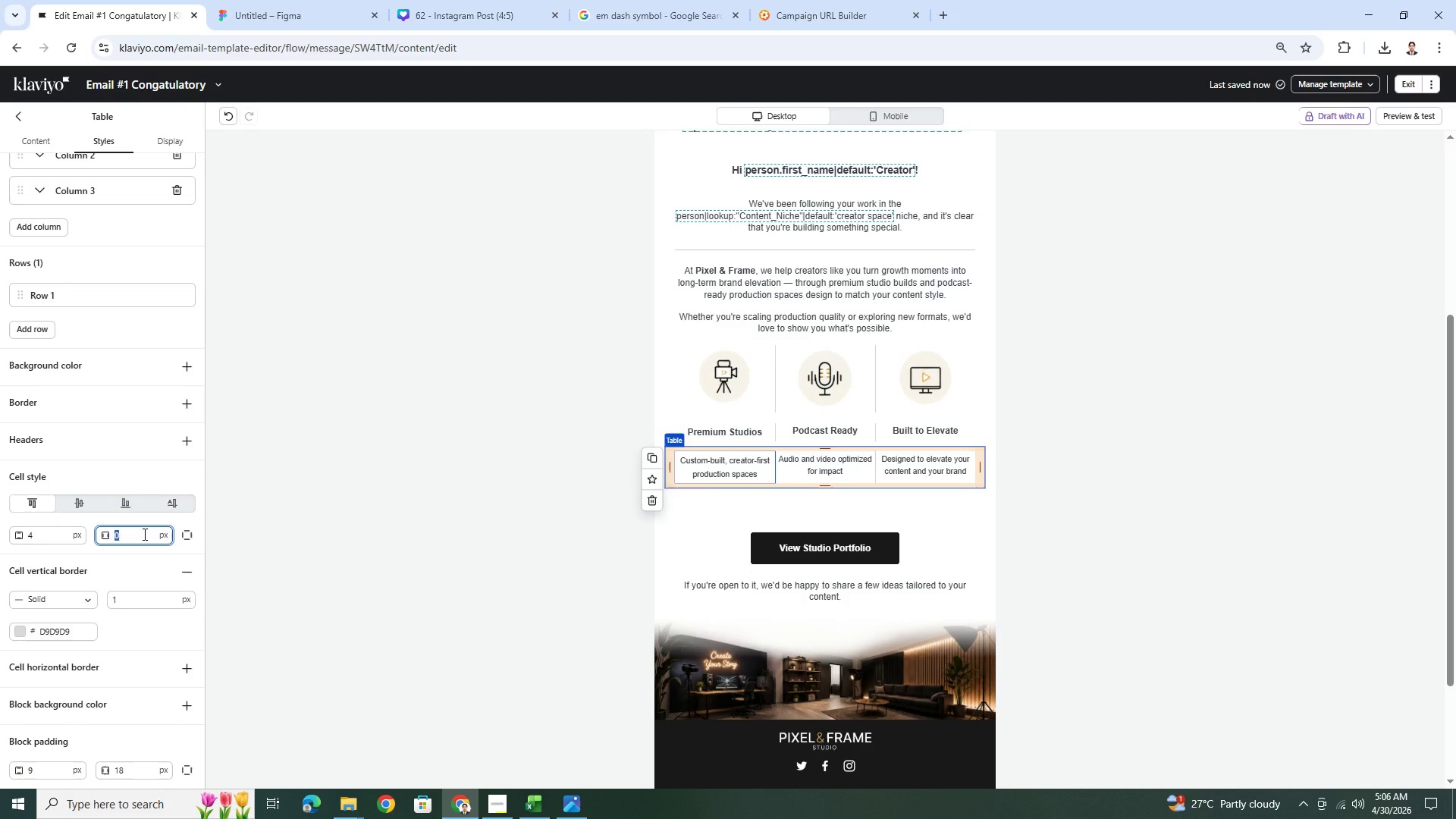 
key(Numpad5)
 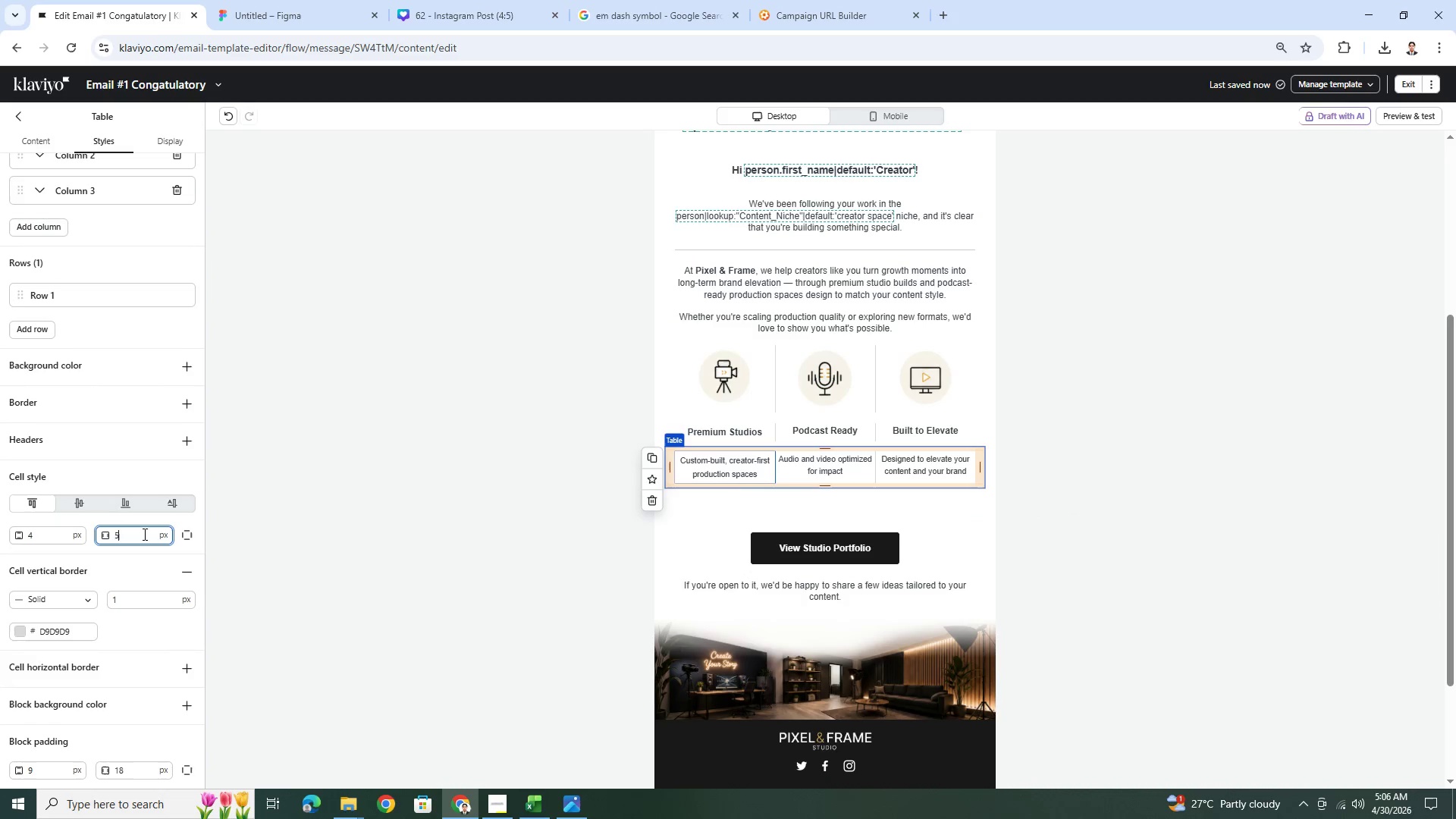 
double_click([143, 534])
 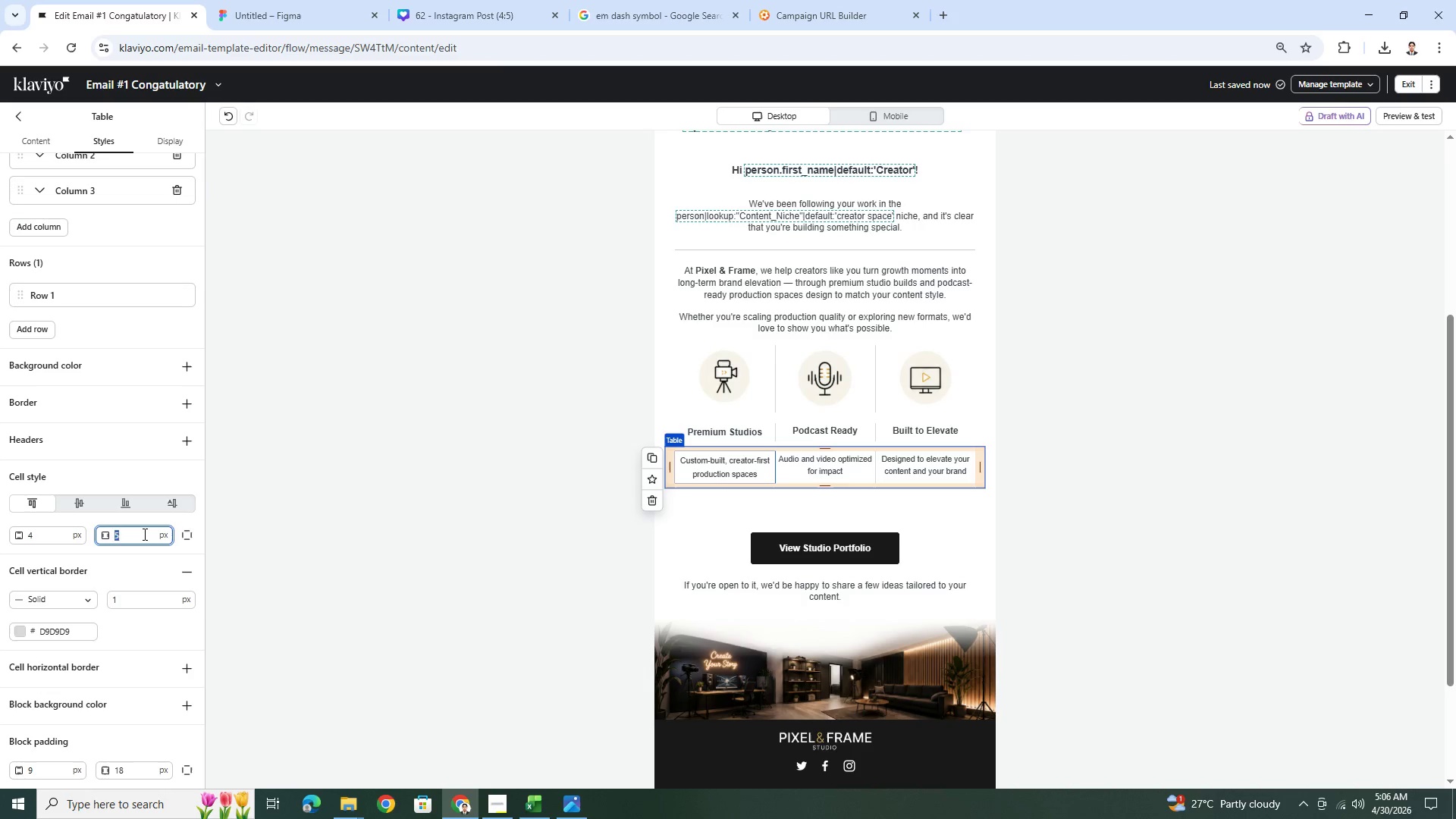 
key(Numpad1)
 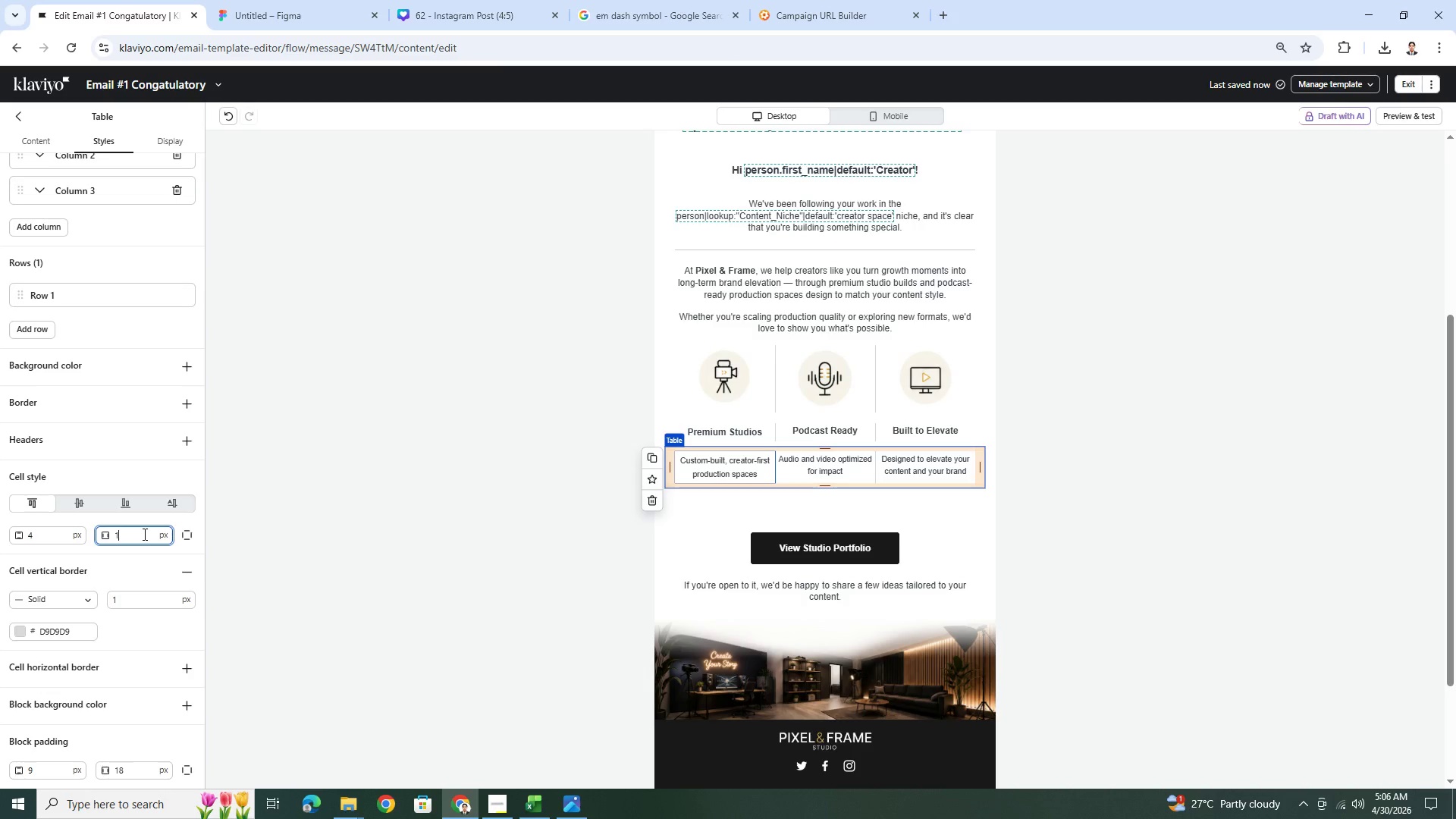 
key(Numpad0)
 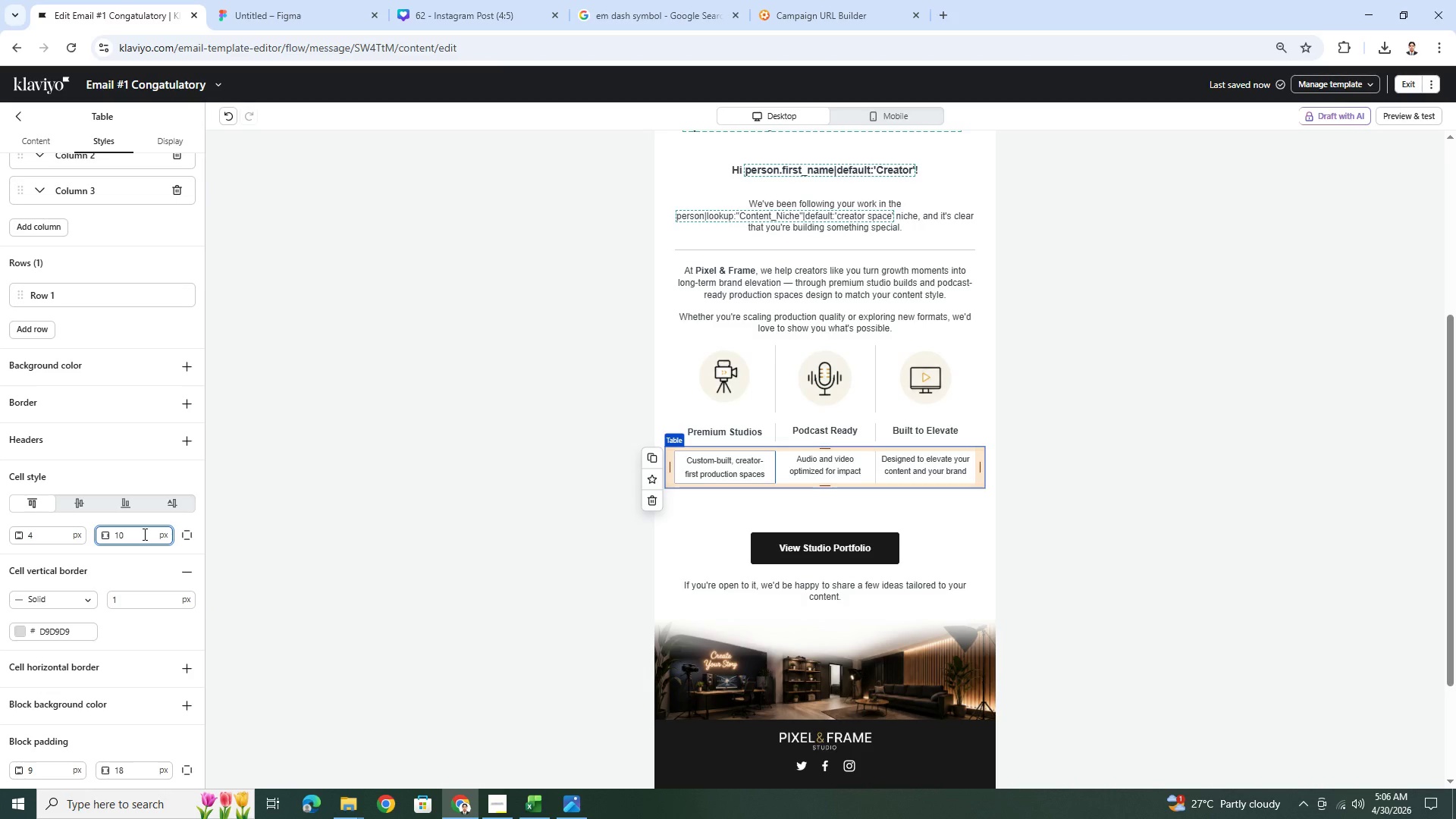 
double_click([143, 534])
 